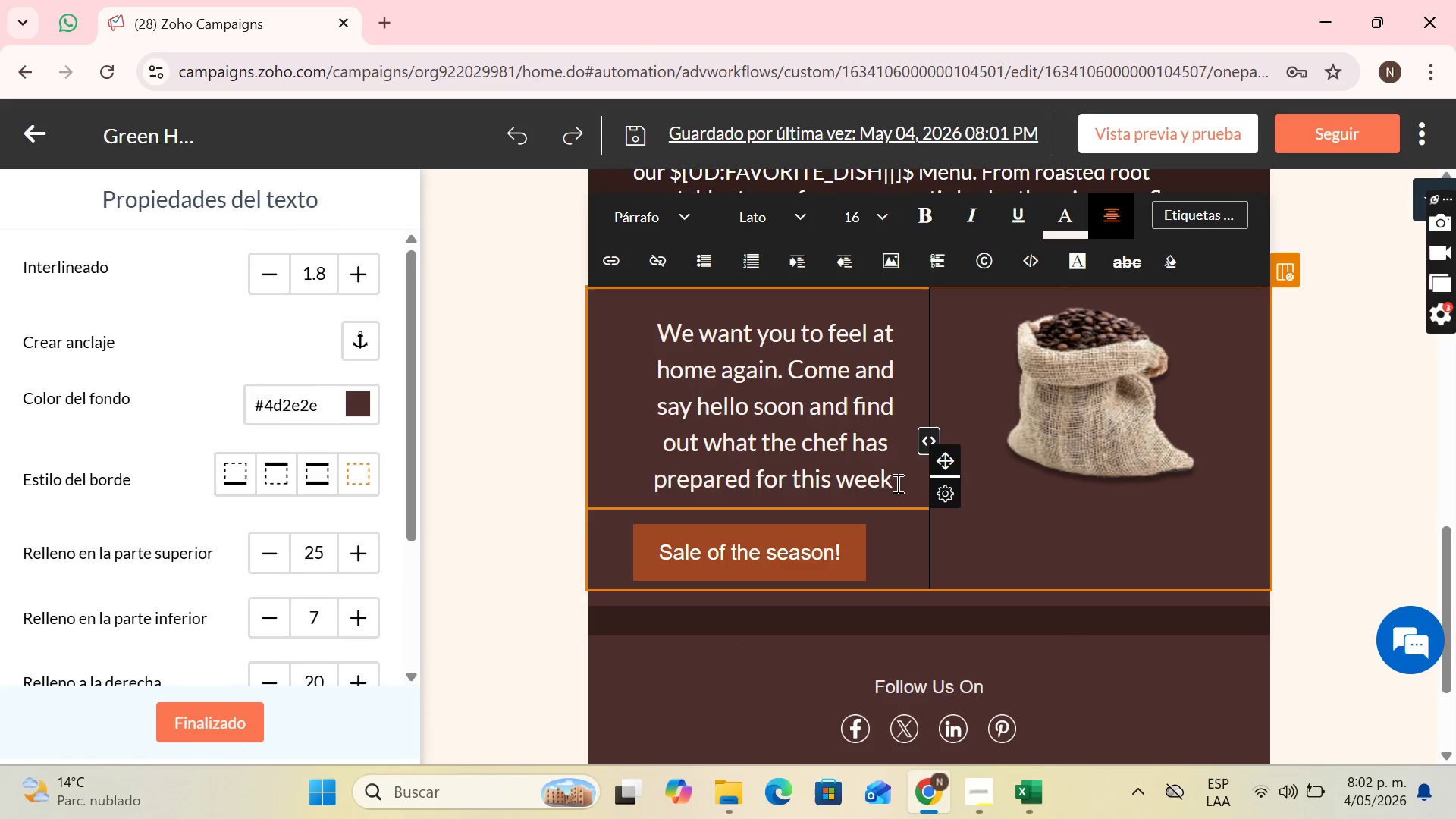 
left_click_drag(start_coordinate=[899, 484], to_coordinate=[655, 322])
 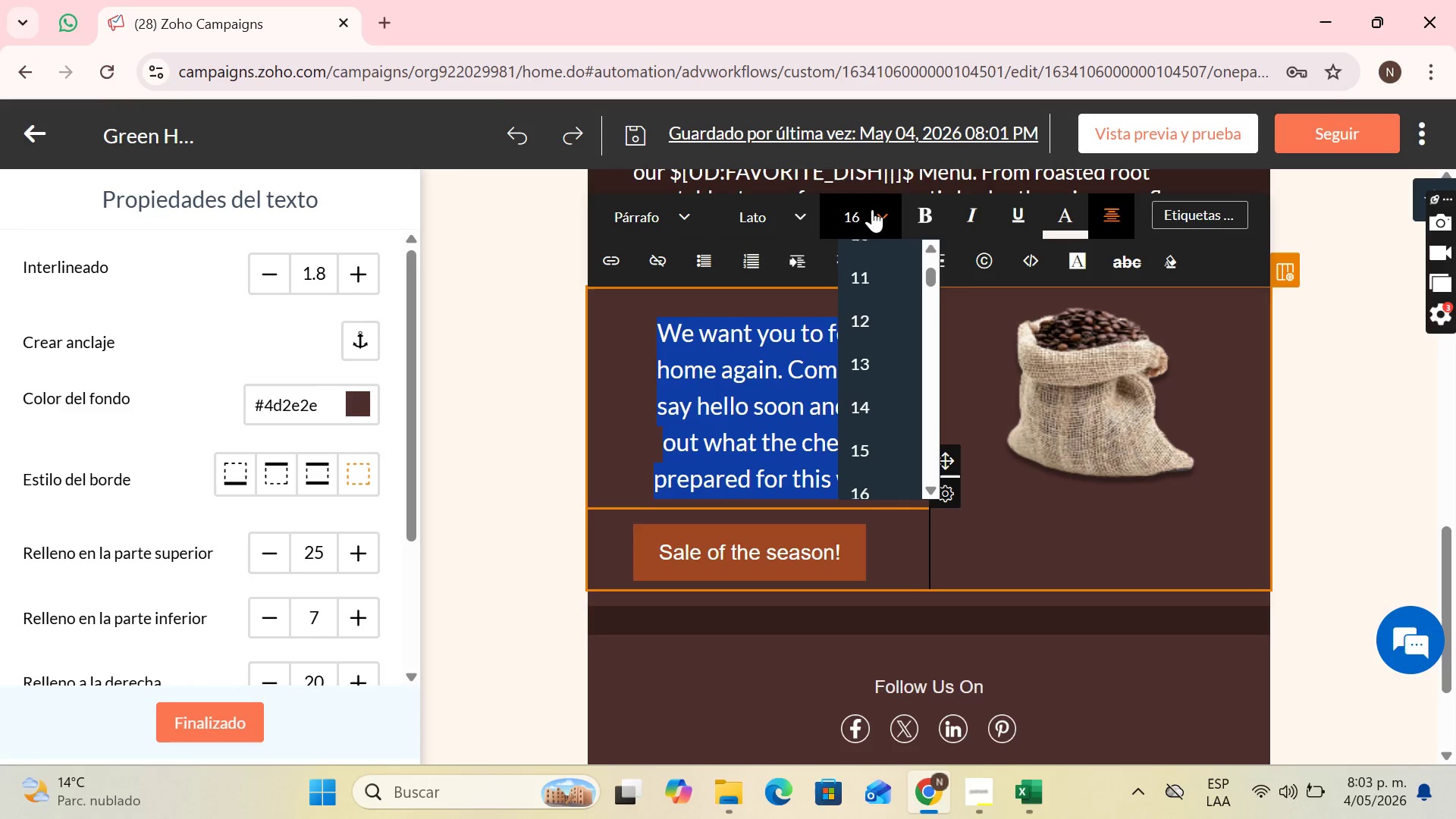 
left_click([872, 209])
 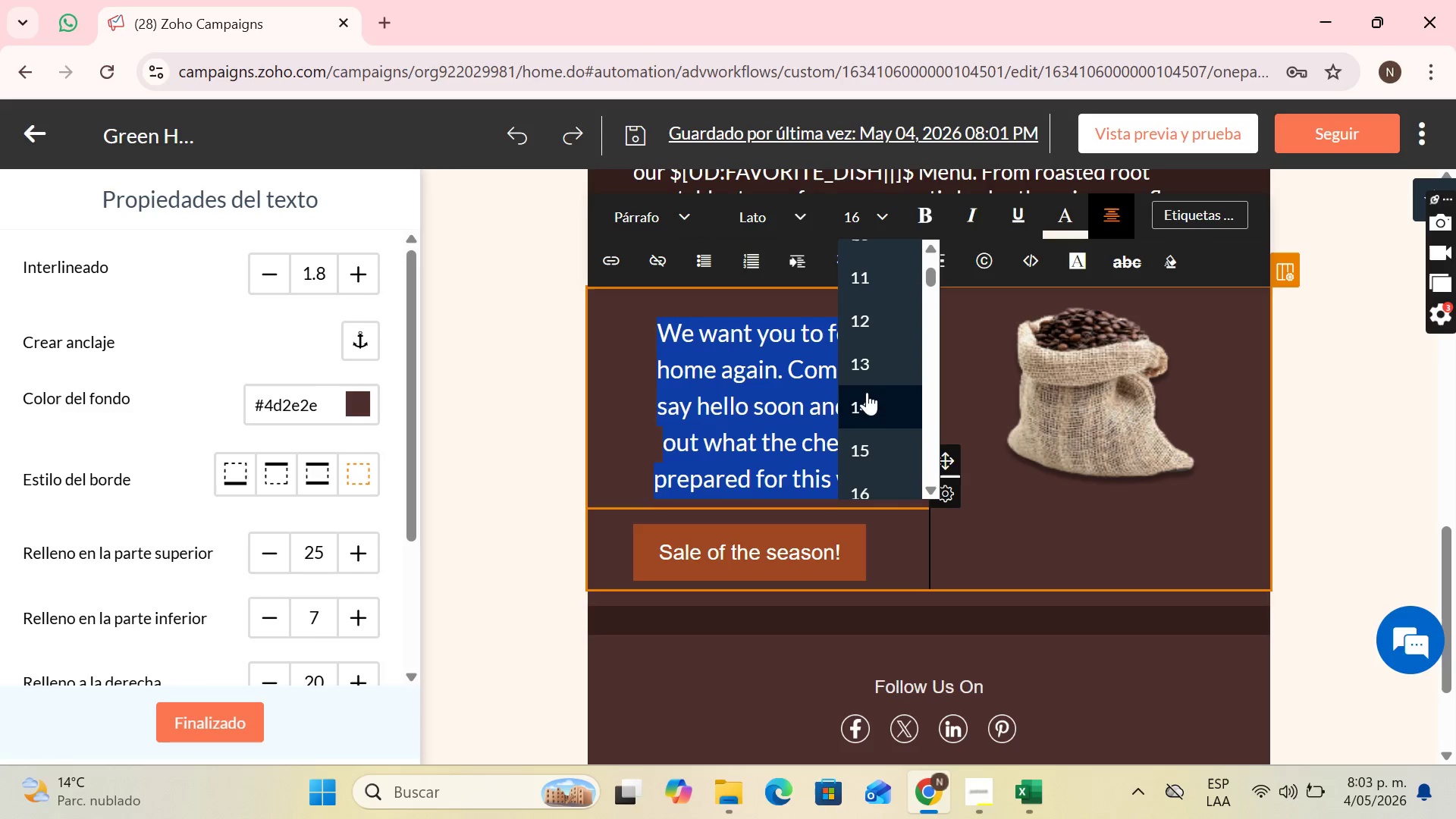 
left_click([867, 392])
 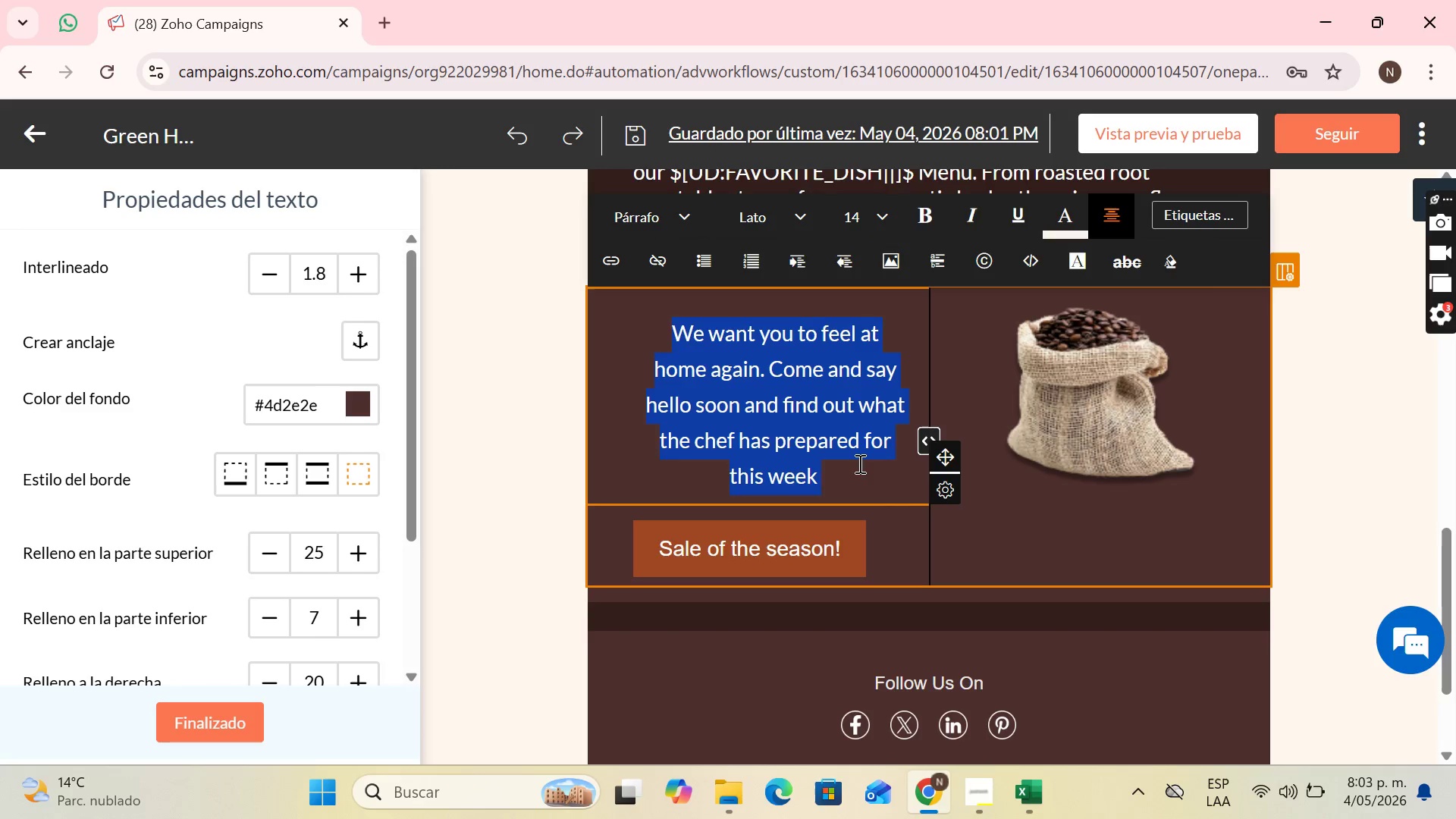 
left_click([858, 463])
 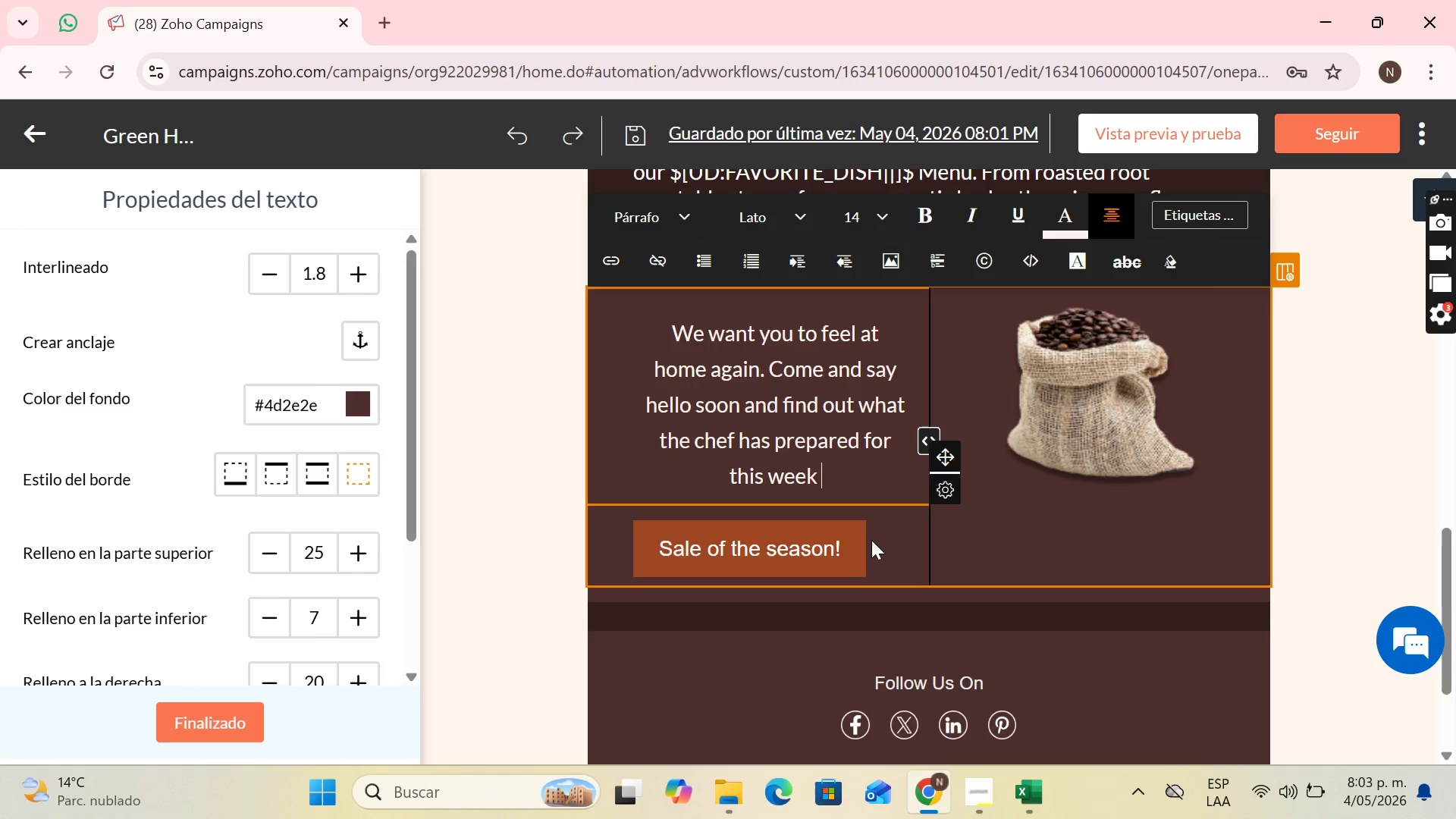 
left_click([876, 538])
 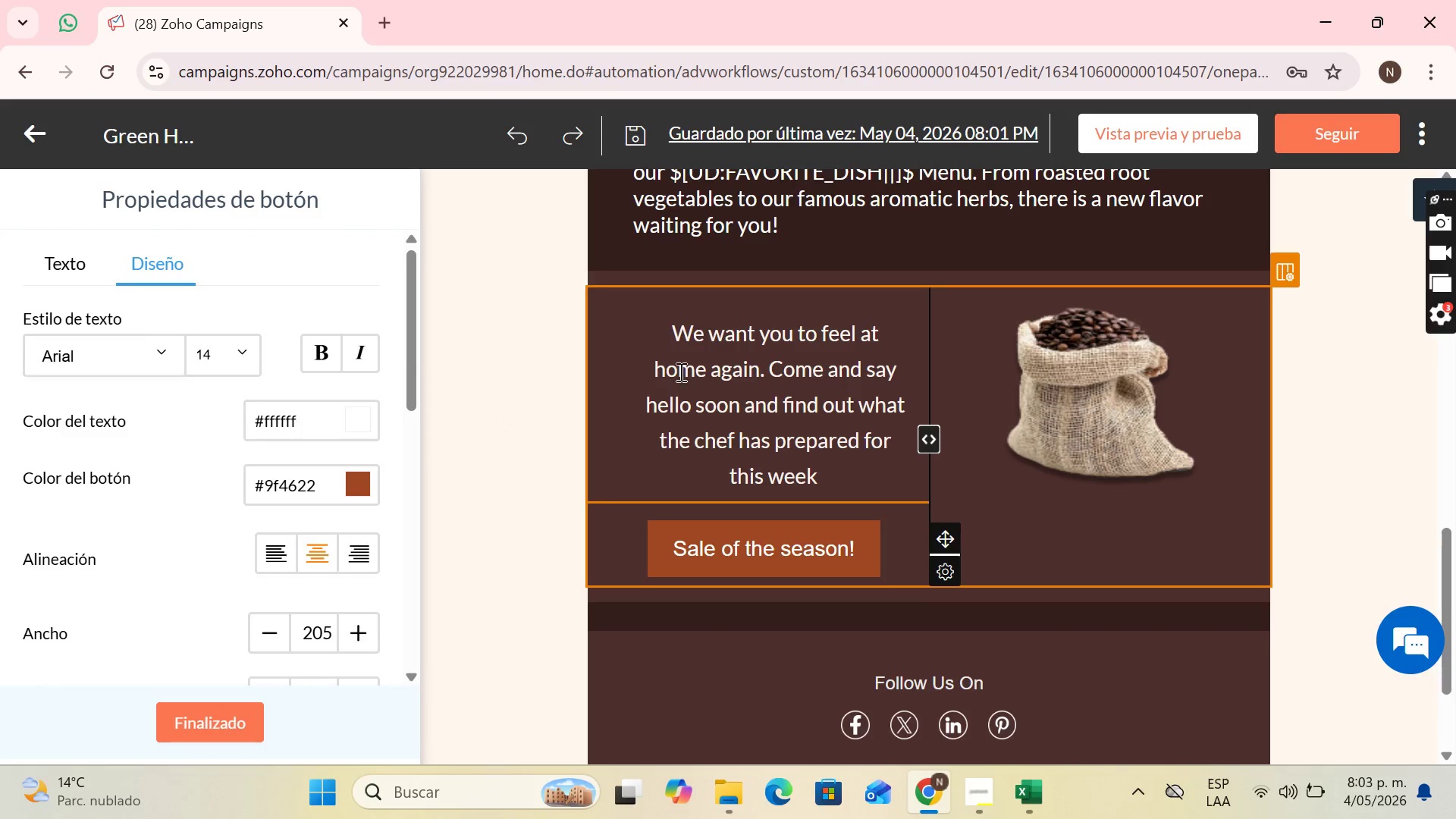 
wait(6.67)
 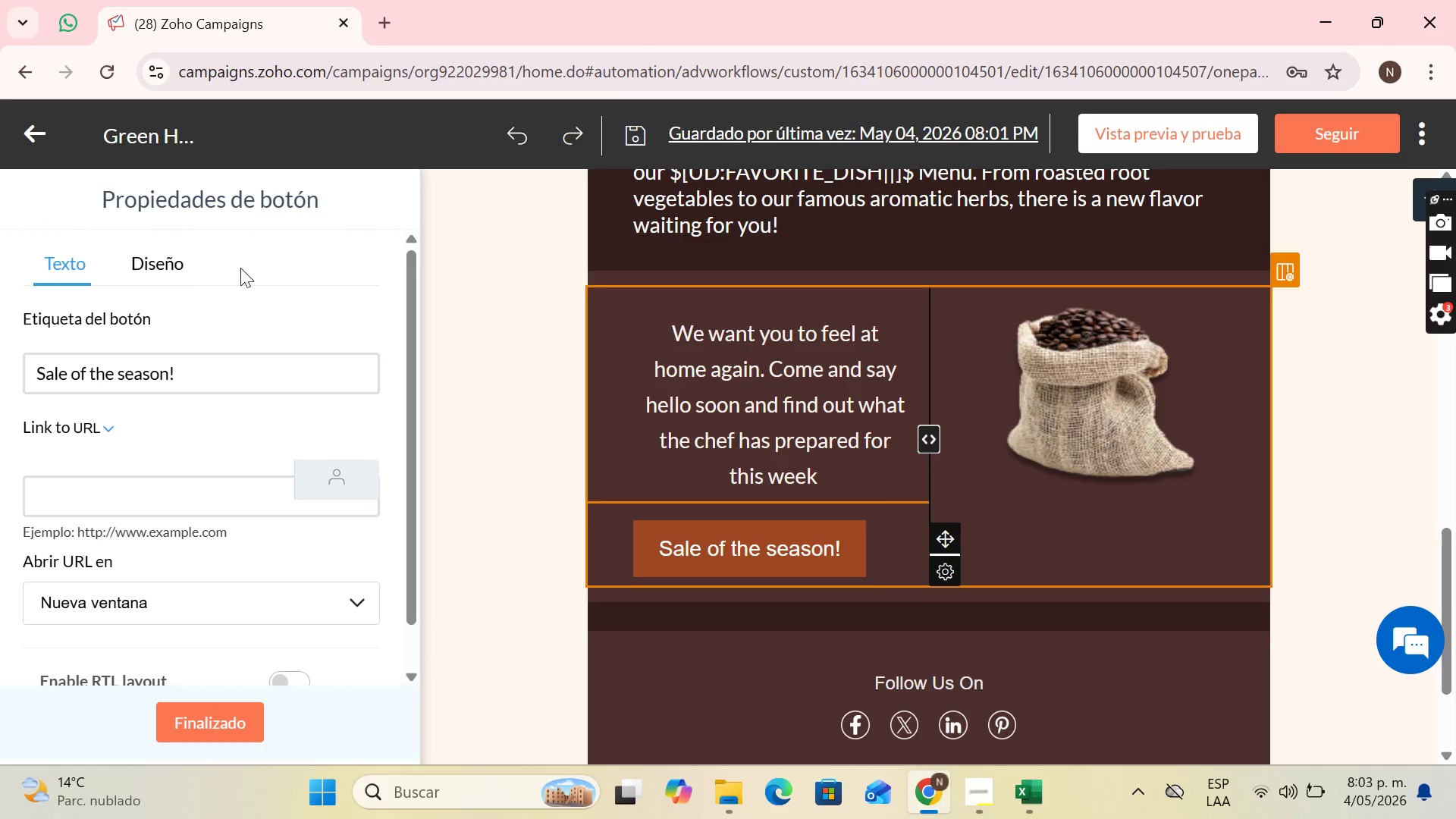 
left_click_drag(start_coordinate=[933, 438], to_coordinate=[952, 438])
 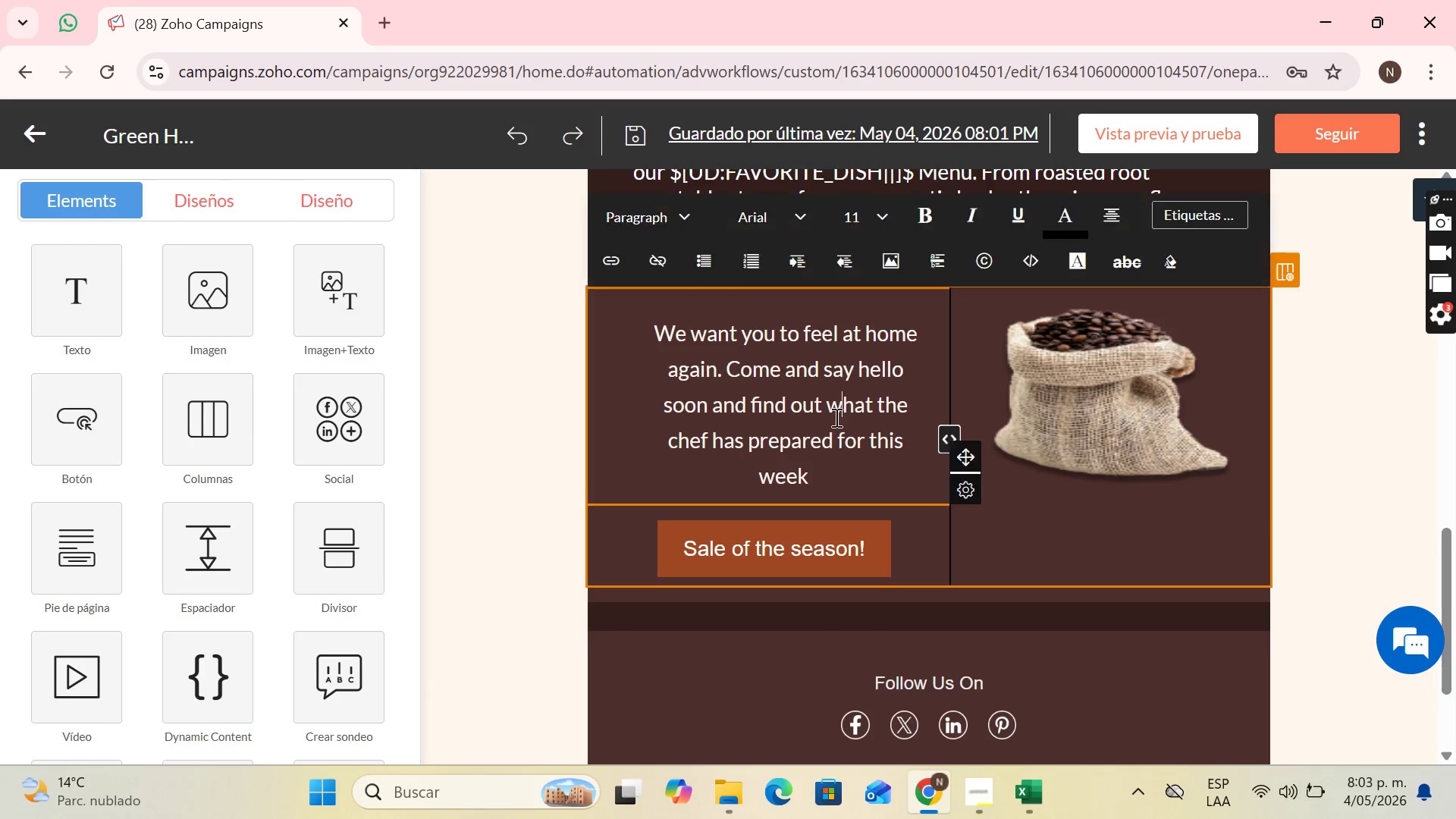 
left_click([835, 417])
 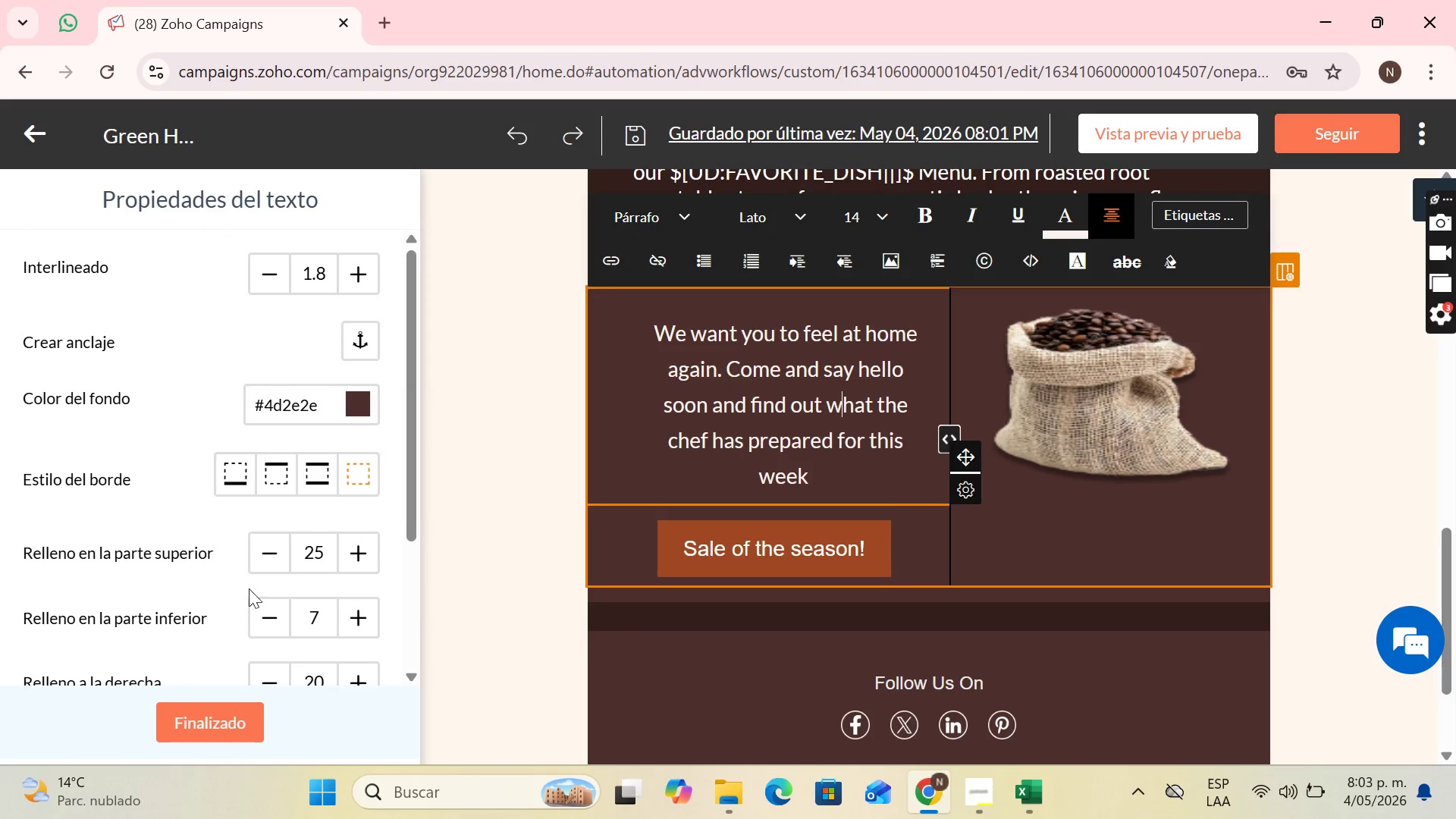 
scroll: coordinate [251, 591], scroll_direction: down, amount: 2.0
 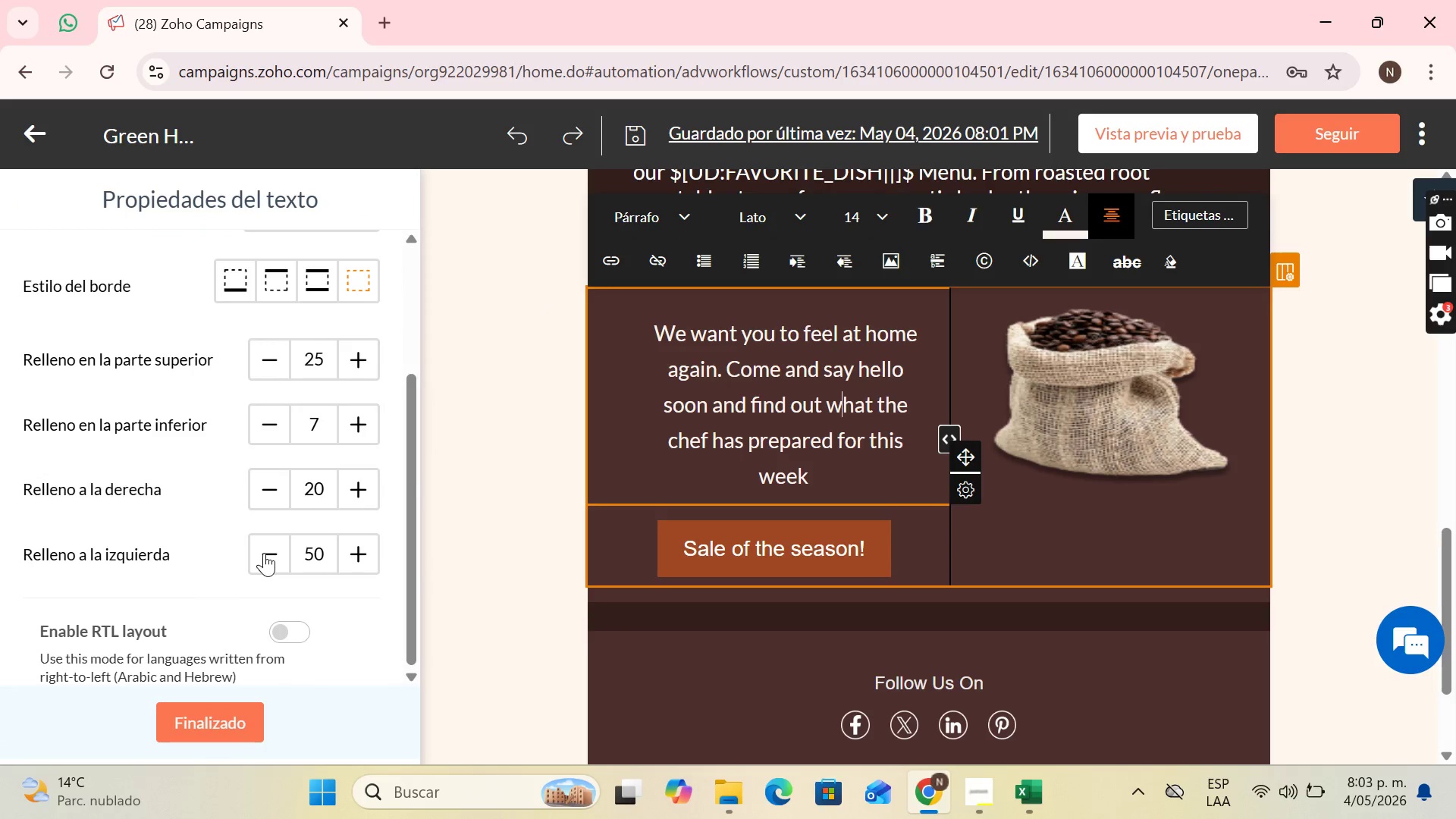 
double_click([264, 553])
 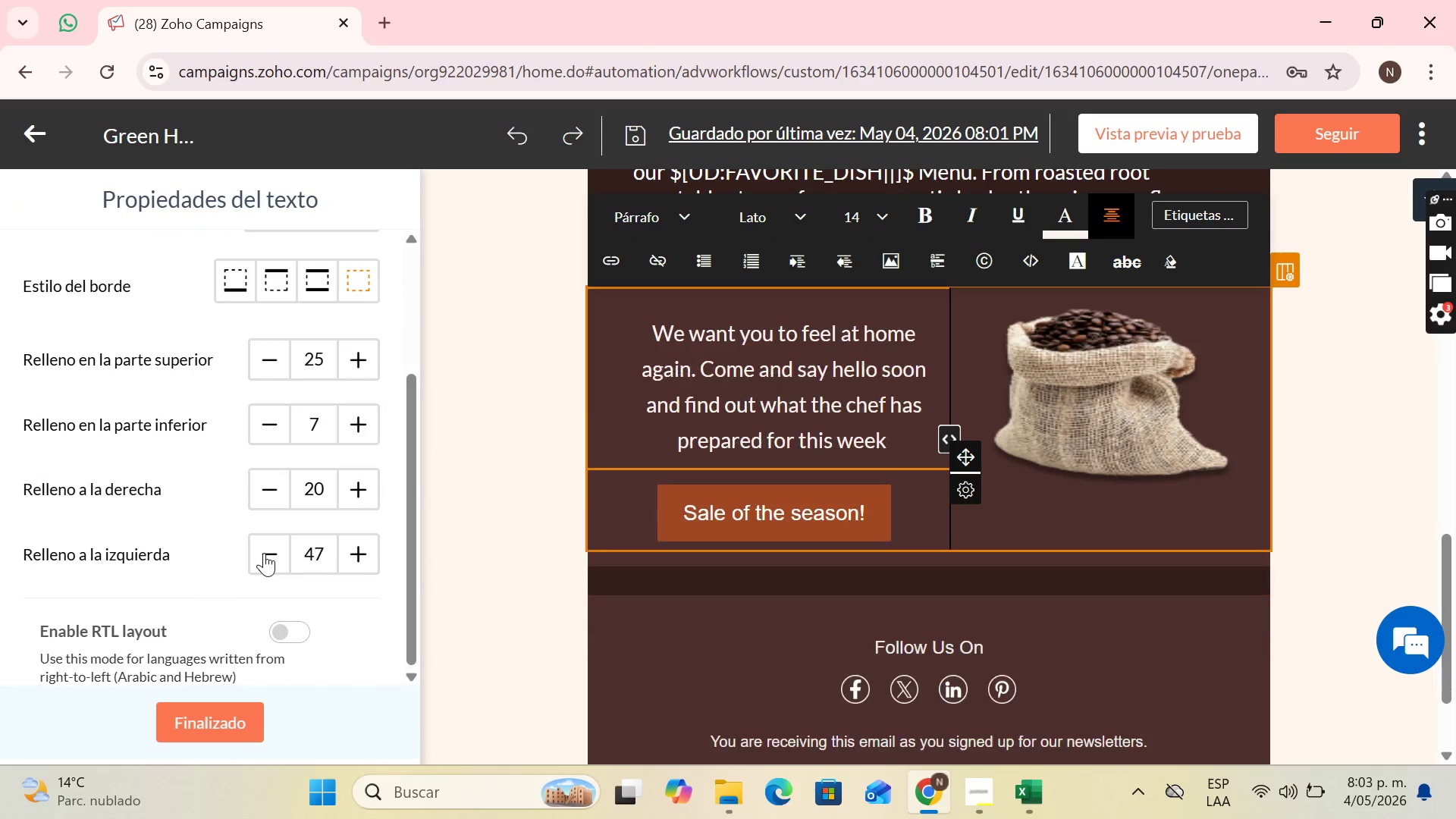 
triple_click([264, 553])
 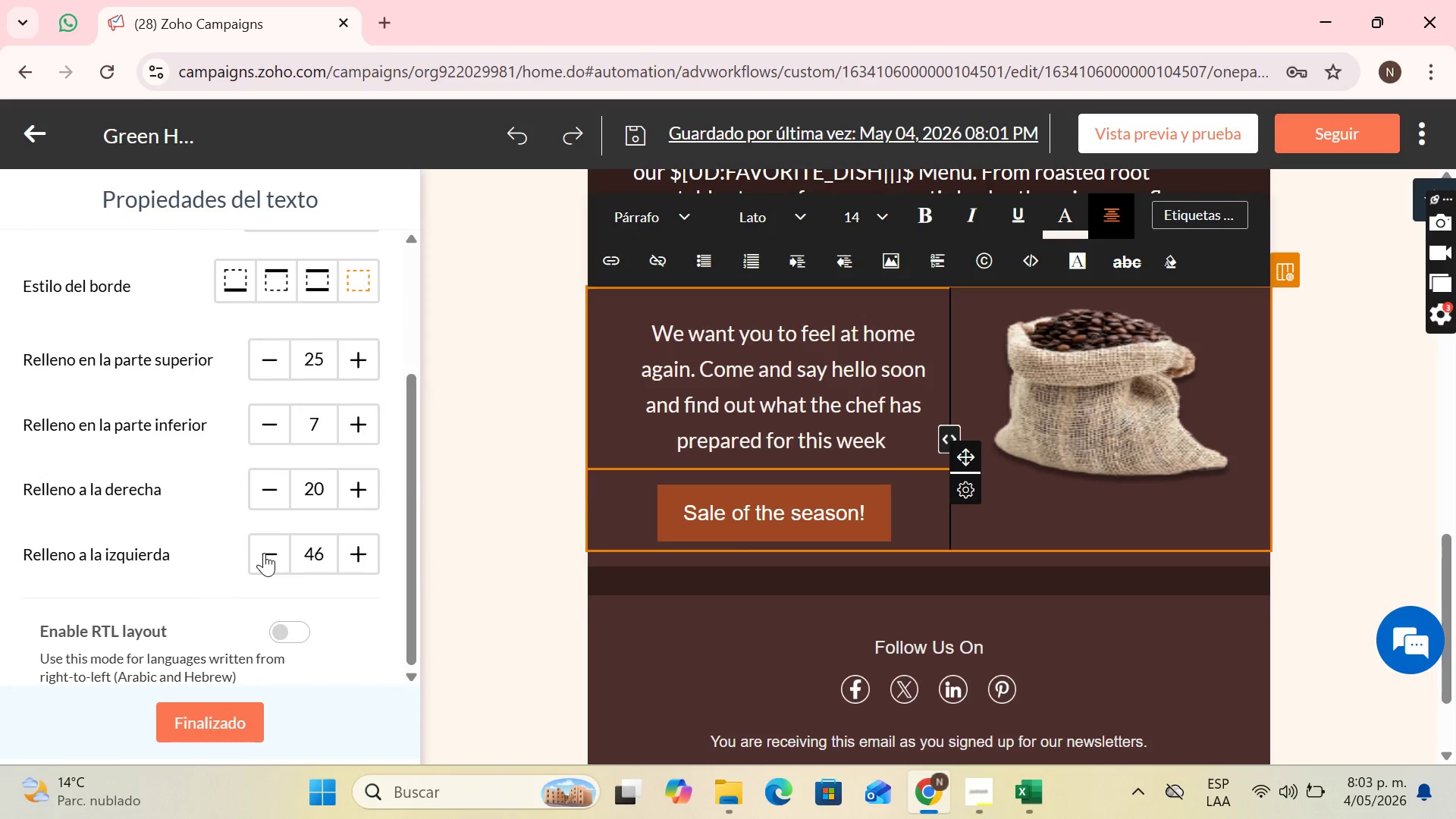 
triple_click([264, 553])
 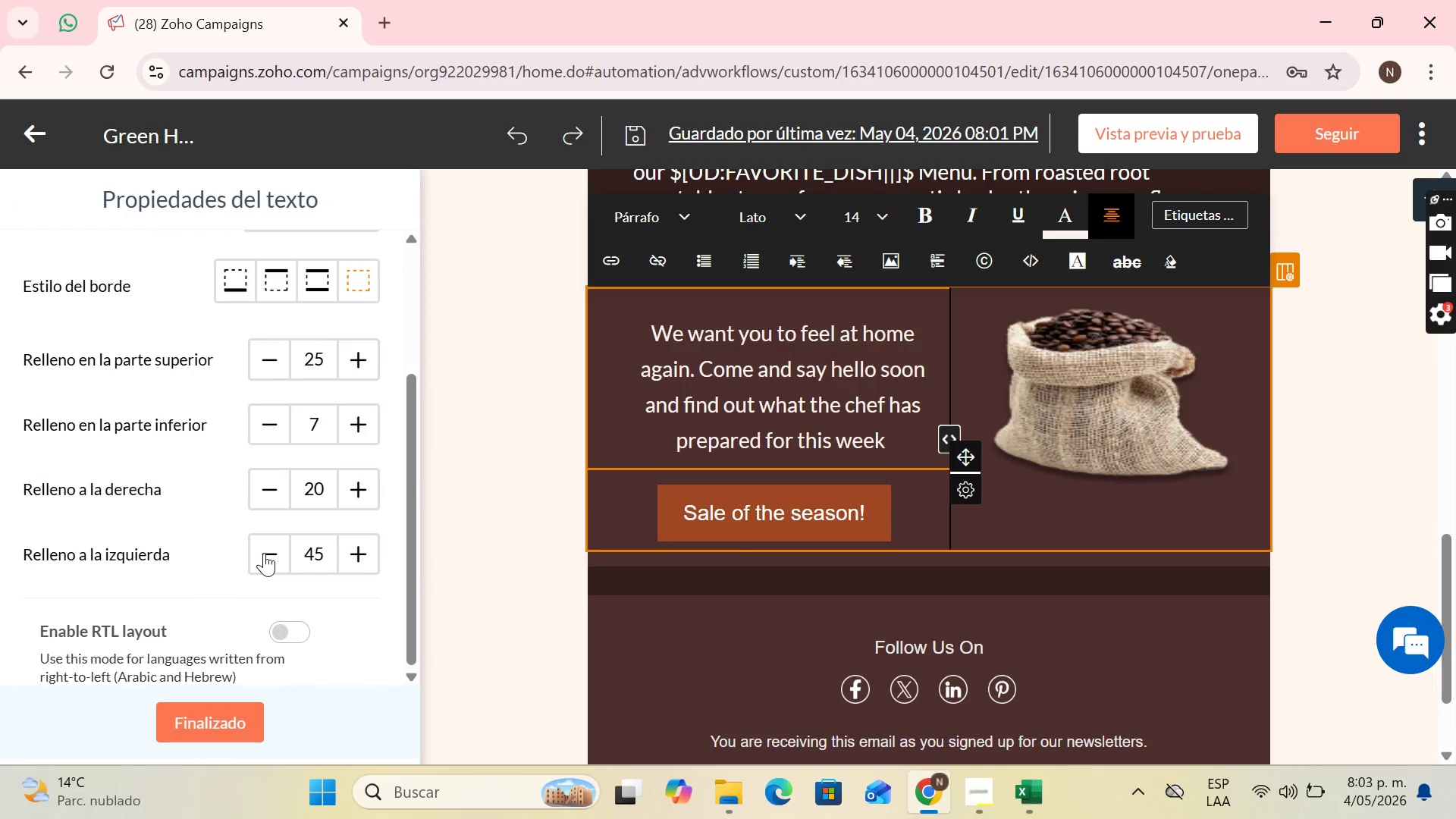 
triple_click([264, 553])
 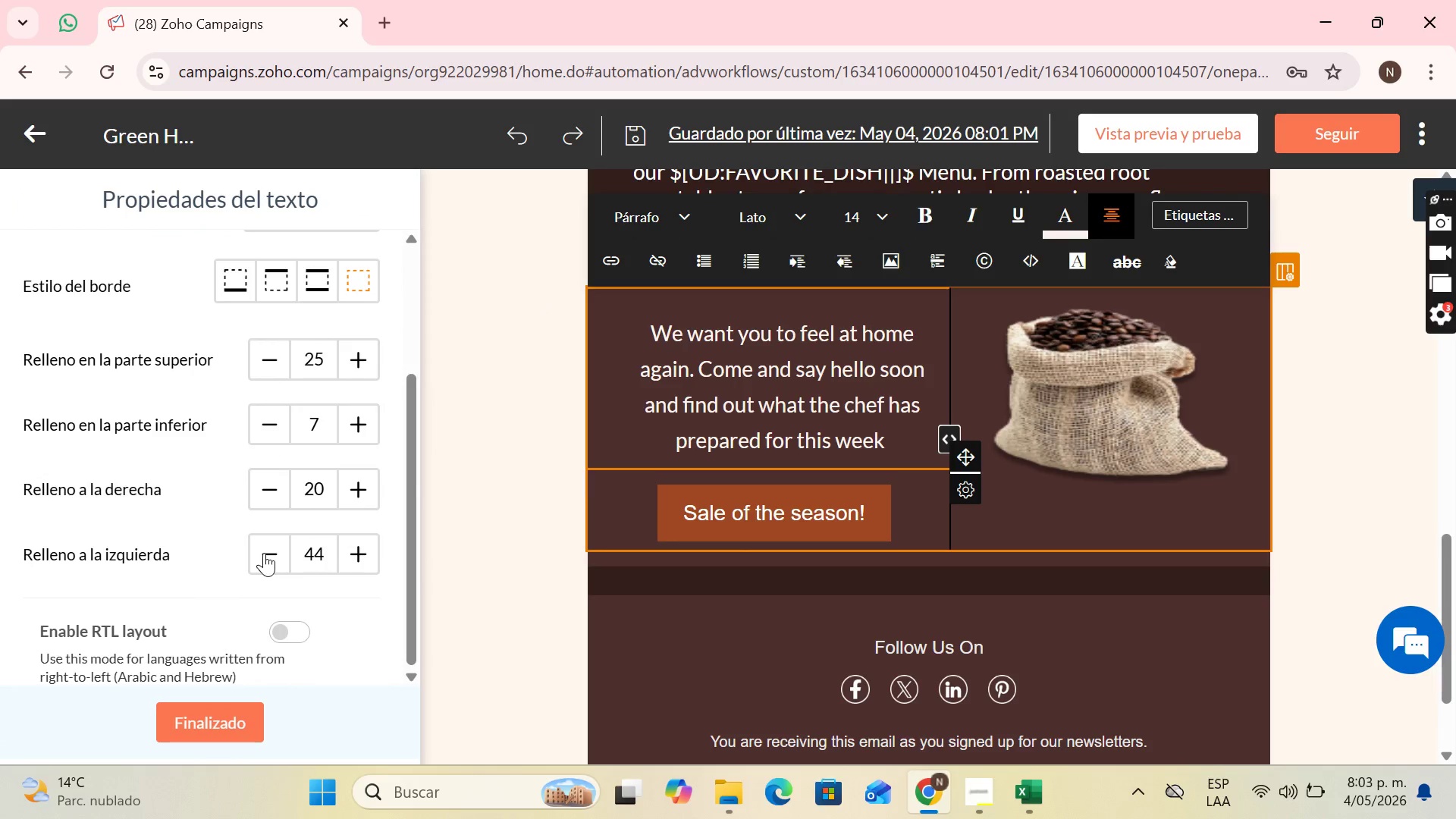 
triple_click([264, 553])
 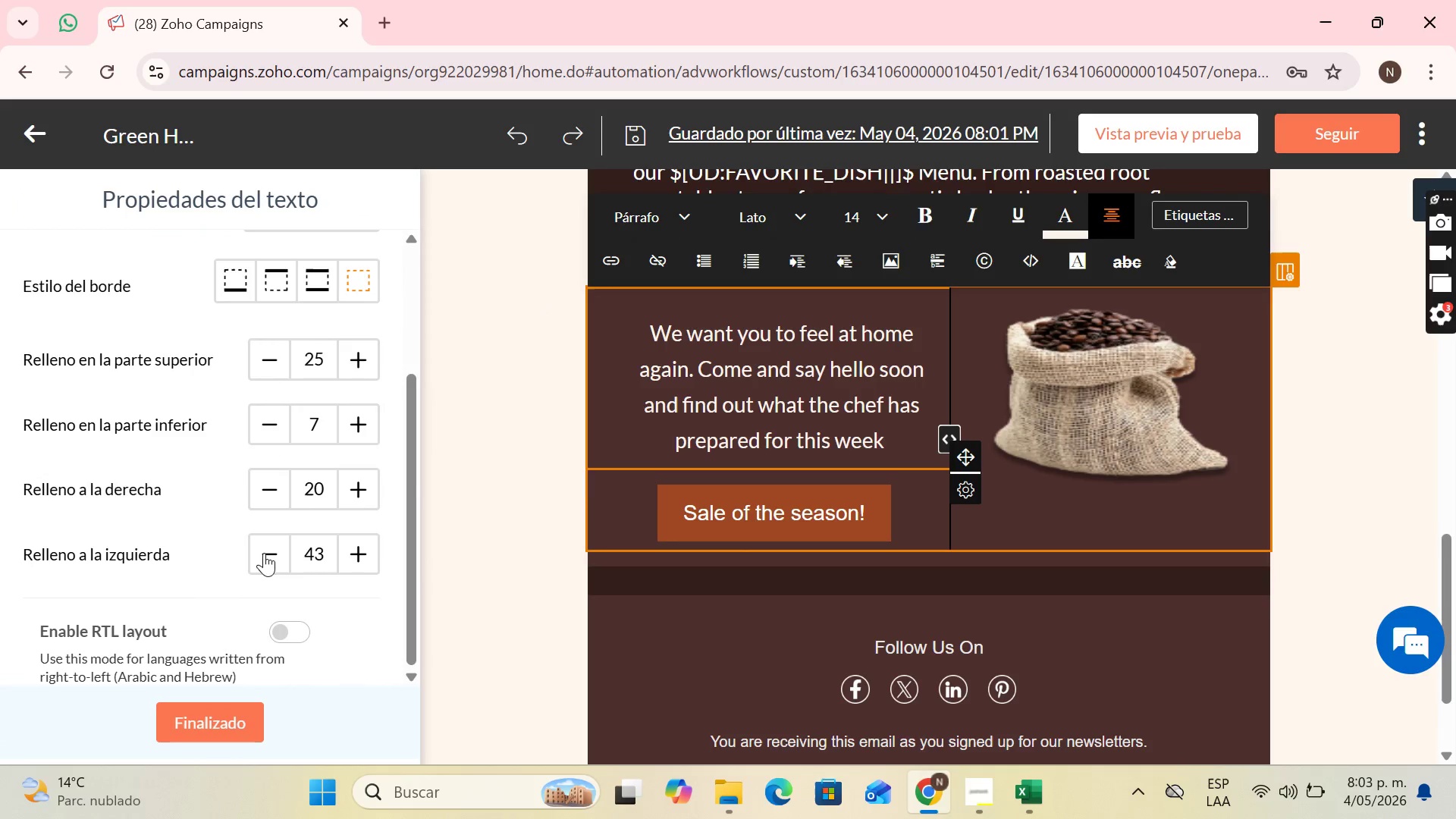 
triple_click([264, 553])
 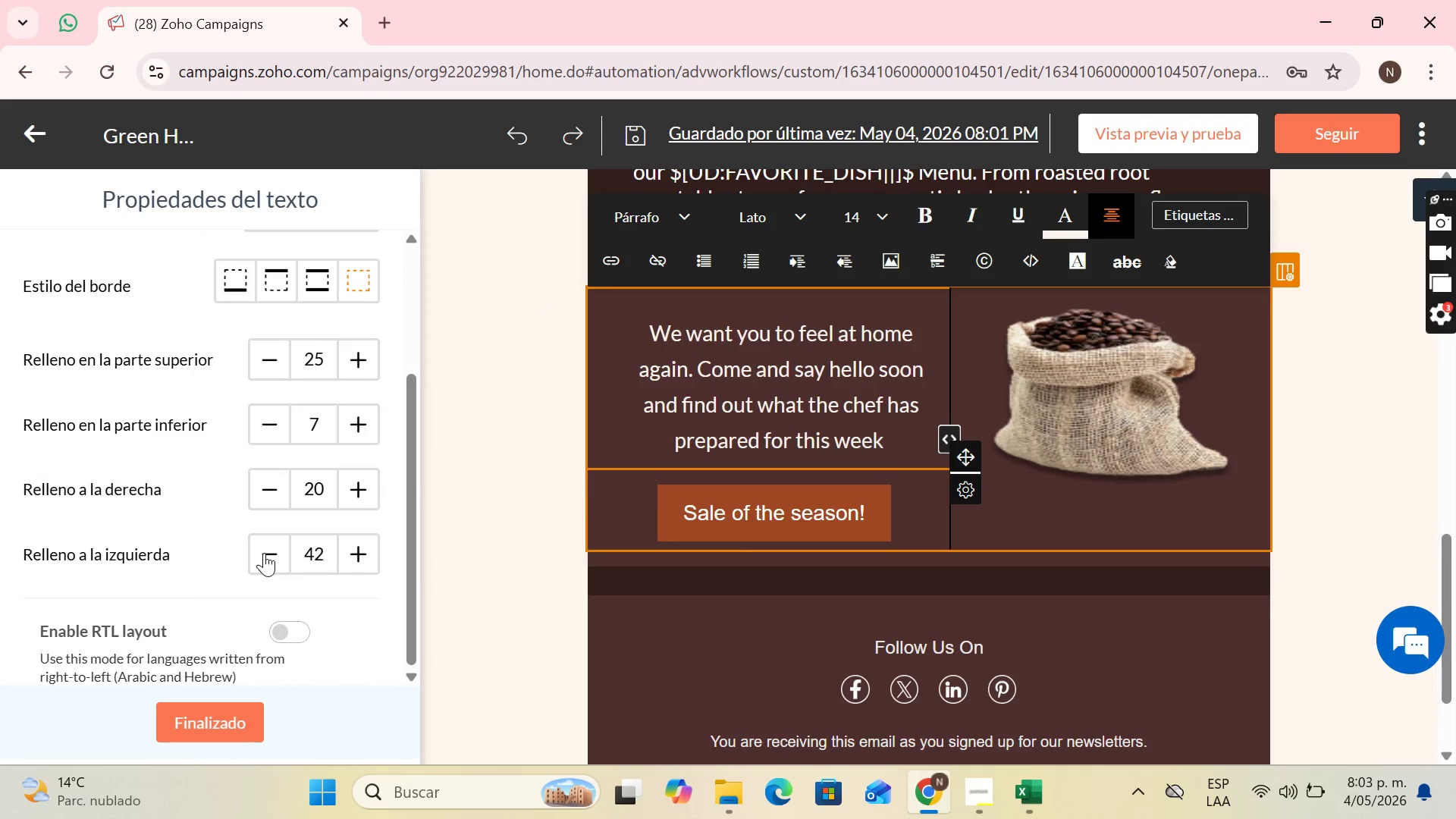 
triple_click([264, 553])
 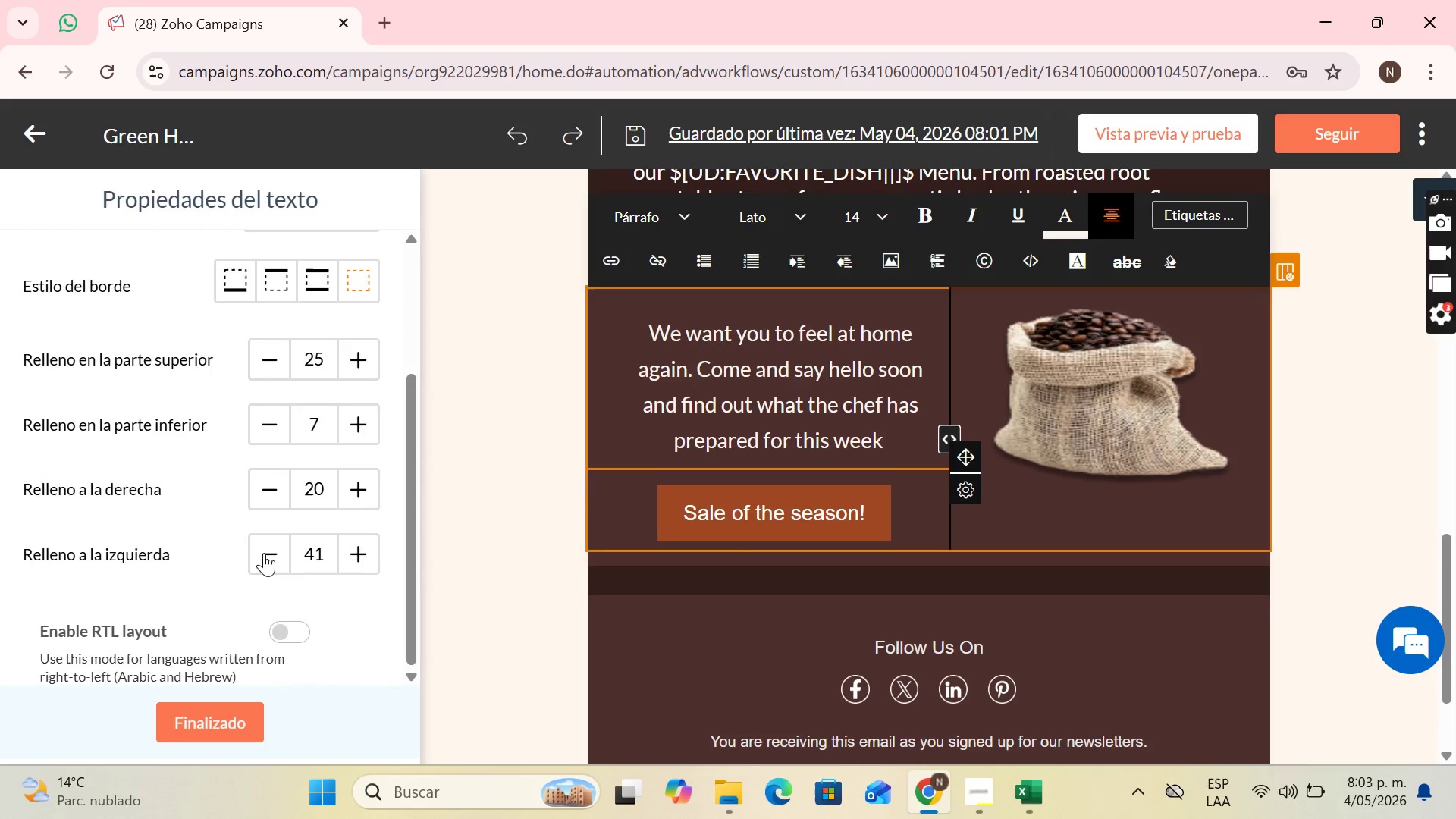 
triple_click([264, 553])
 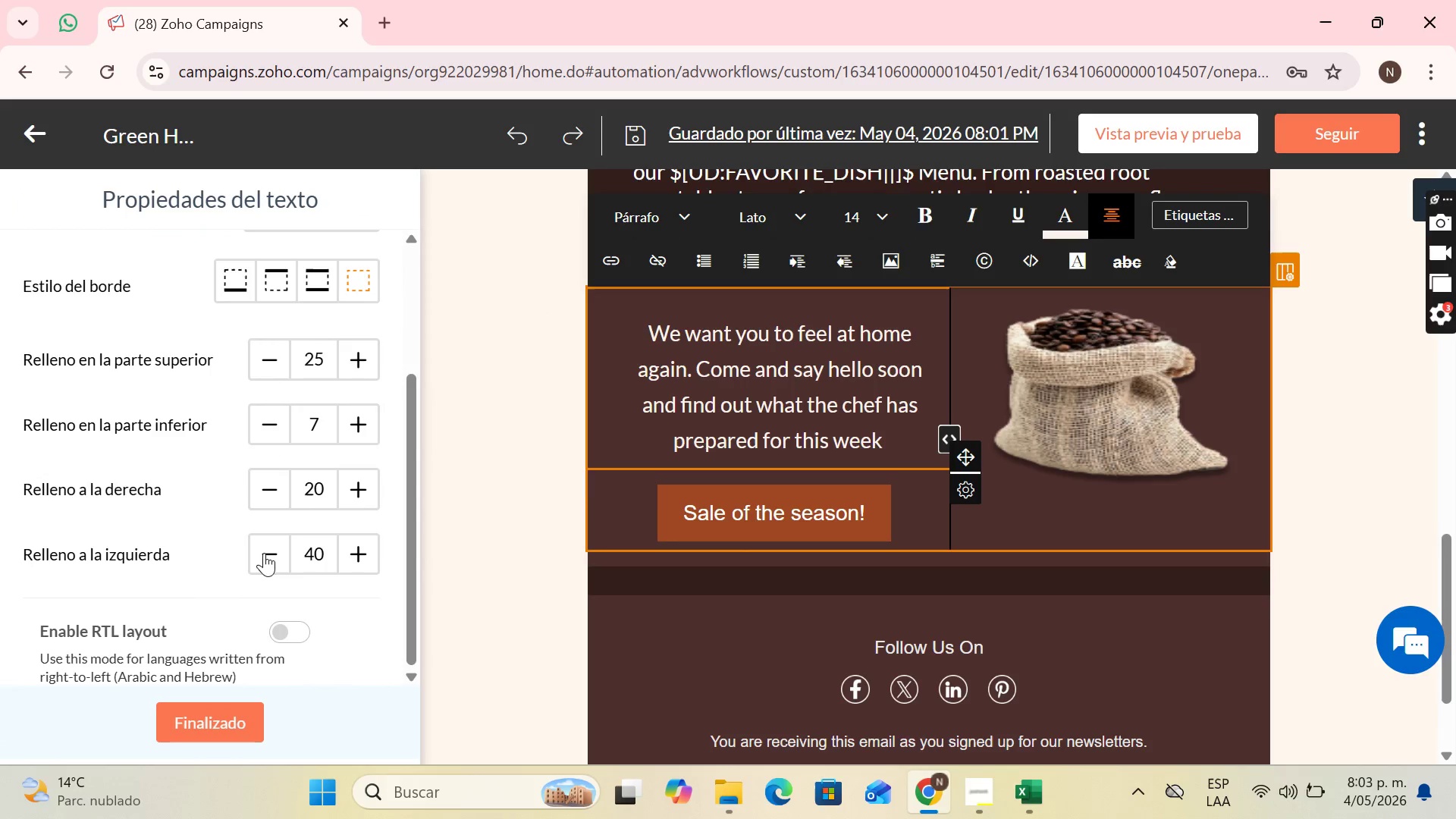 
triple_click([264, 553])
 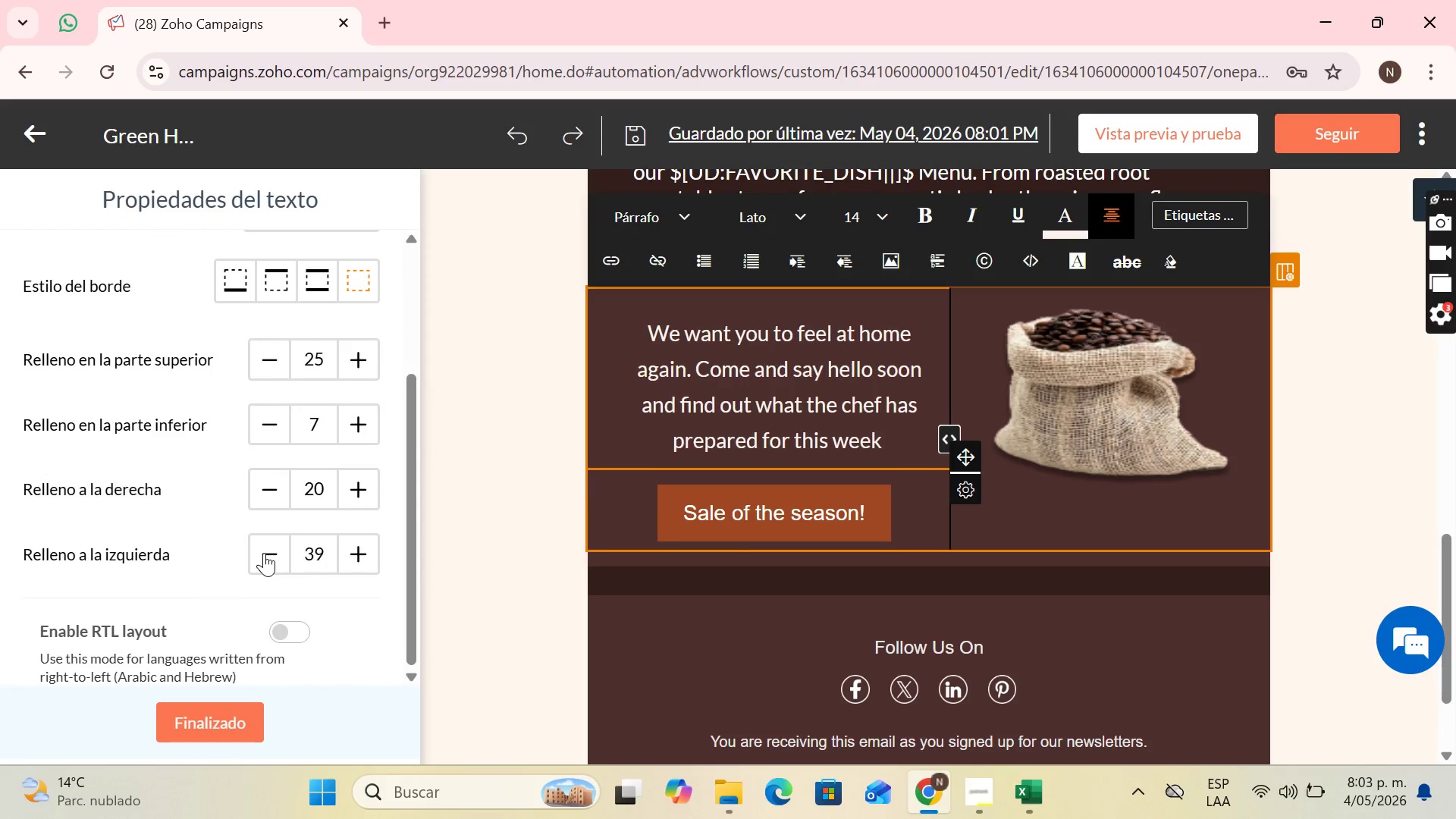 
triple_click([264, 553])
 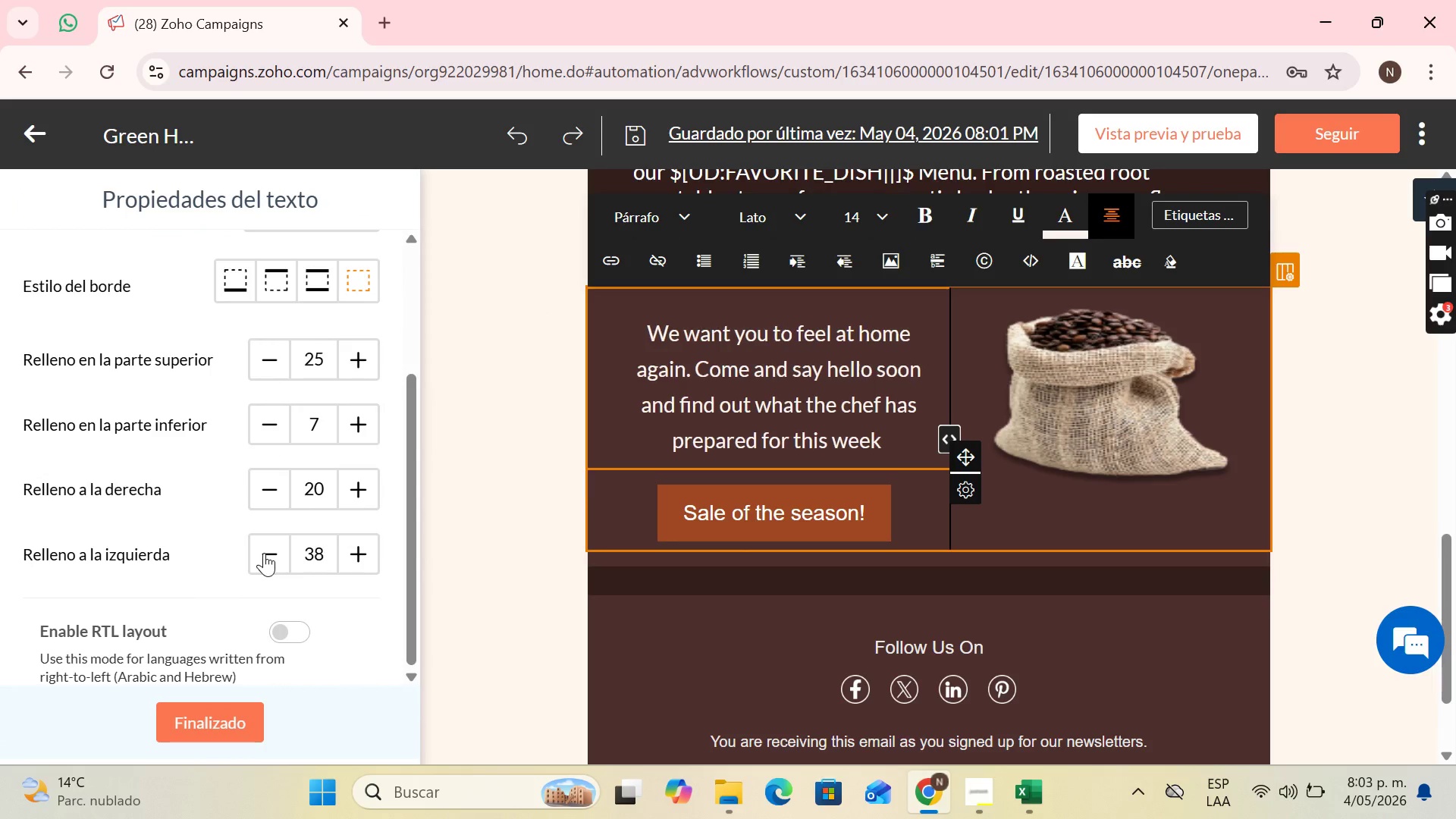 
triple_click([264, 553])
 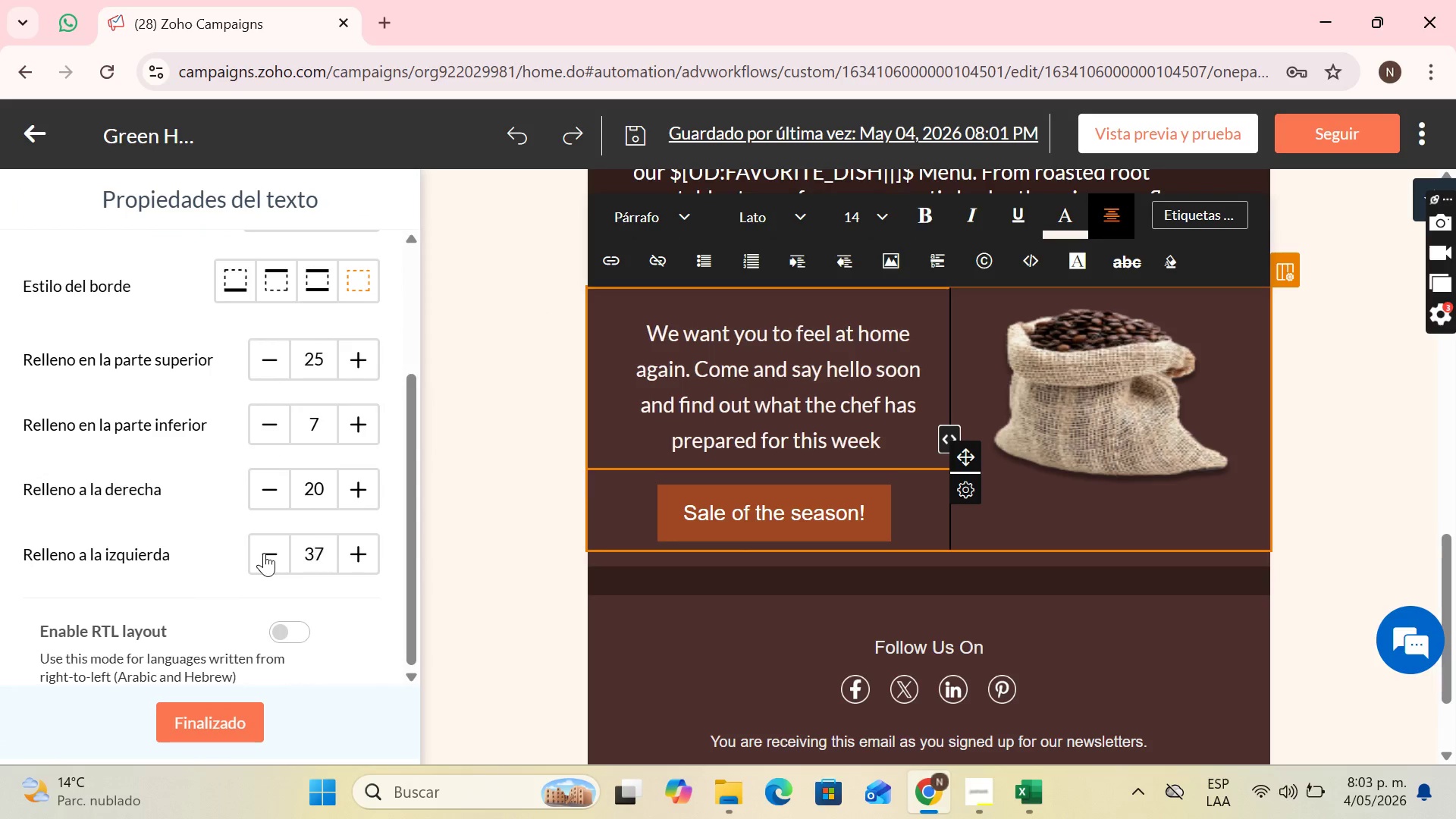 
triple_click([264, 553])
 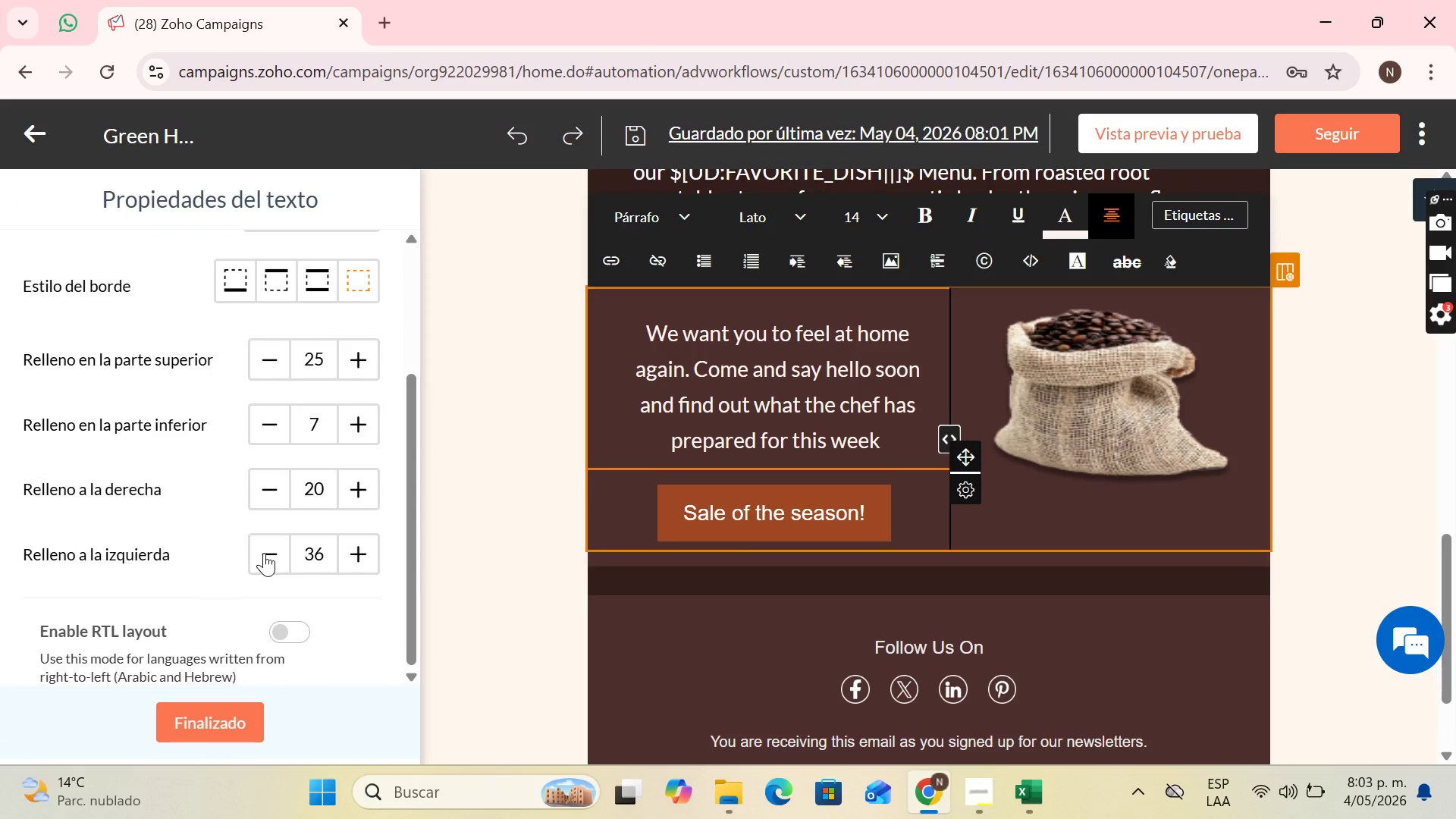 
triple_click([264, 553])
 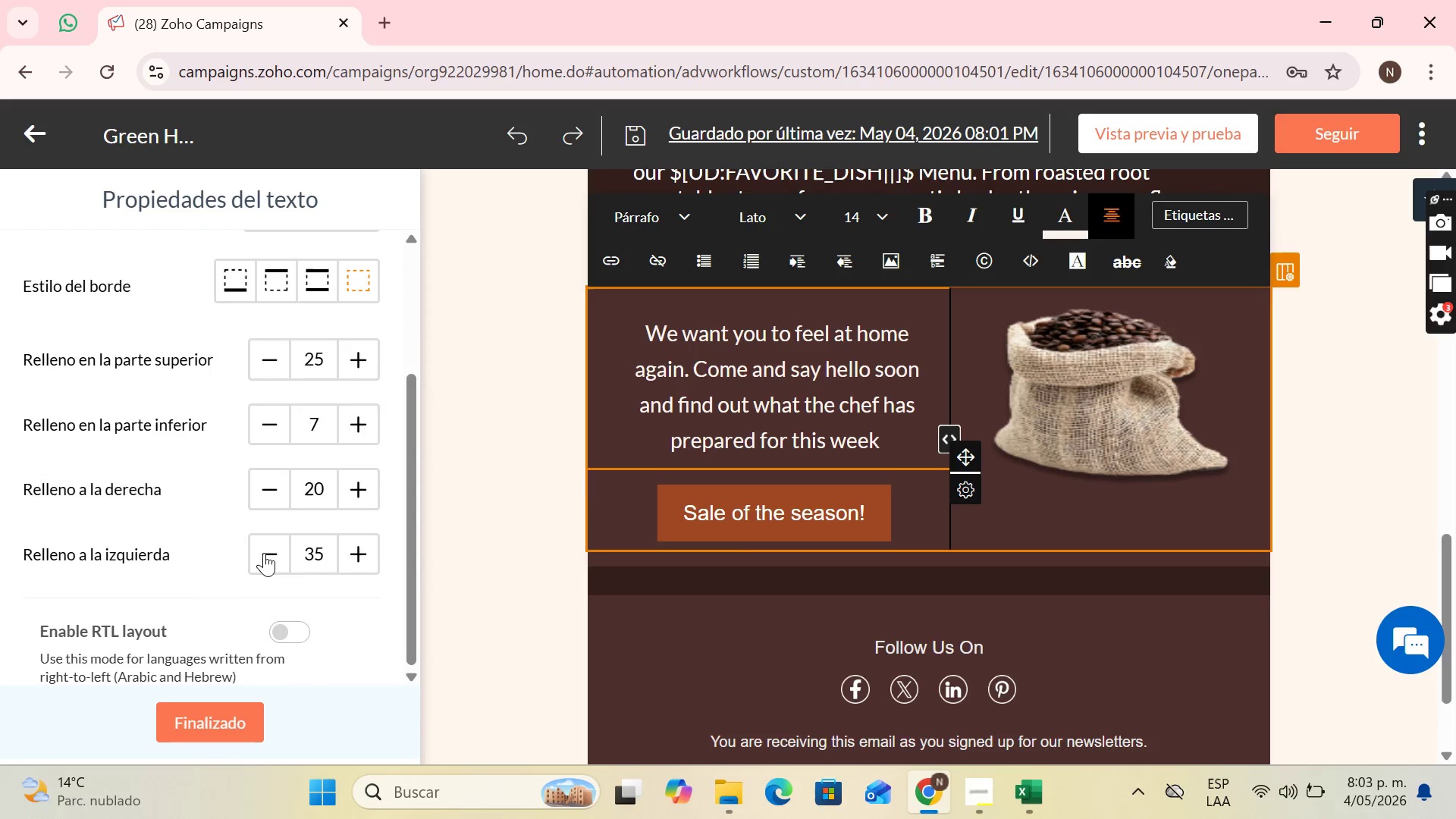 
triple_click([264, 553])
 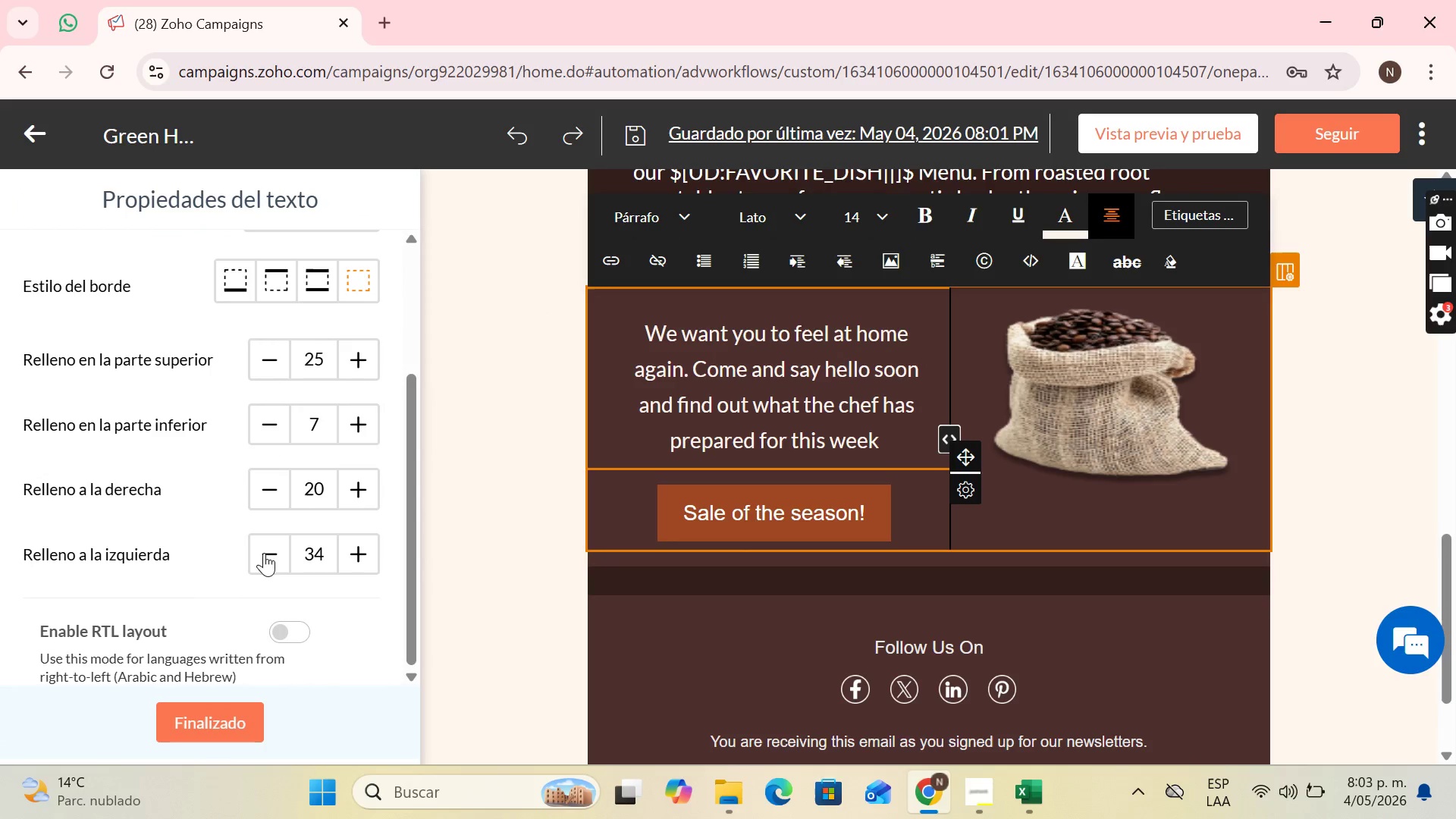 
triple_click([264, 553])
 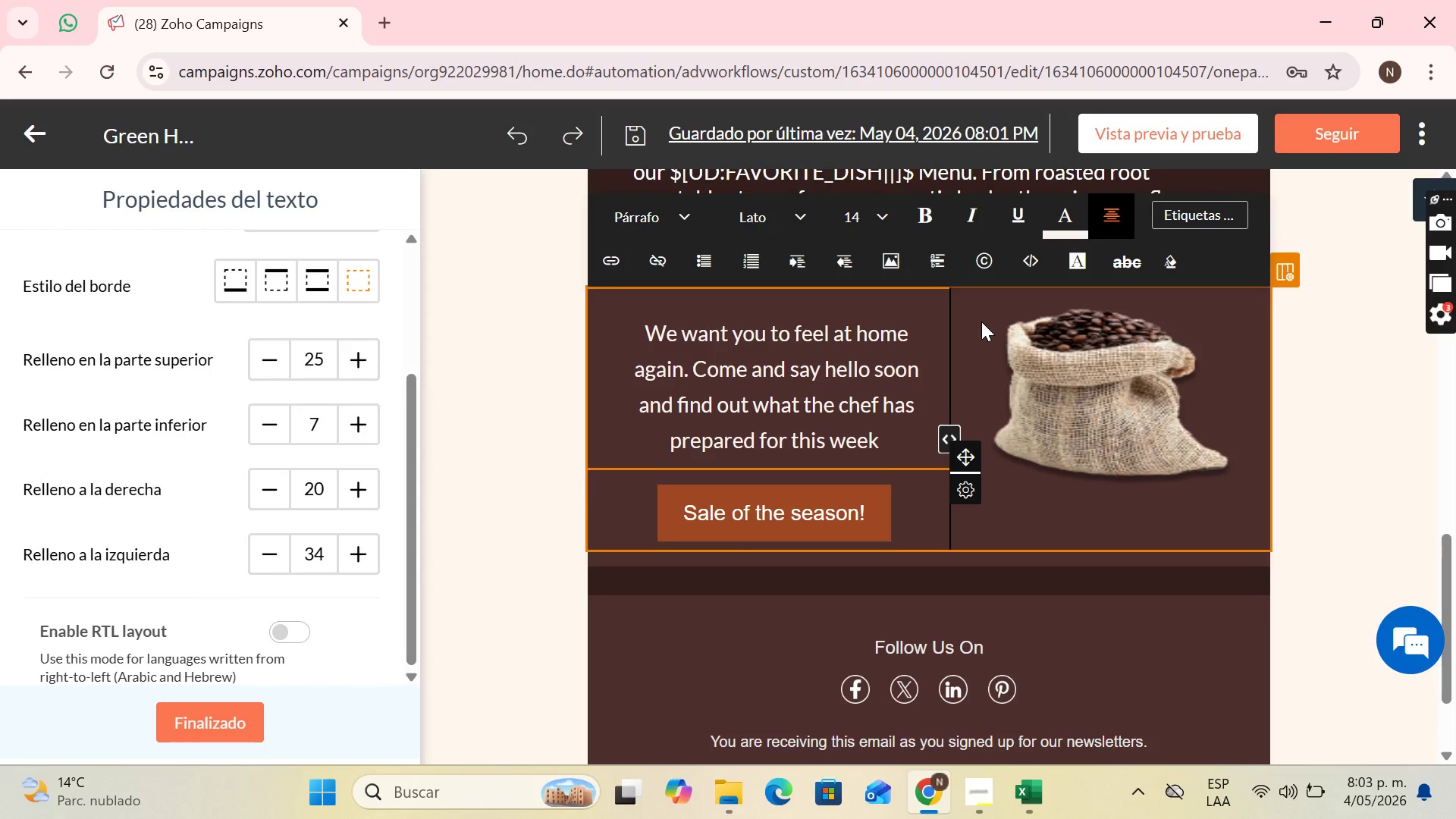 
wait(8.09)
 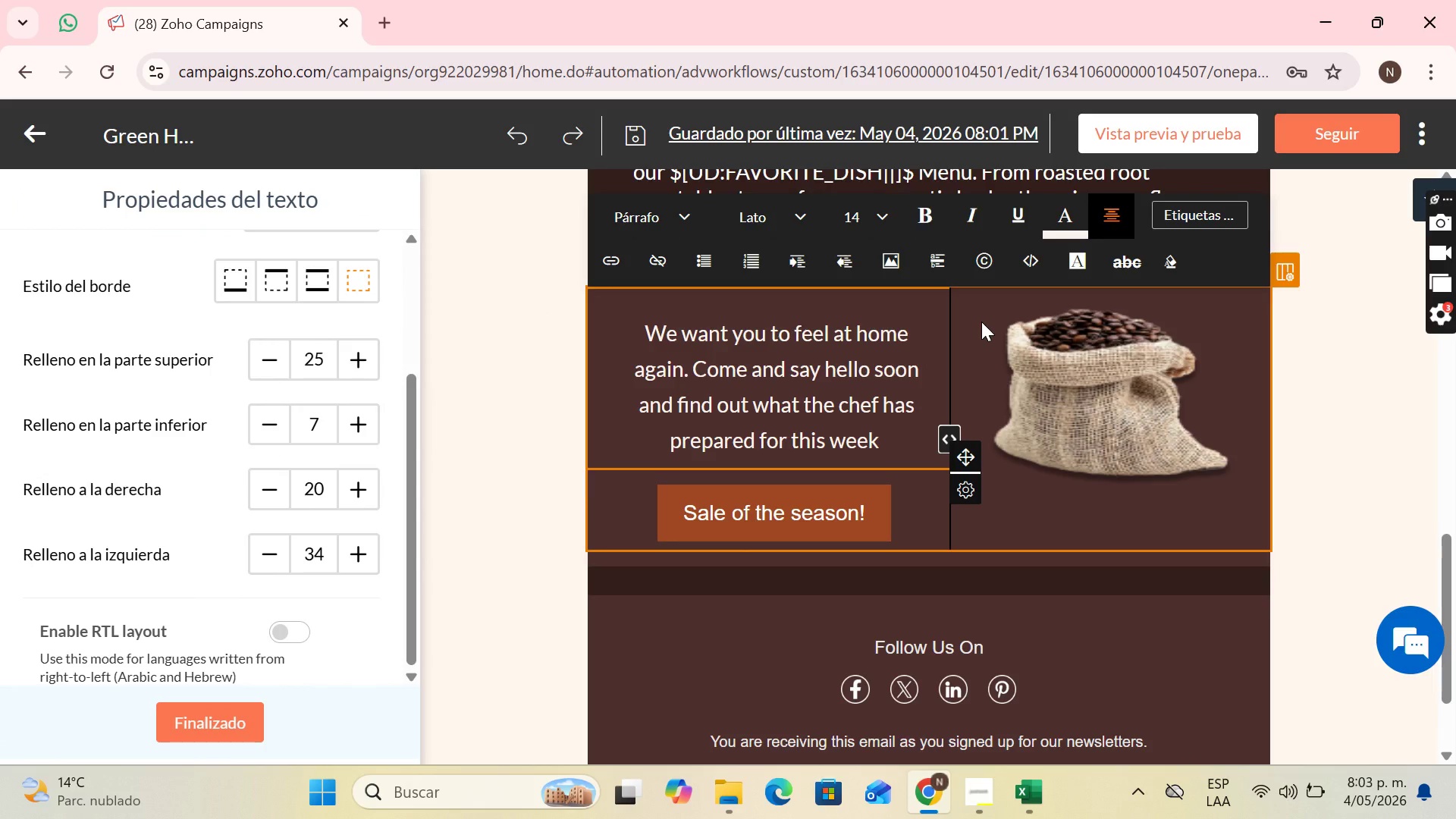 
left_click([783, 510])
 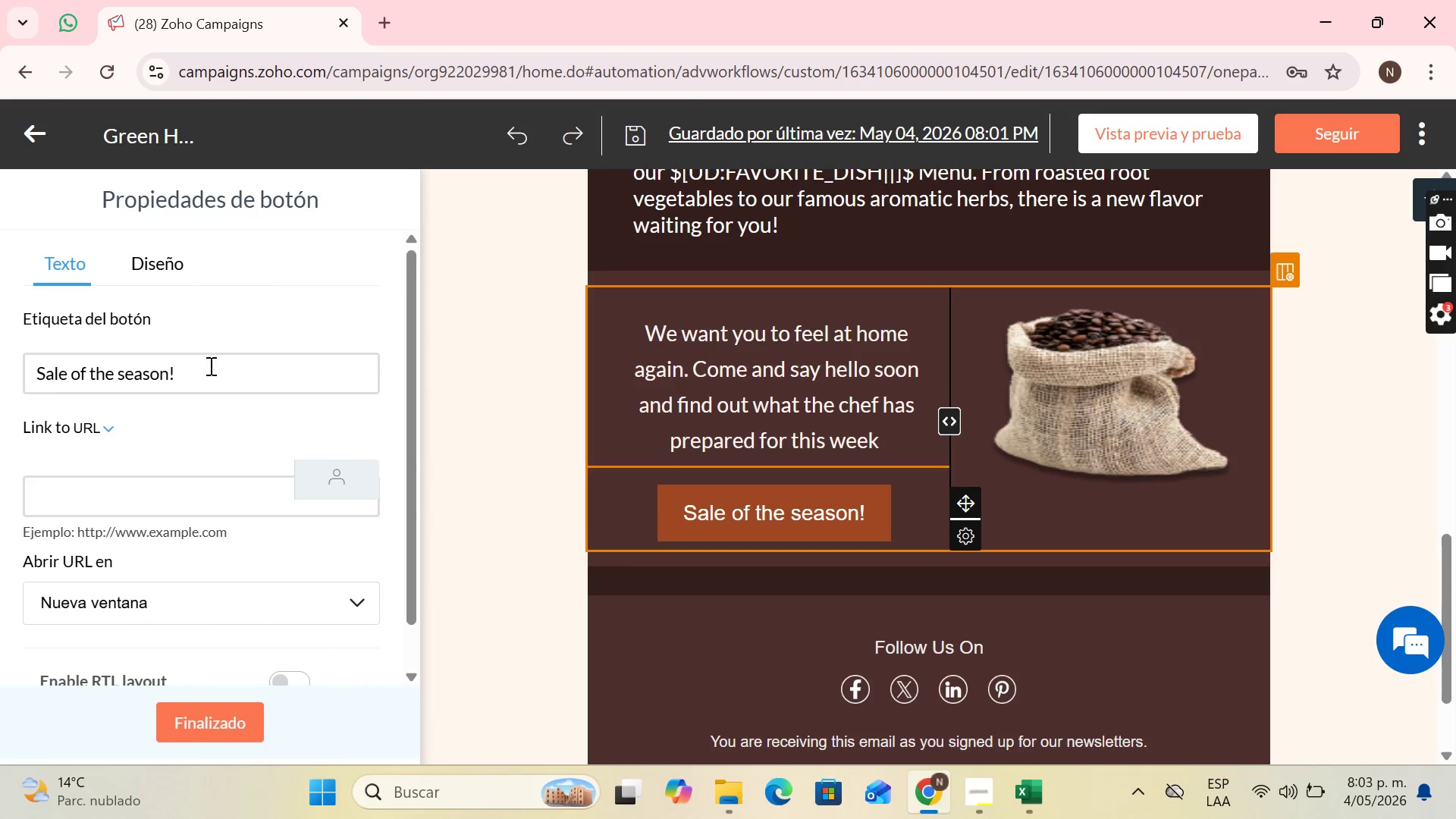 
left_click_drag(start_coordinate=[209, 366], to_coordinate=[45, 383])
 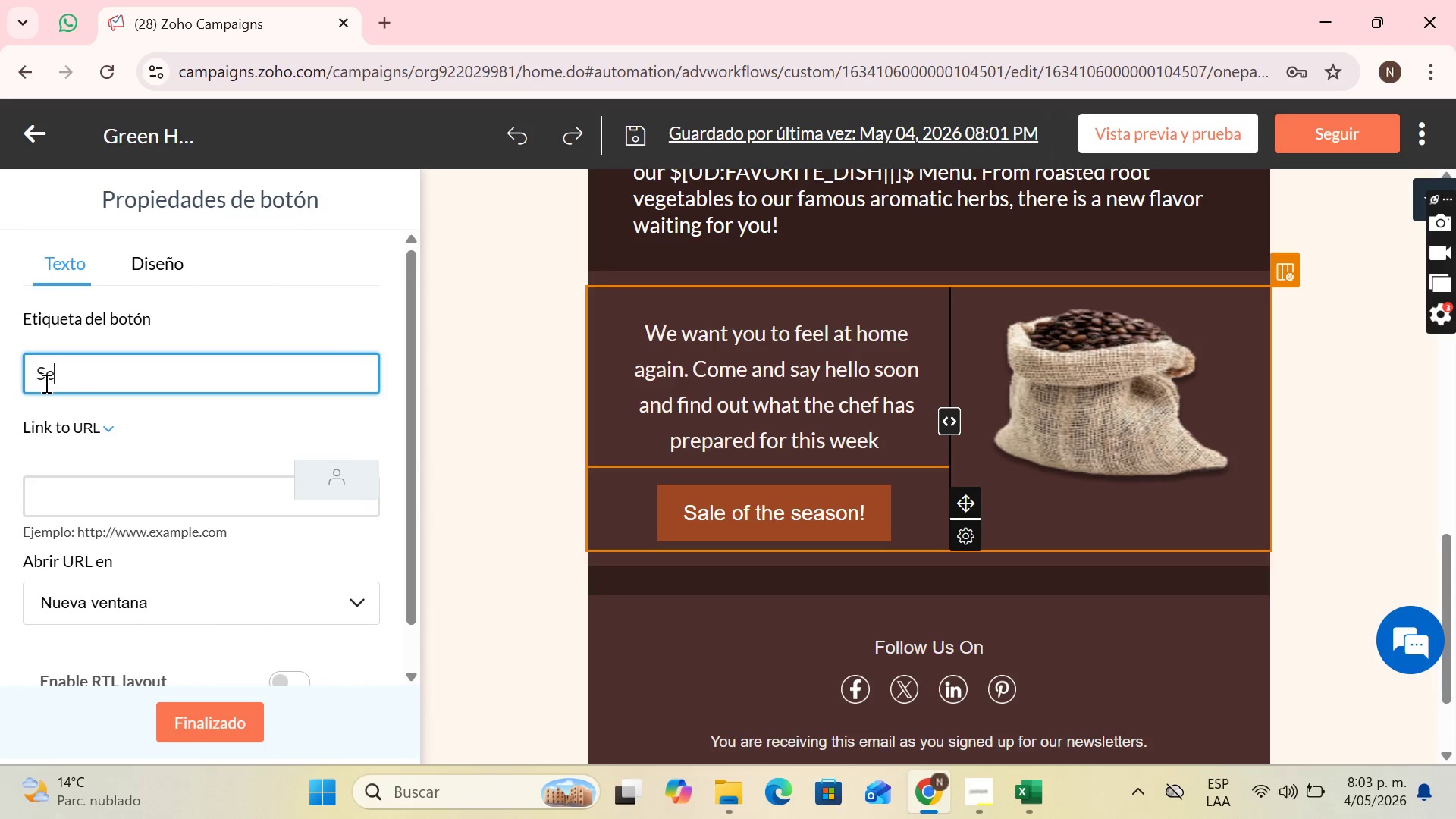 
type(ee Seasonal MEN)
key(Backspace)
key(Backspace)
type(enu!)
 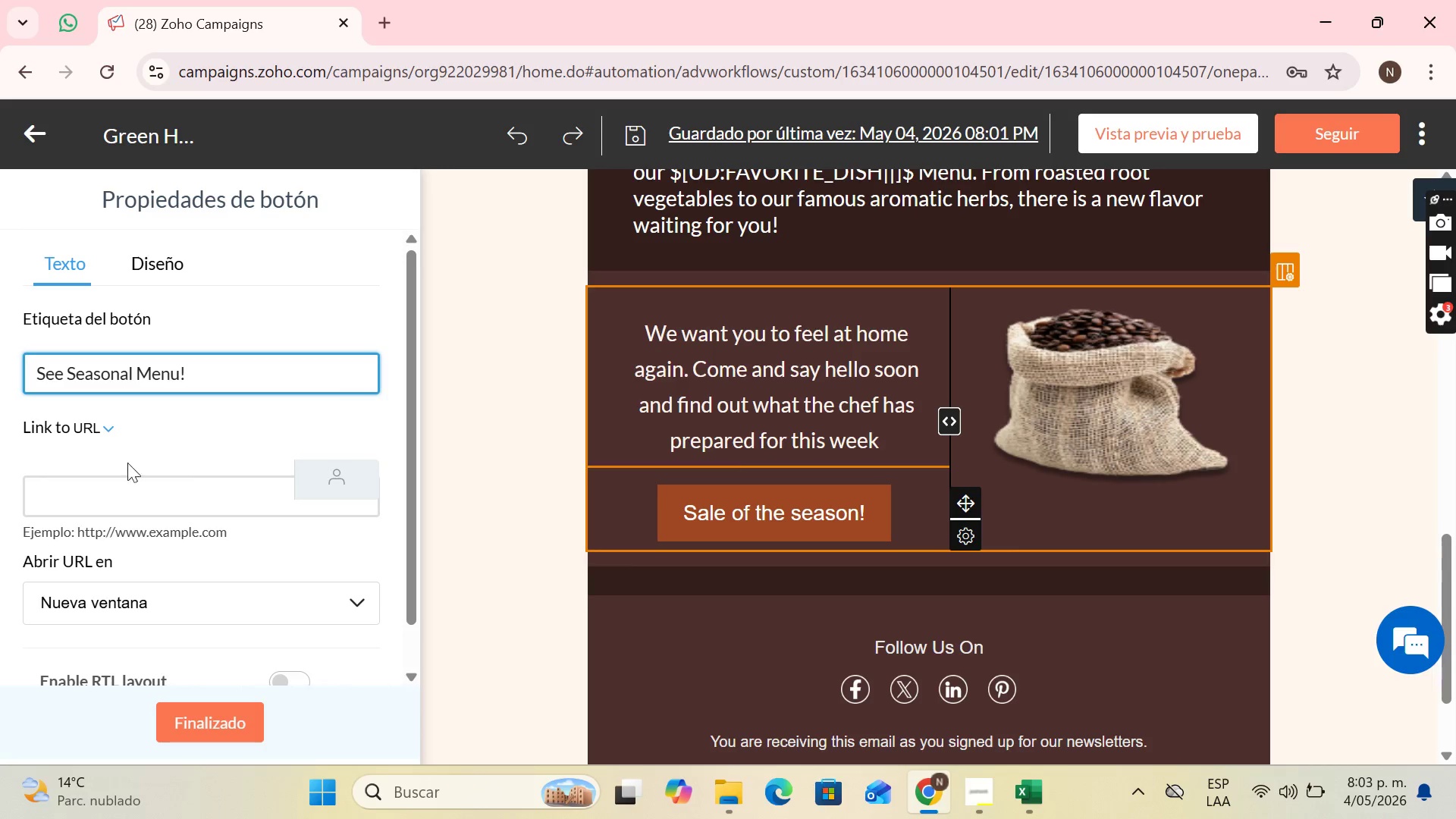 
left_click_drag(start_coordinate=[78, 529], to_coordinate=[268, 529])
 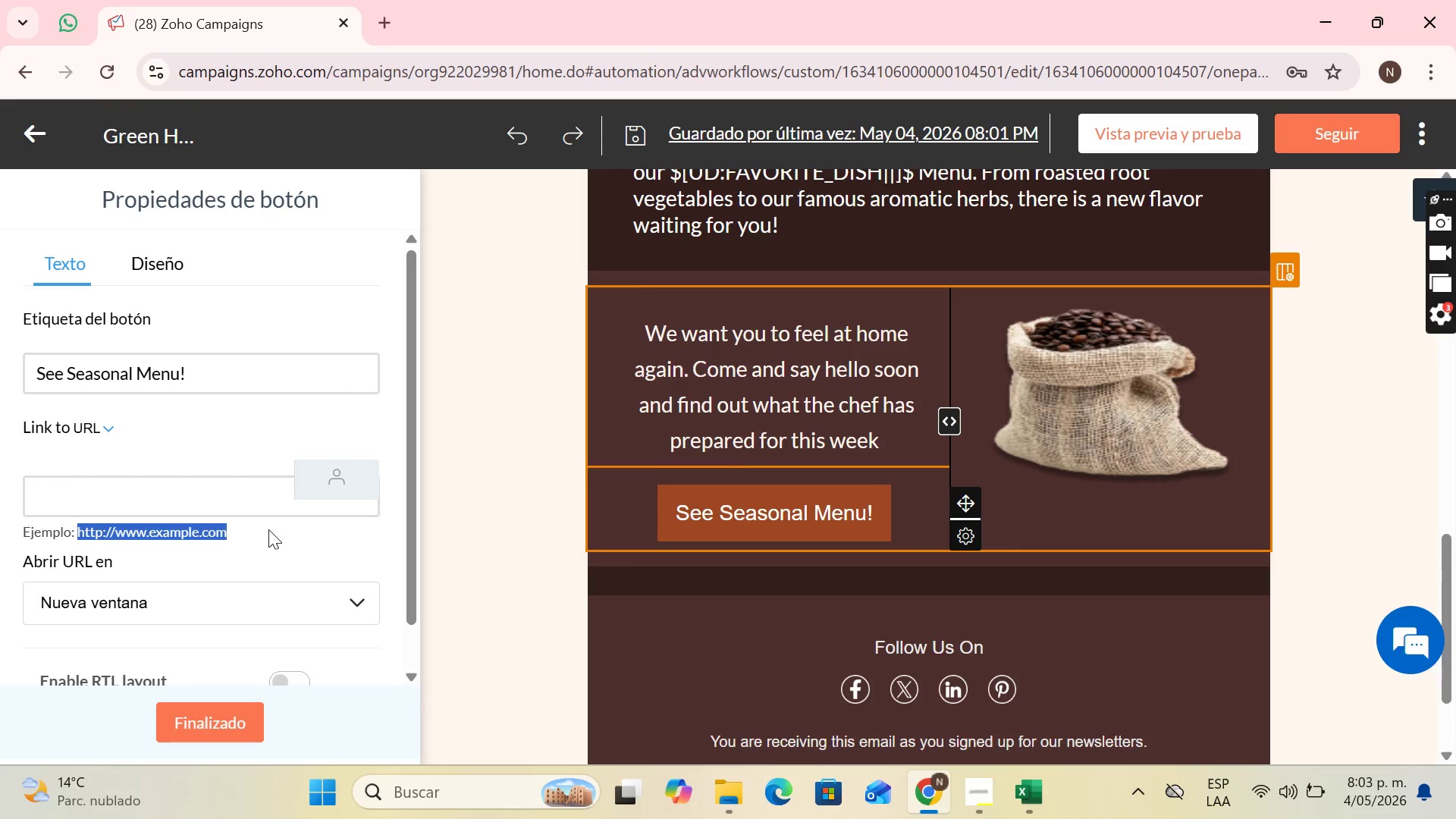 
key(Control+C)
 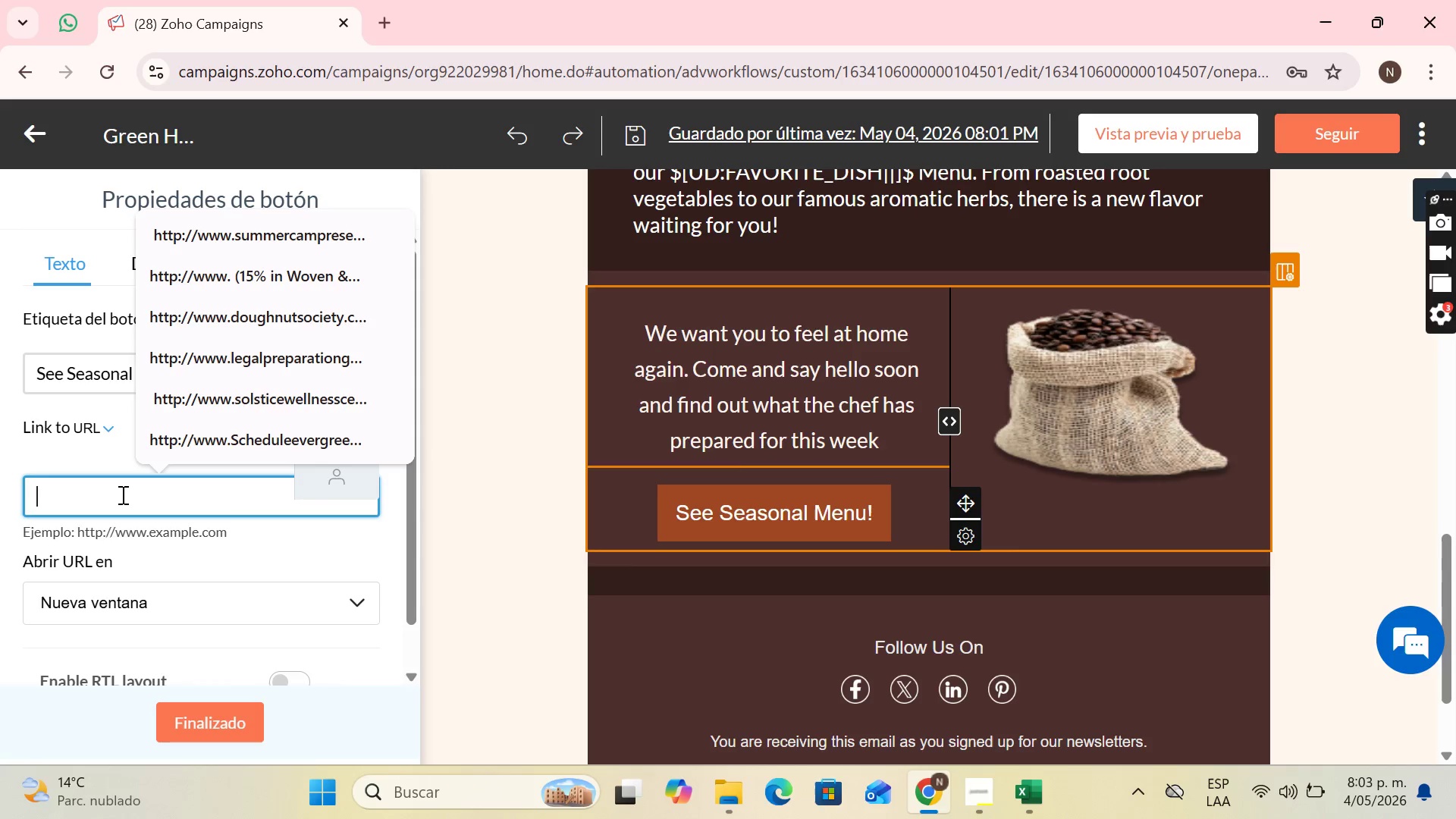 
left_click([121, 494])
 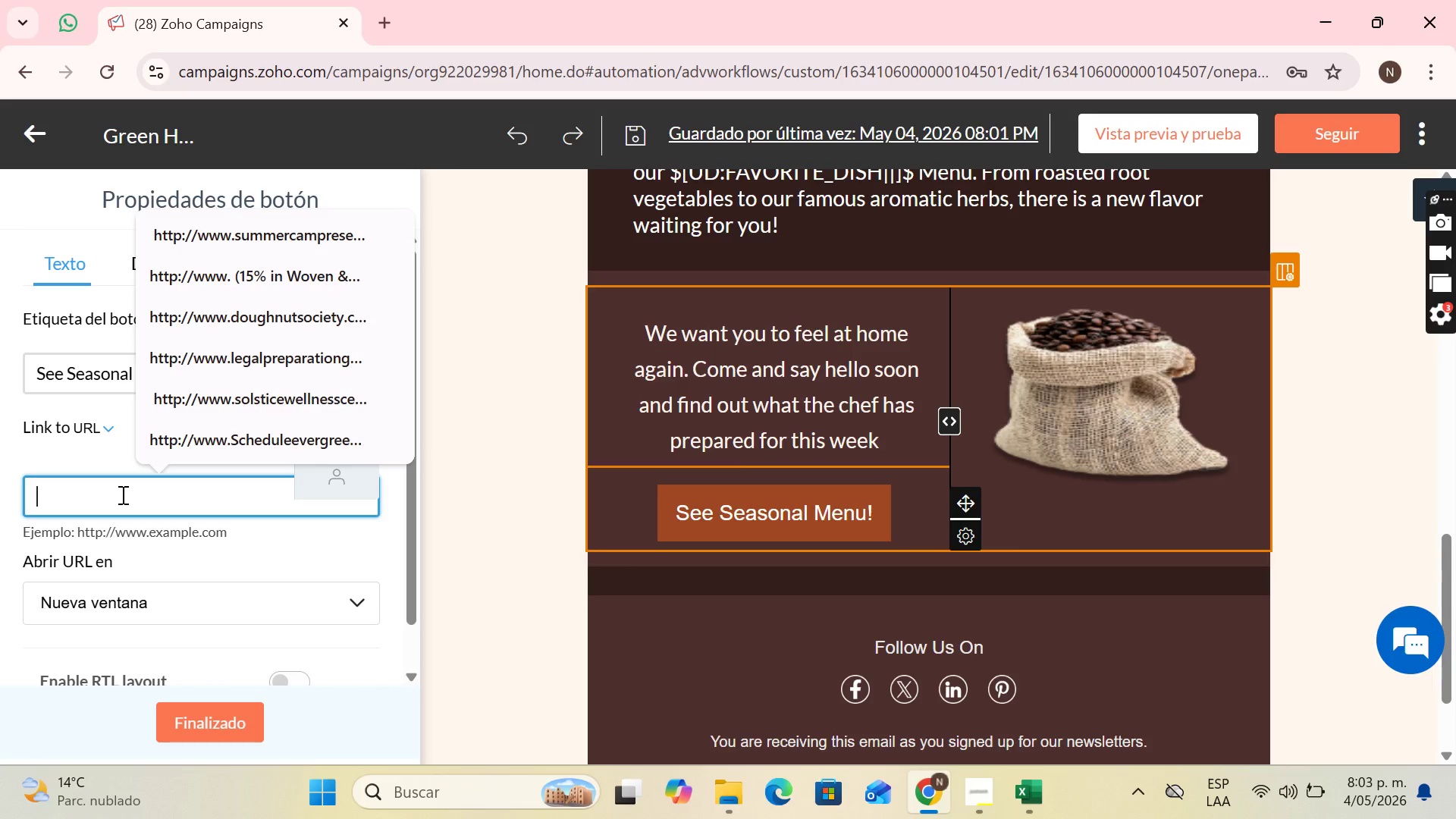 
key(Control+V)
 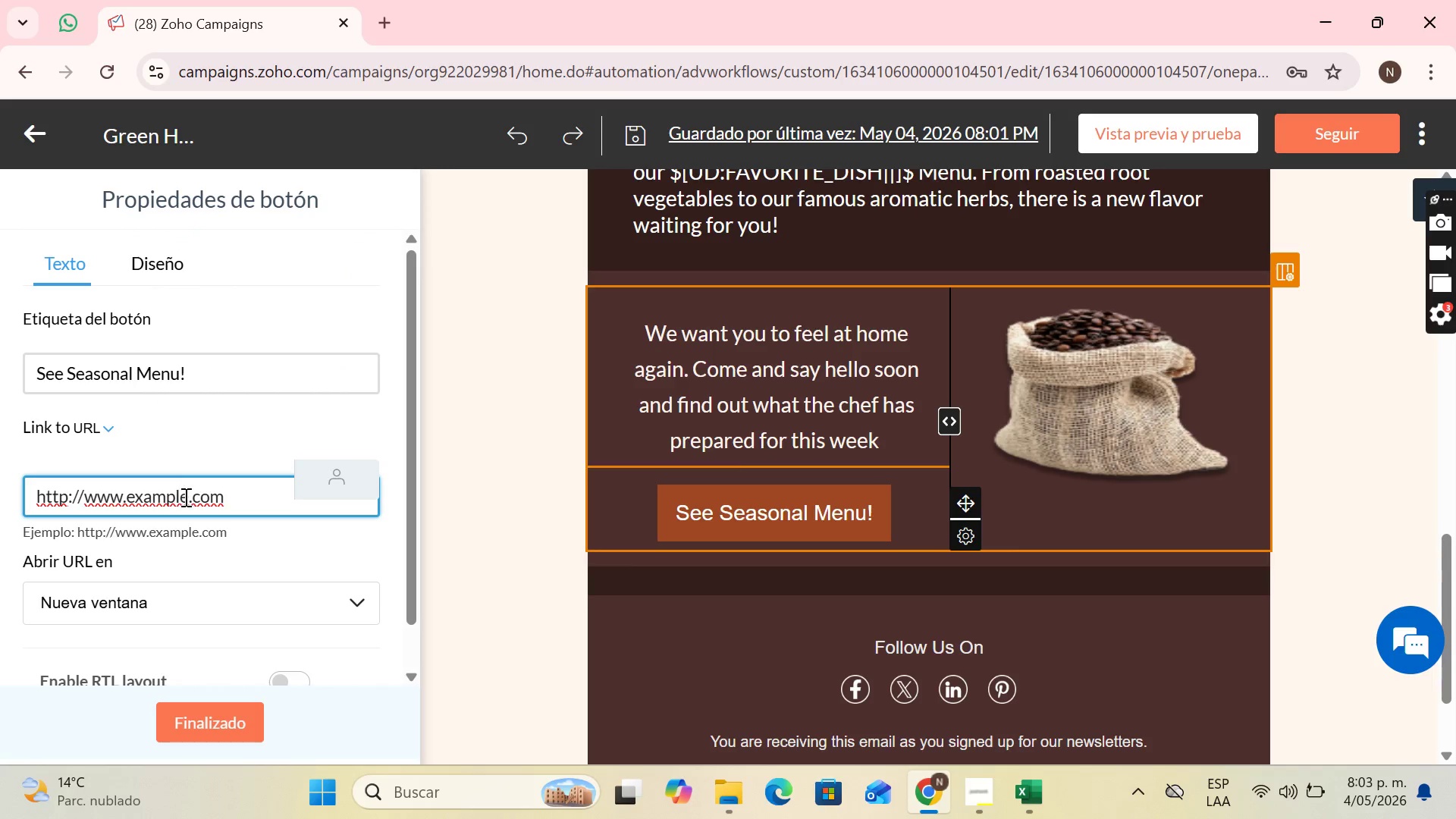 
left_click([184, 497])
 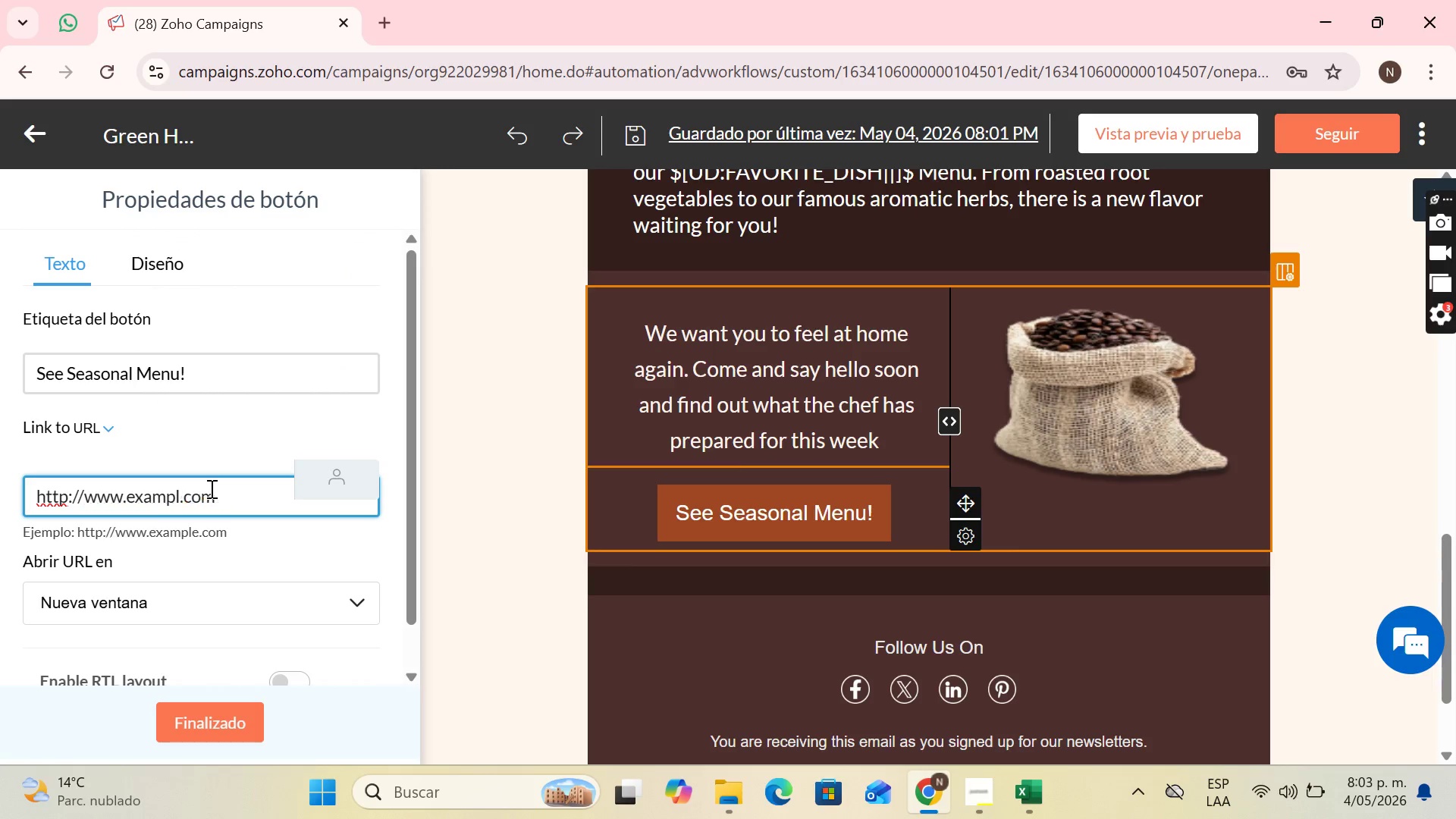 
key(Backspace)
key(Backspace)
key(Backspace)
key(Backspace)
key(Backspace)
key(Backspace)
key(Backspace)
type(seasonal me)
key(Backspace)
key(Backspace)
key(Backspace)
type(menu)
 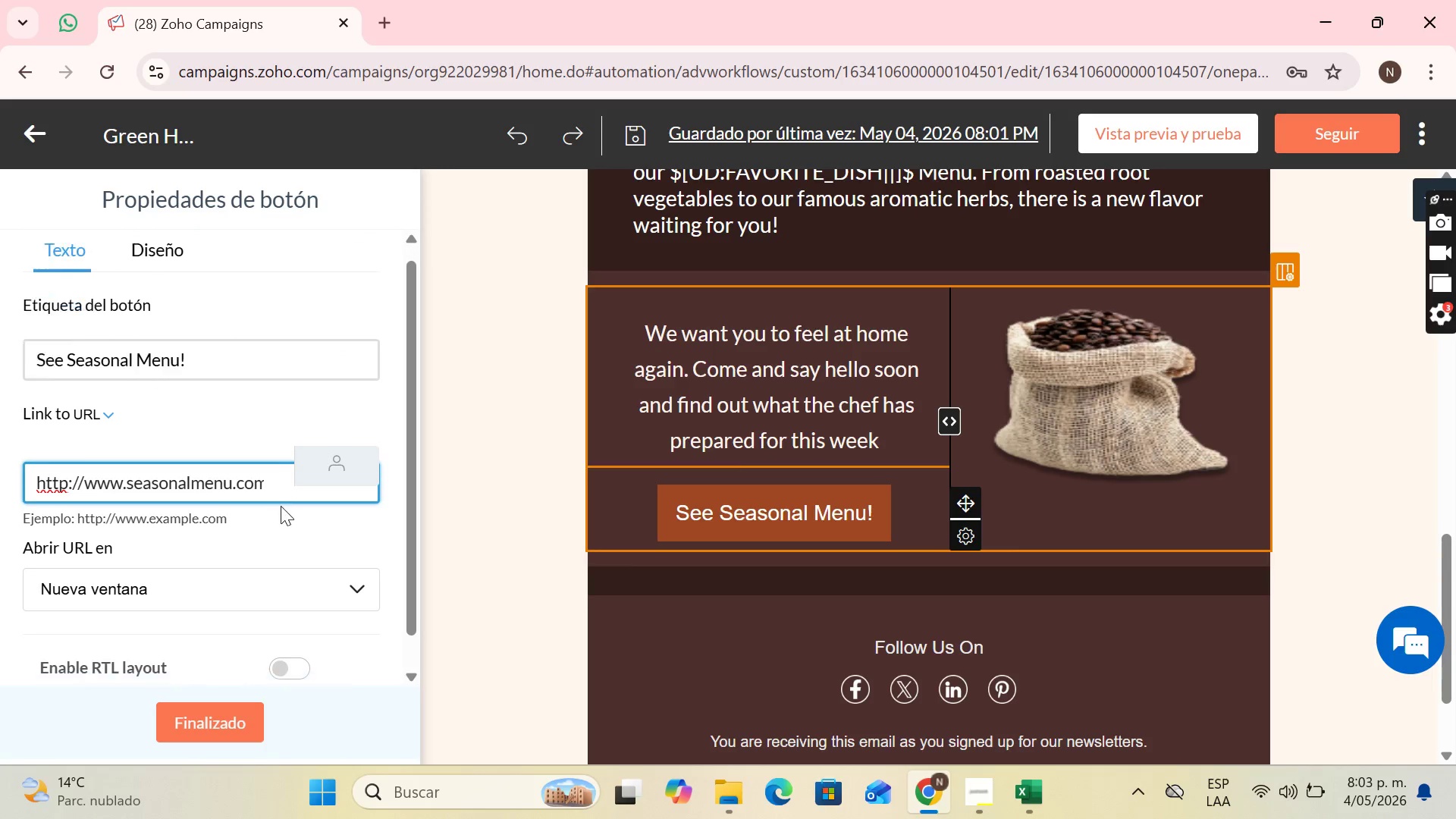 
scroll: coordinate [260, 501], scroll_direction: down, amount: 5.0
 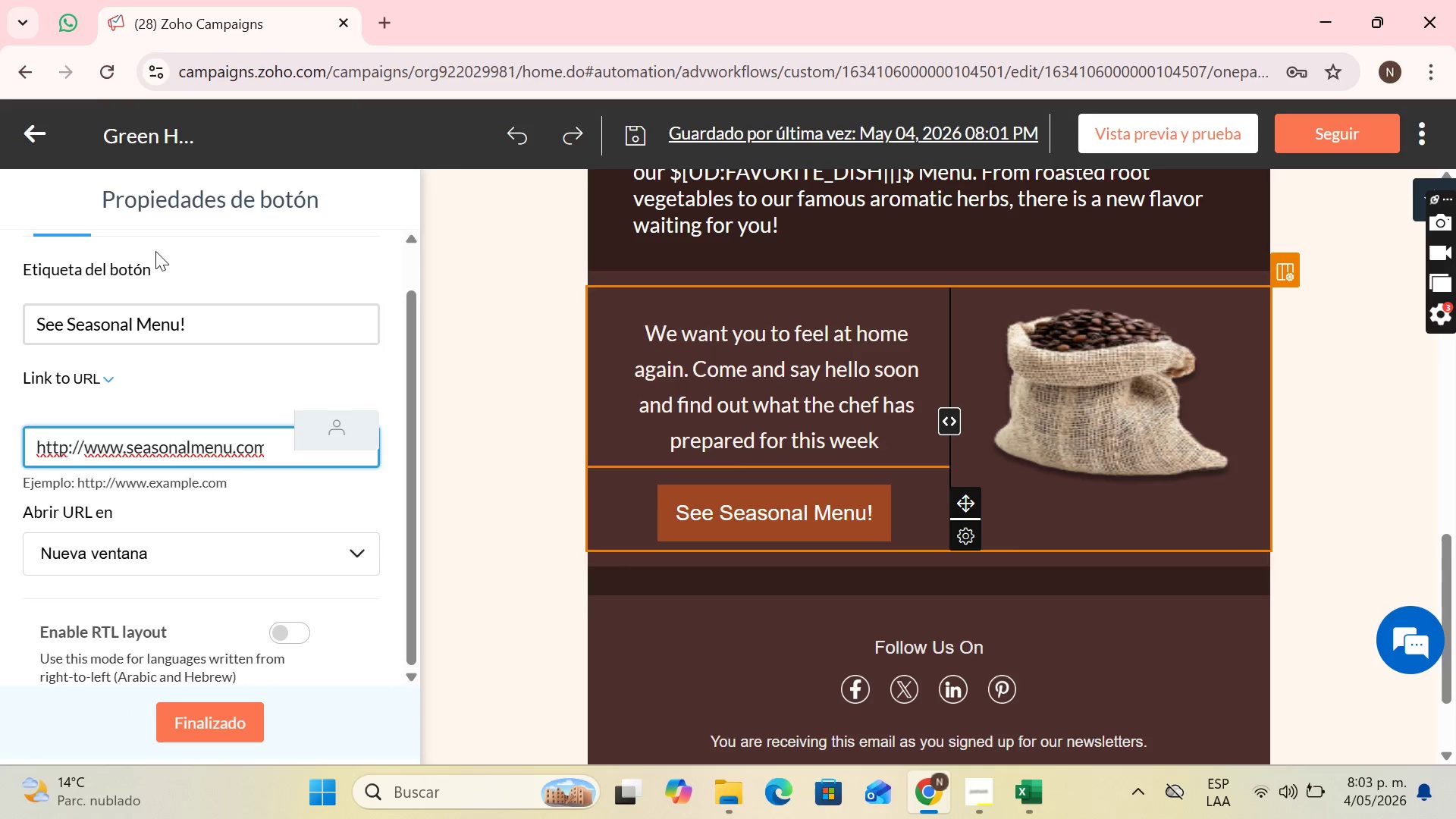 
scroll: coordinate [169, 304], scroll_direction: up, amount: 3.0
 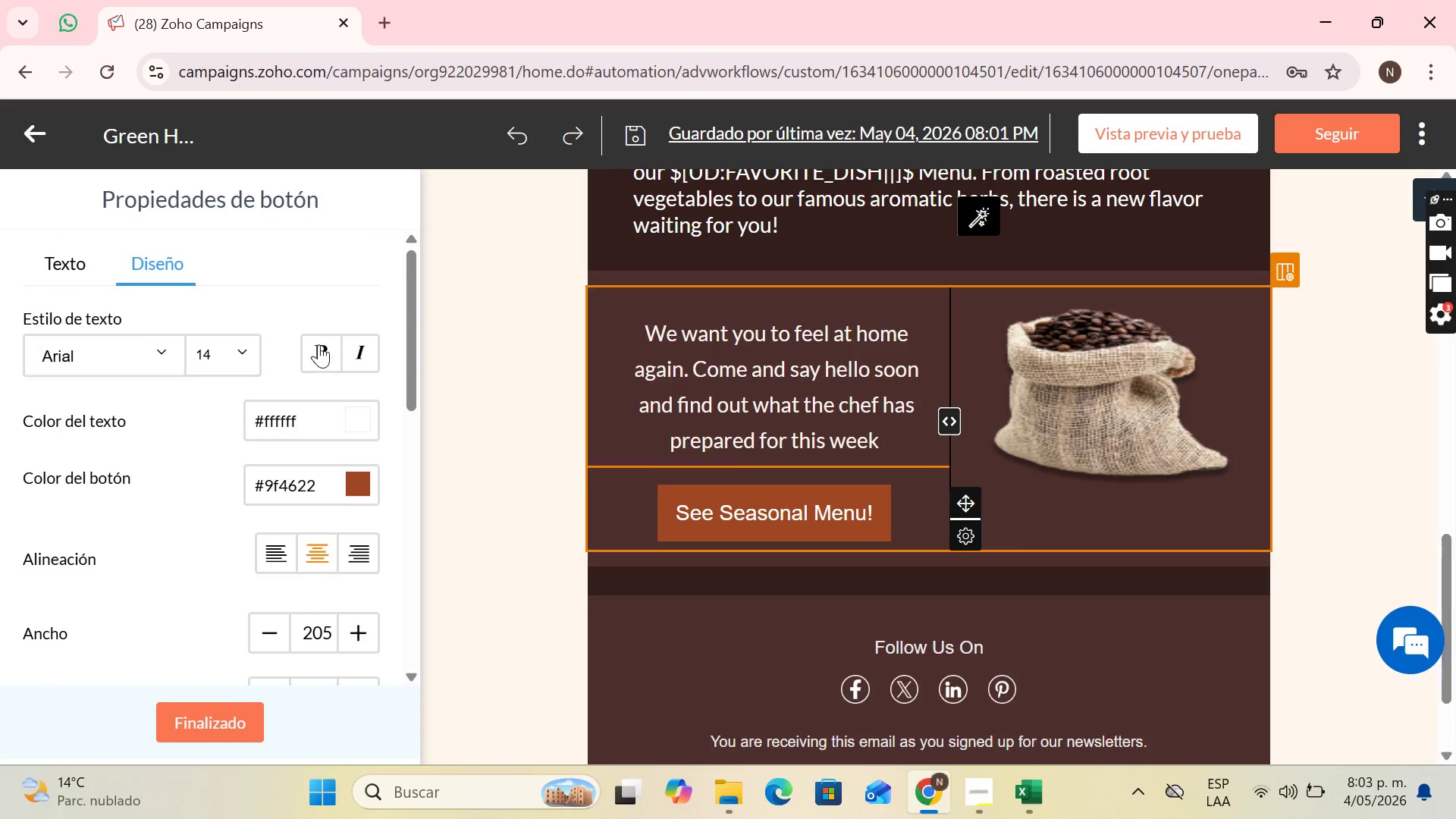 
left_click([318, 340])
 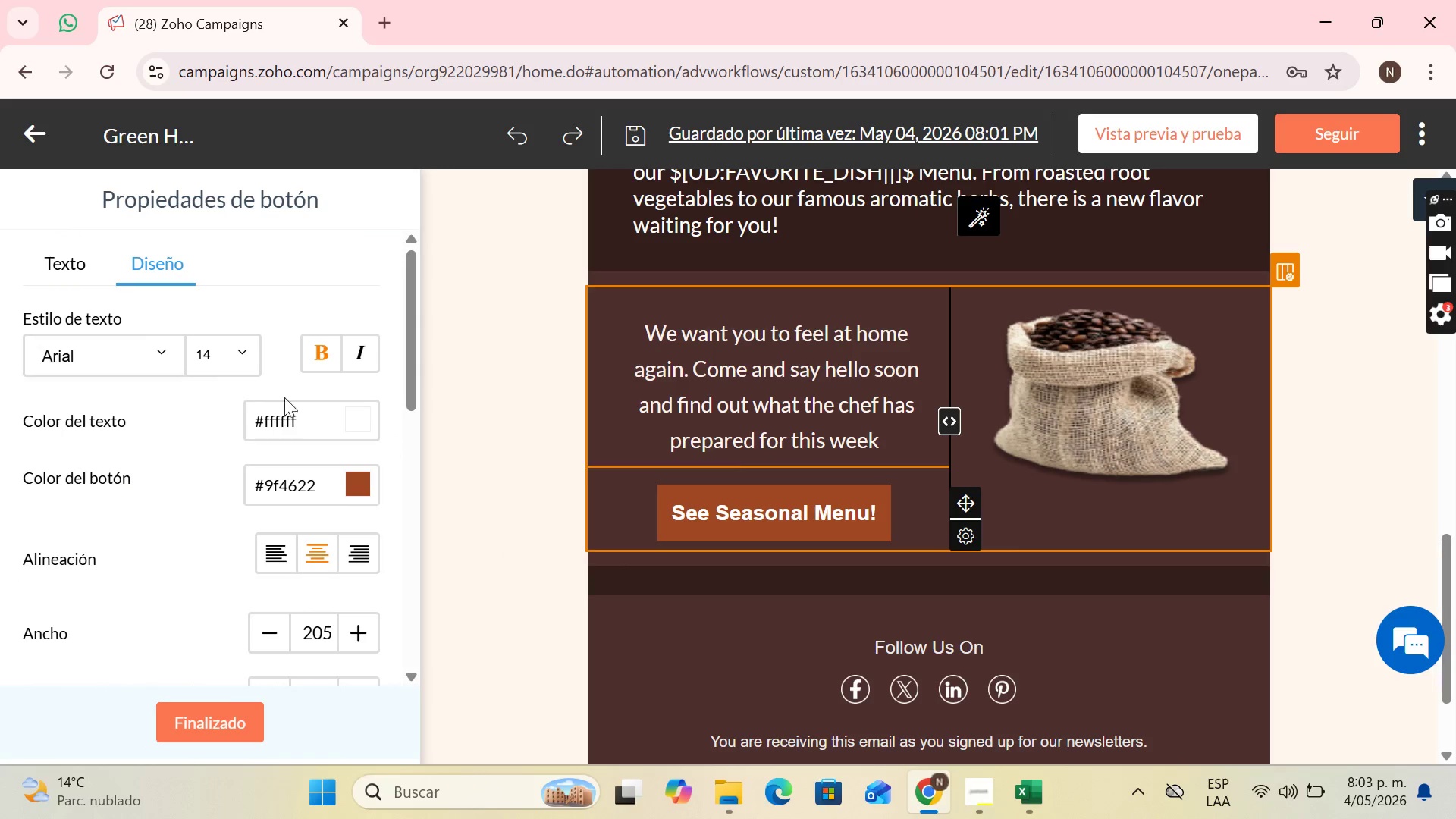 
scroll: coordinate [288, 396], scroll_direction: down, amount: 2.0
 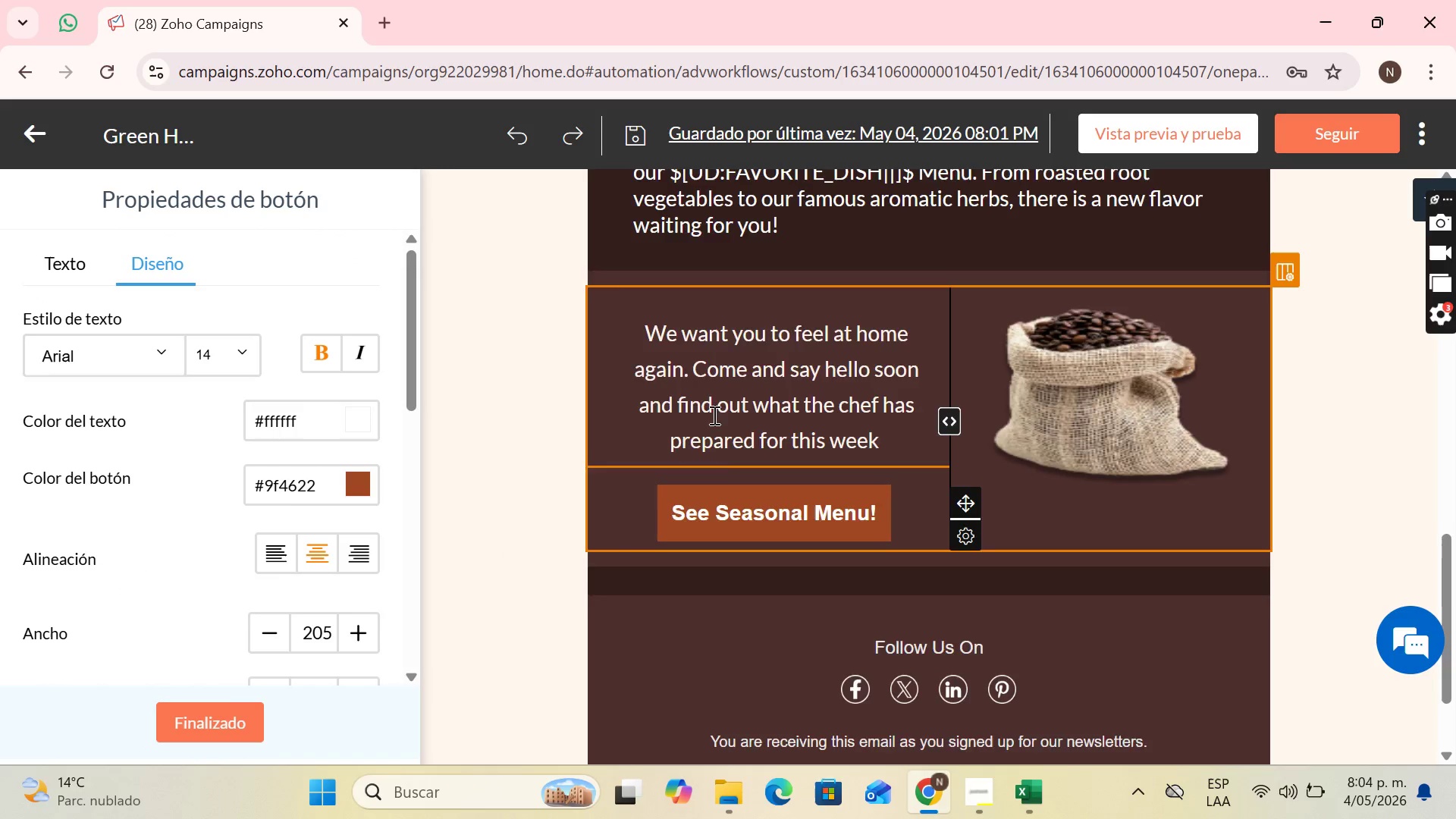 
scroll: coordinate [1085, 463], scroll_direction: up, amount: 3.0
 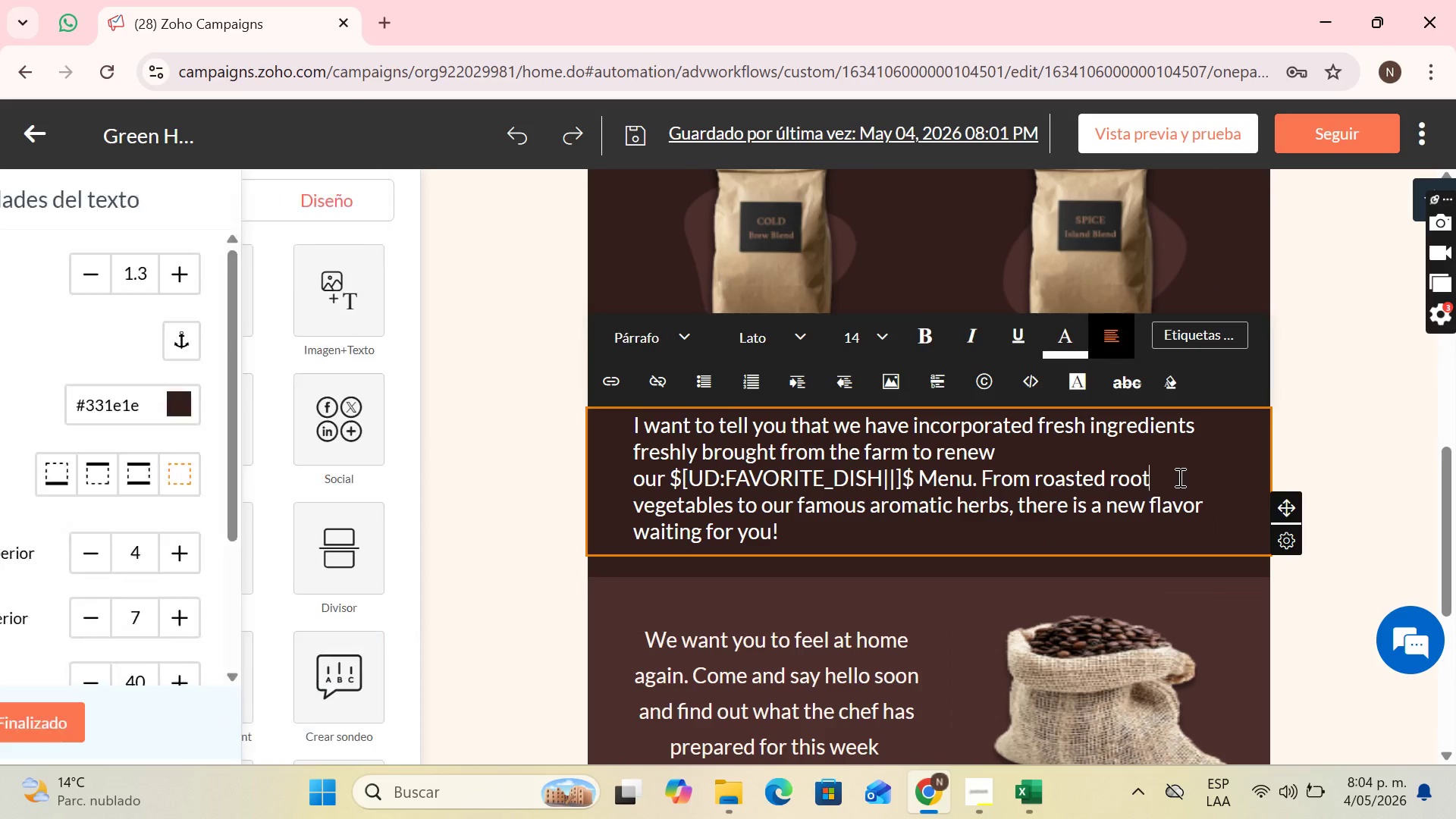 
left_click([1178, 477])
 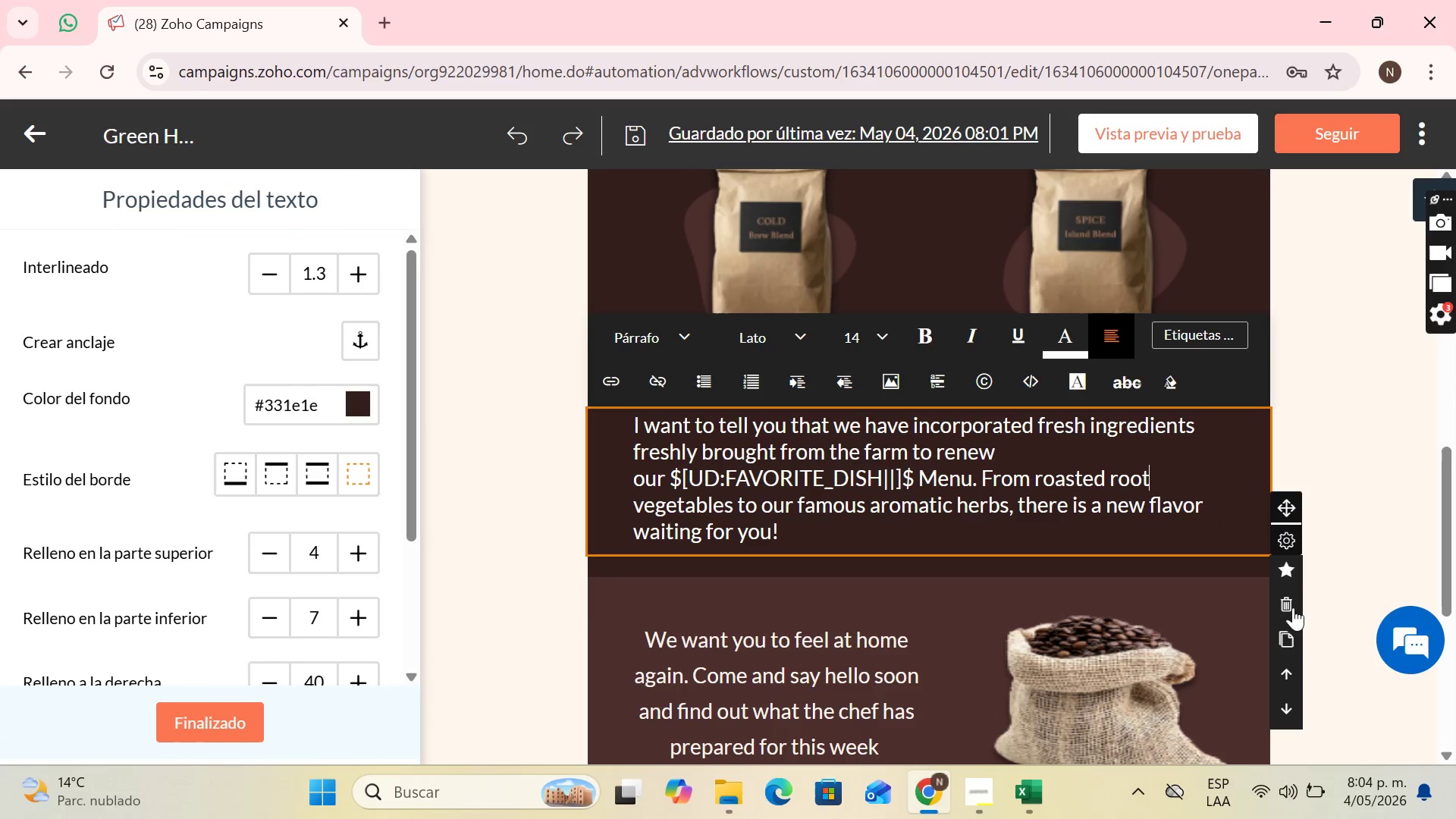 
left_click([1293, 607])
 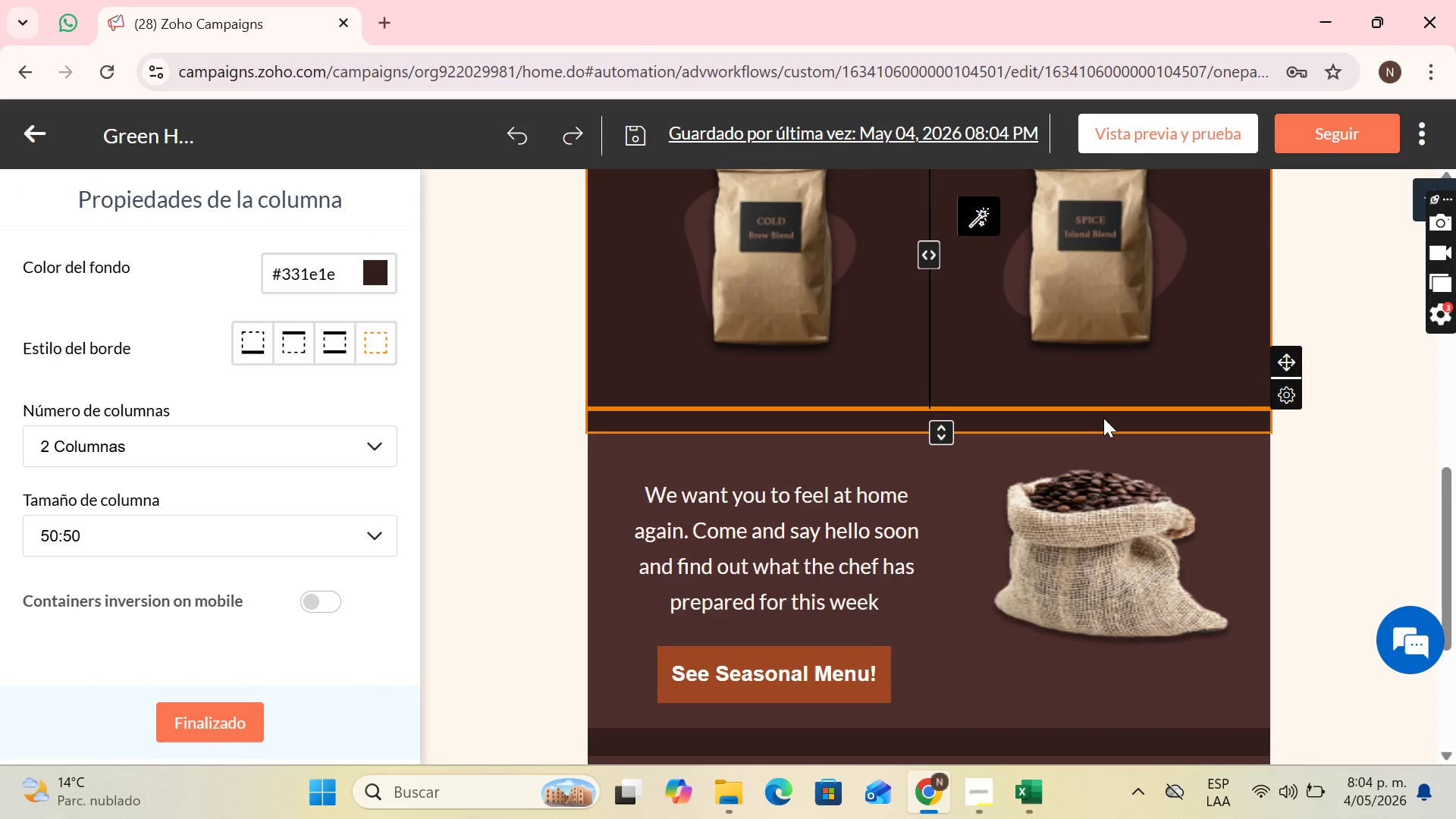 
left_click([1101, 416])
 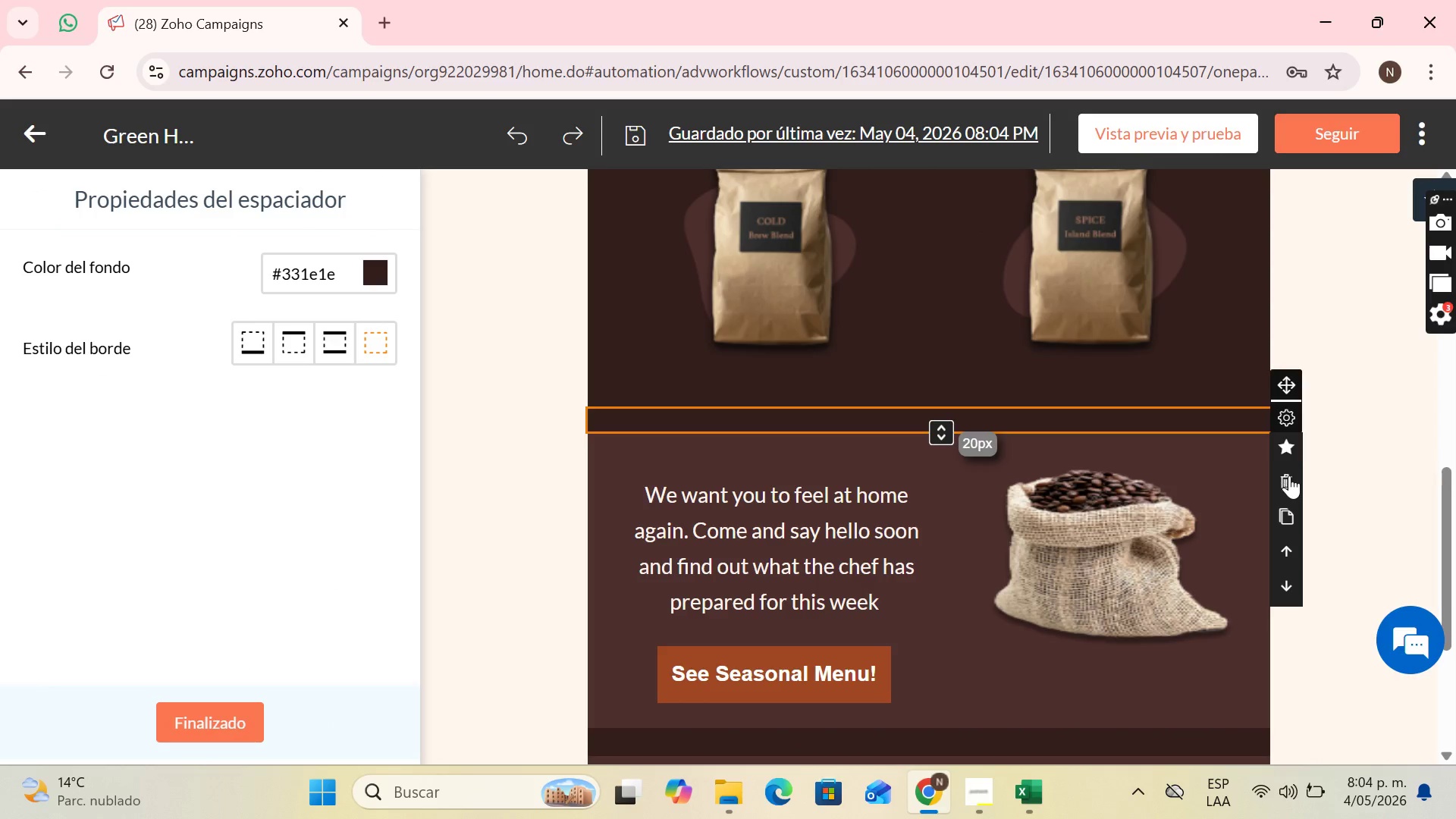 
left_click([1289, 475])
 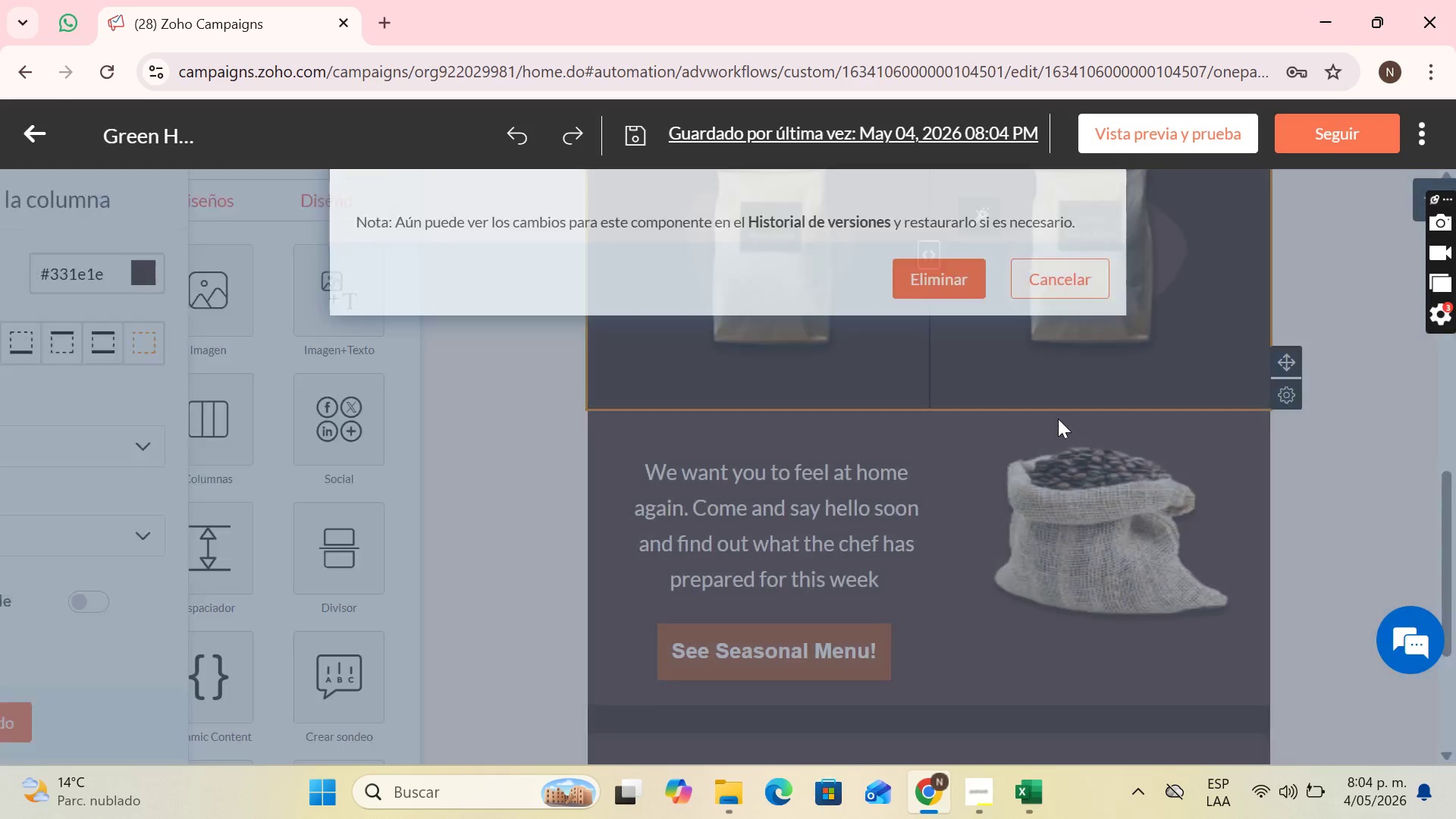 
scroll: coordinate [1025, 379], scroll_direction: up, amount: 7.0
 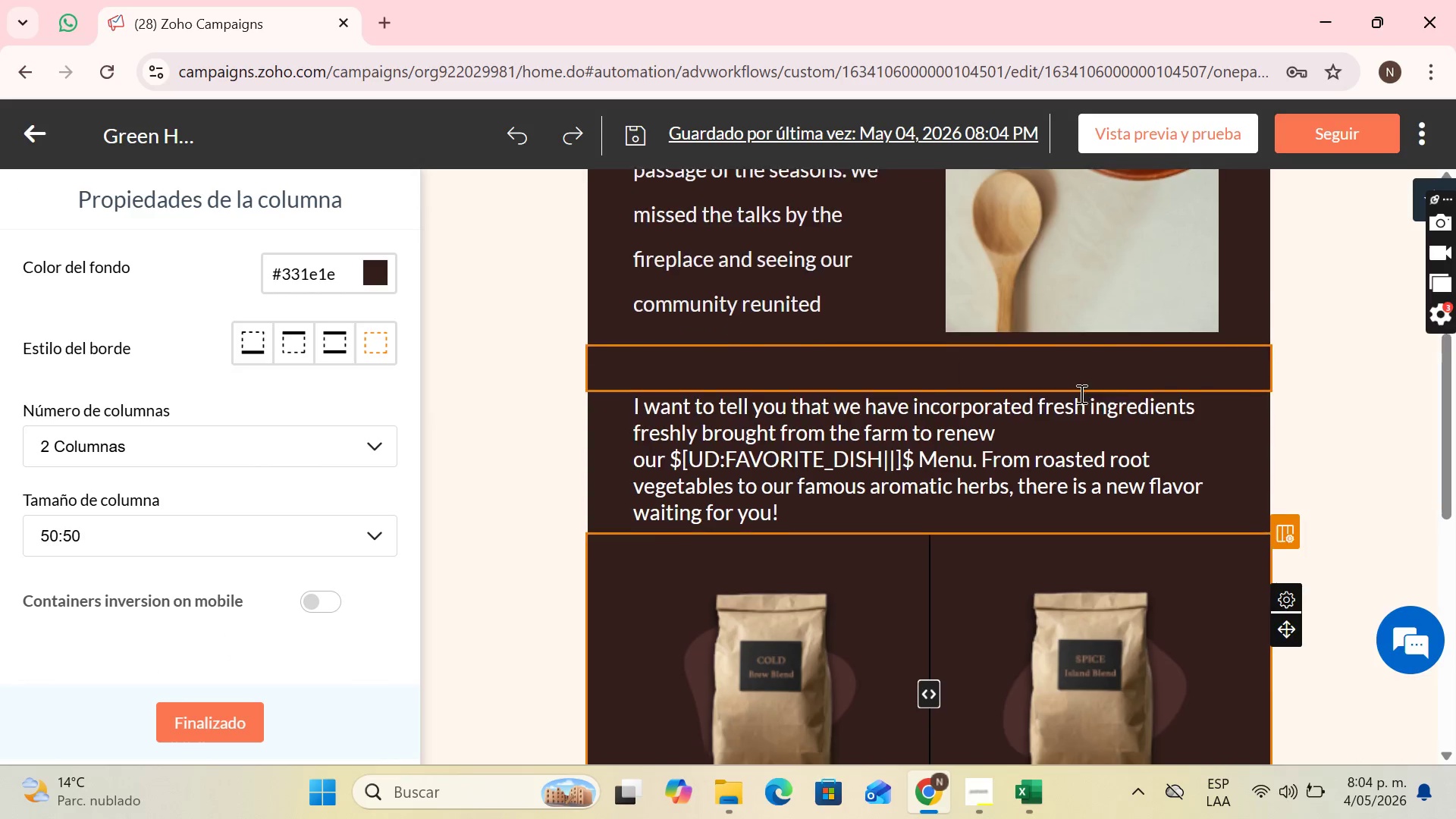 
scroll: coordinate [1001, 428], scroll_direction: down, amount: 1.0
 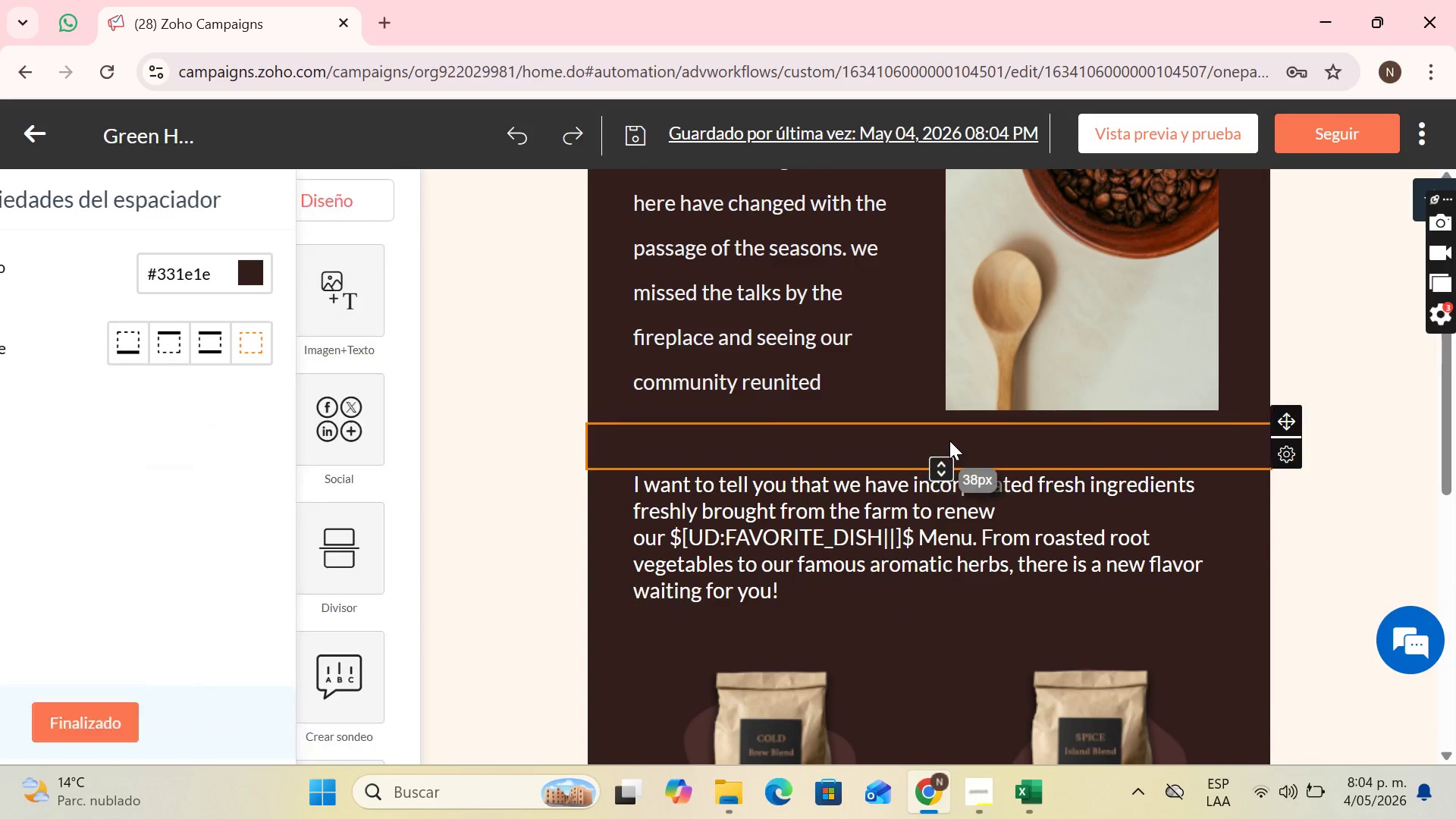 
left_click([949, 441])
 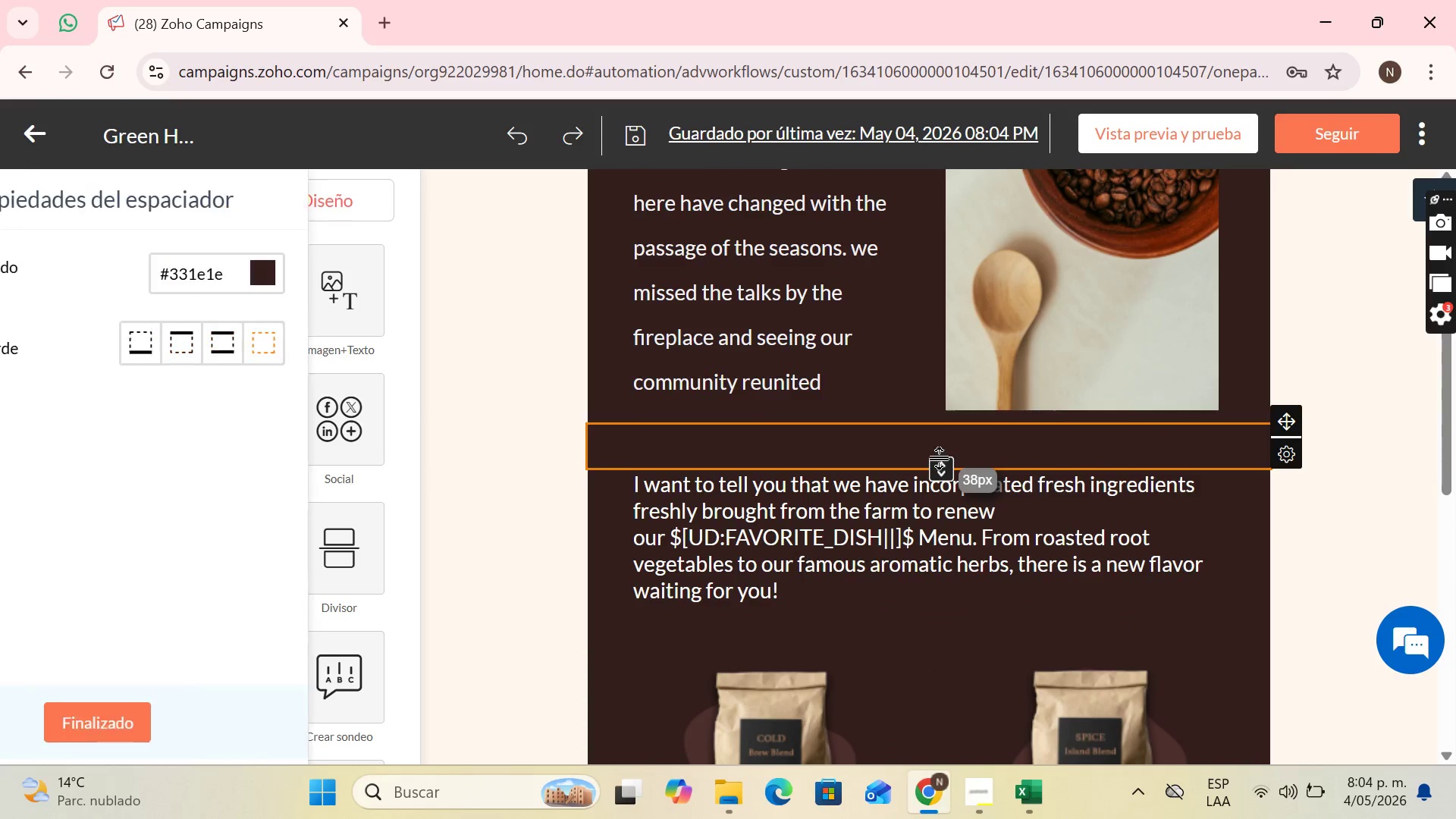 
left_click_drag(start_coordinate=[940, 464], to_coordinate=[943, 441])
 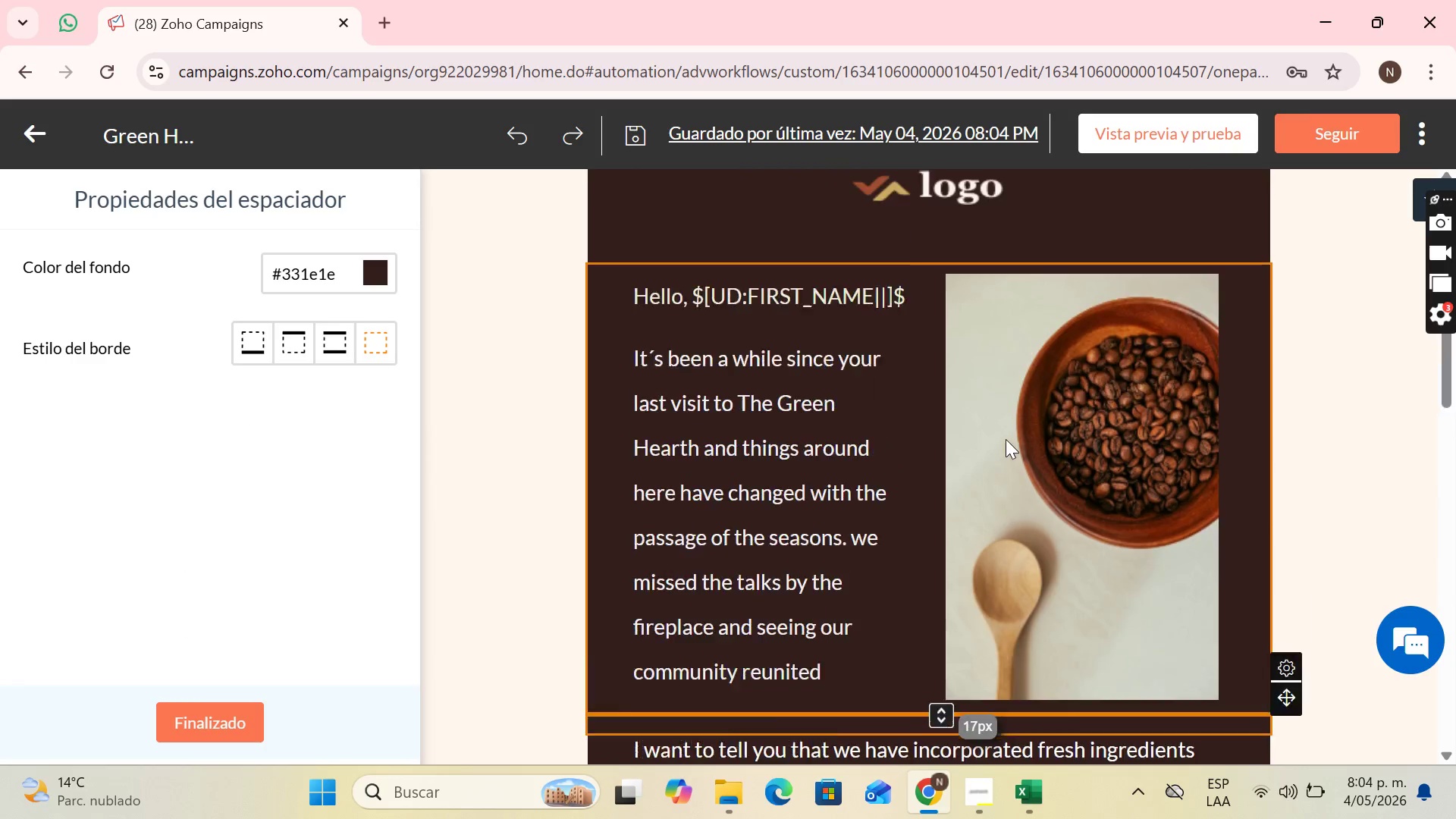 
scroll: coordinate [1006, 439], scroll_direction: up, amount: 4.0
 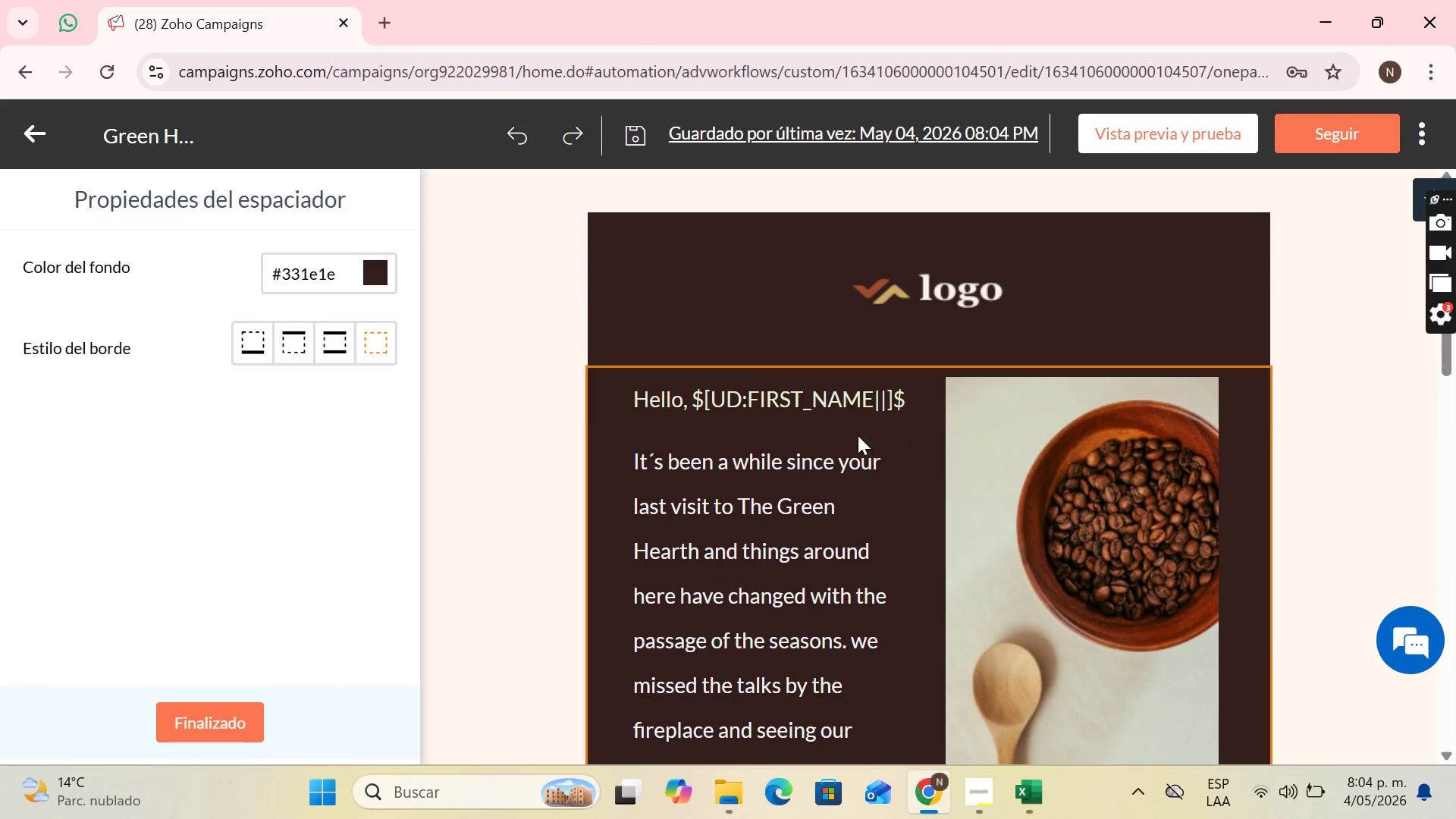 
left_click([858, 435])
 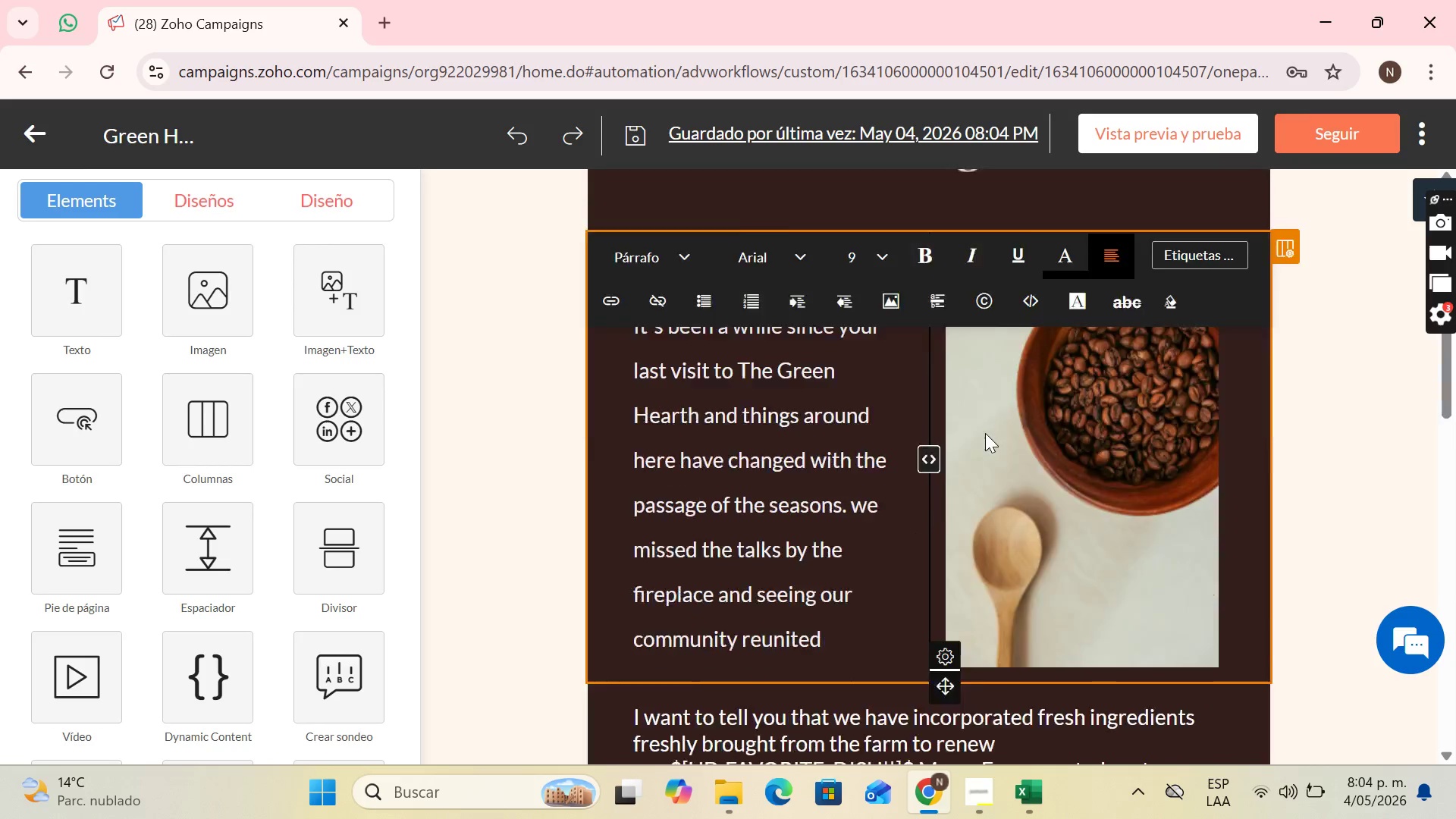 
scroll: coordinate [989, 430], scroll_direction: none, amount: 0.0
 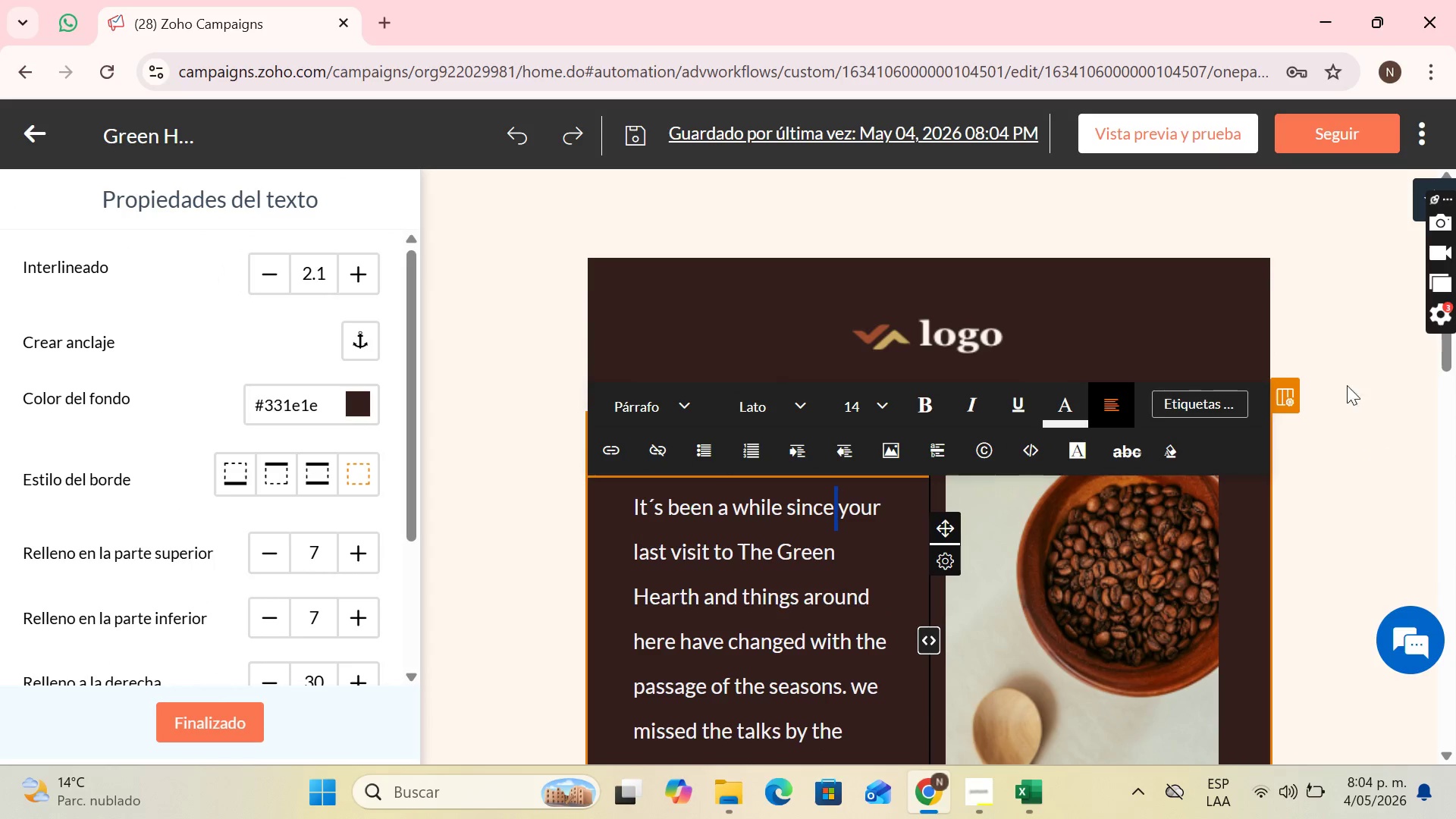 
left_click([1080, 302])
 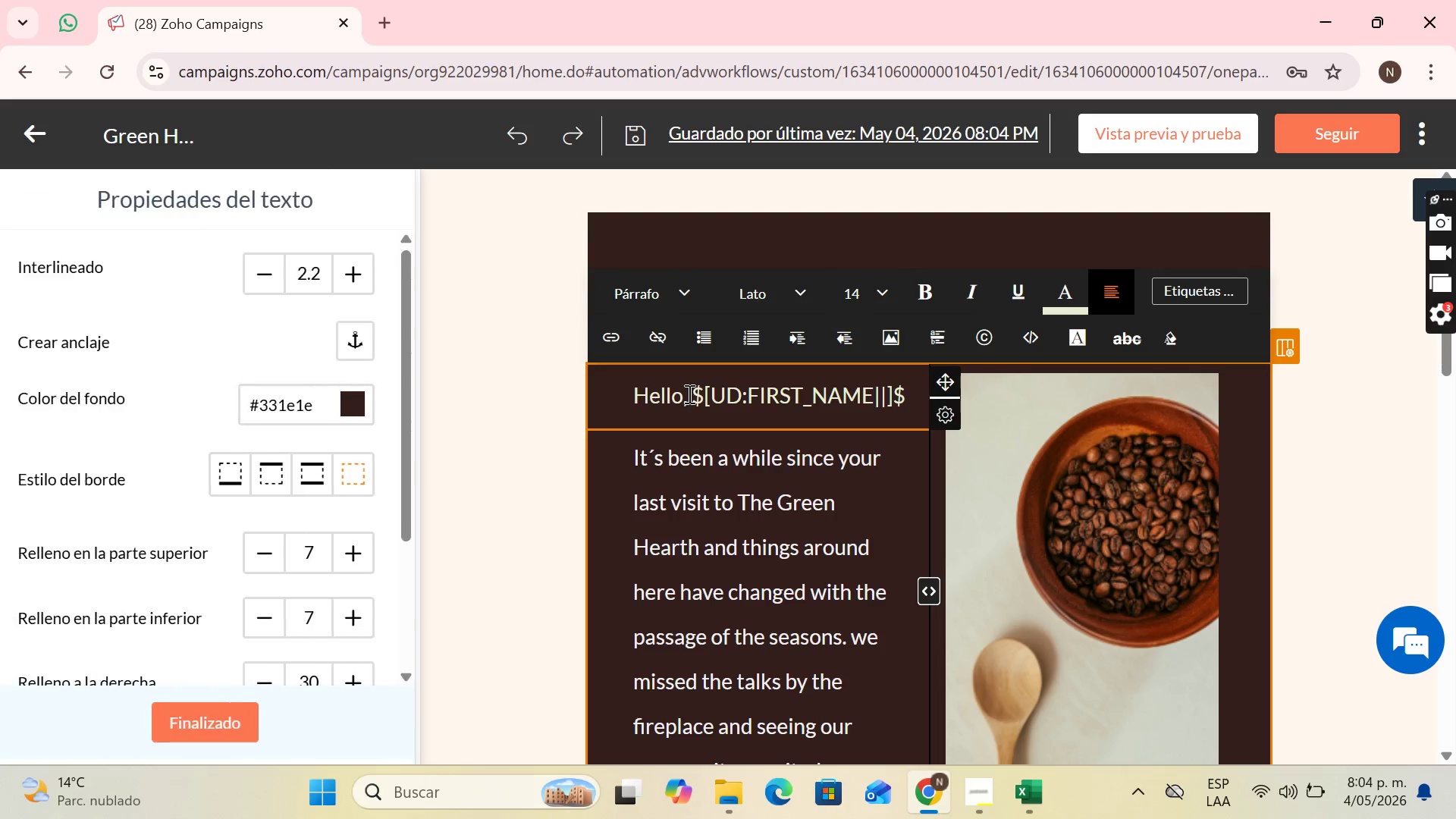 
left_click_drag(start_coordinate=[694, 394], to_coordinate=[913, 392])
 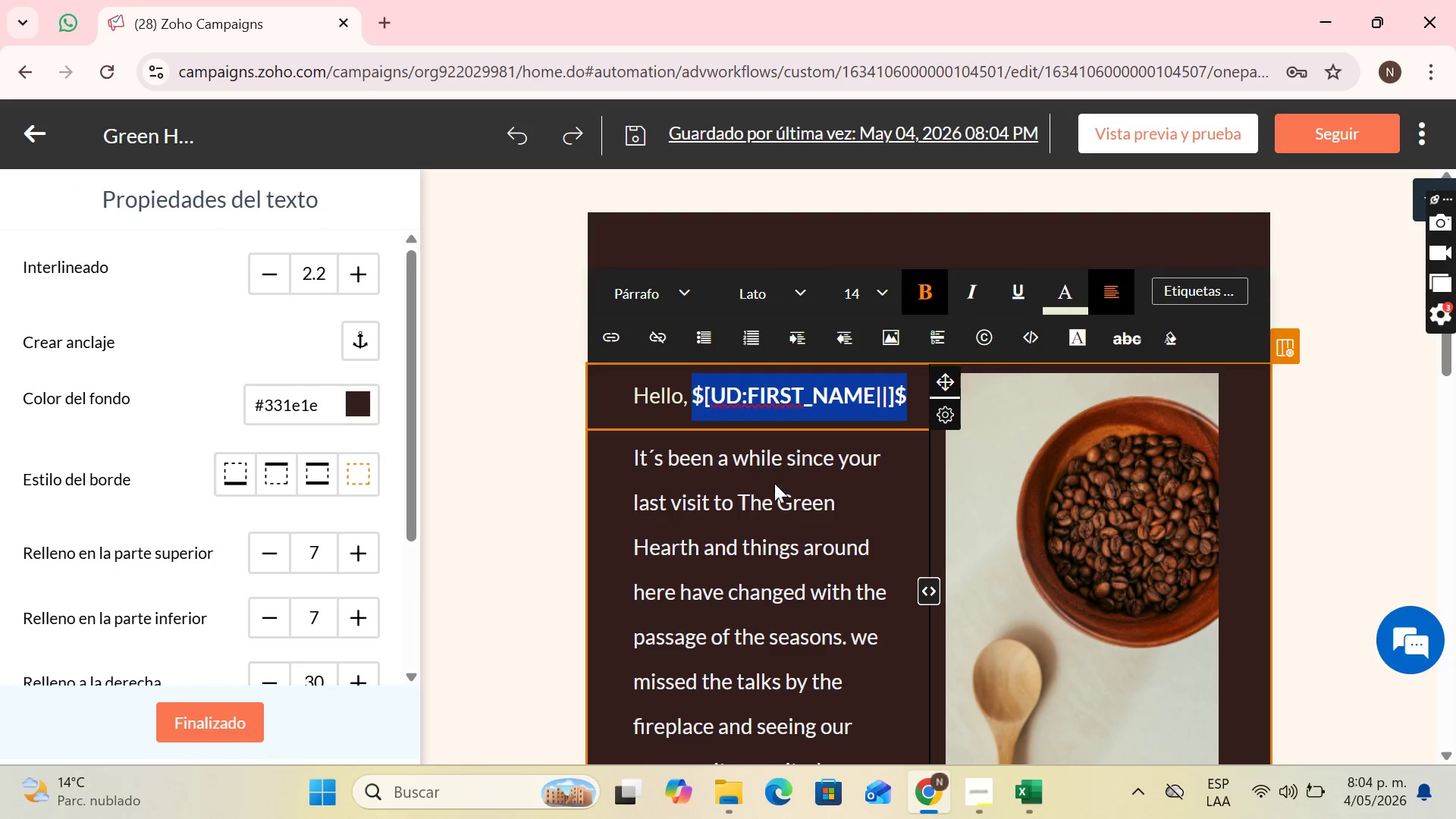 
left_click([774, 485])
 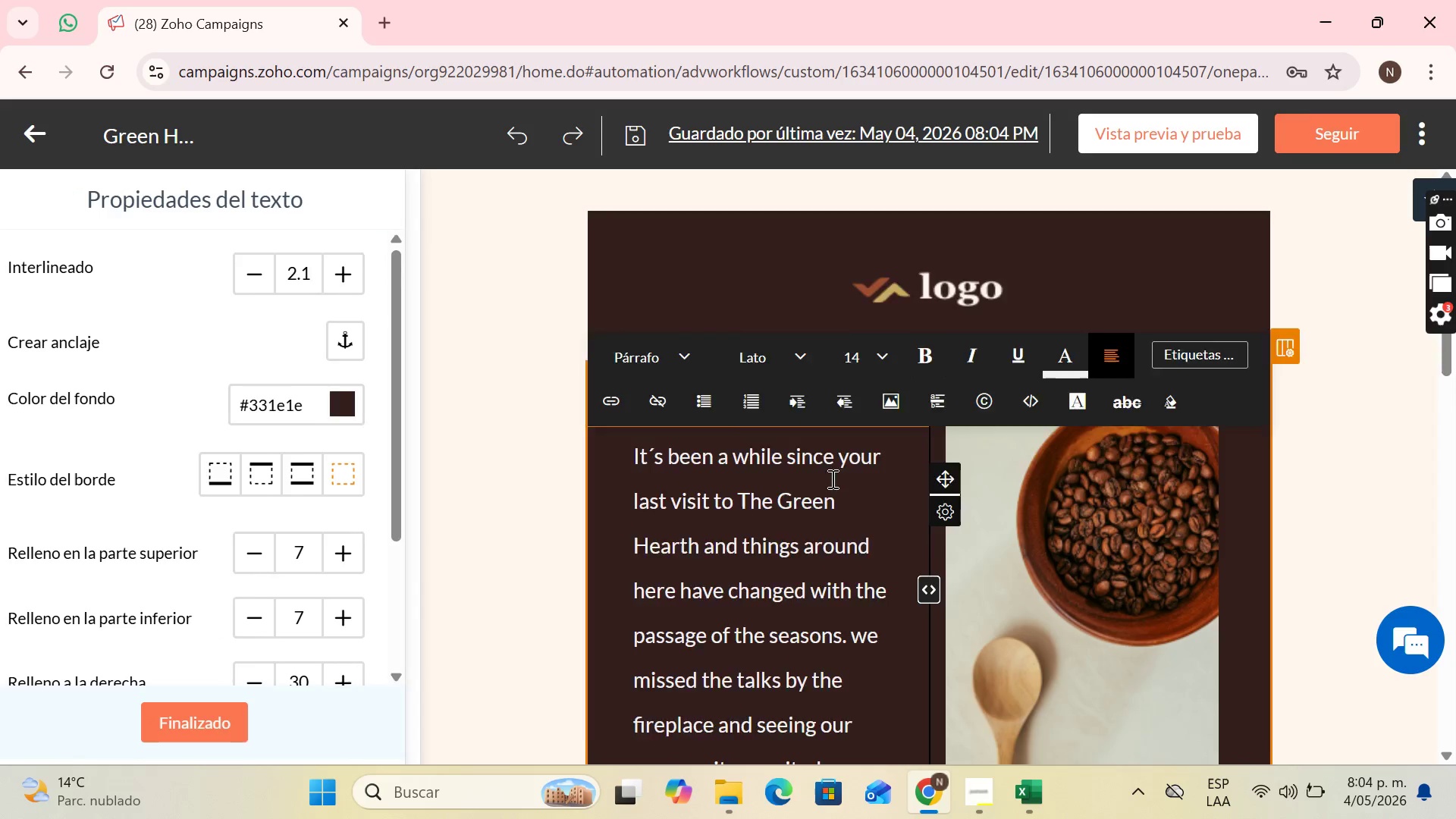 
scroll: coordinate [831, 479], scroll_direction: down, amount: 1.0
 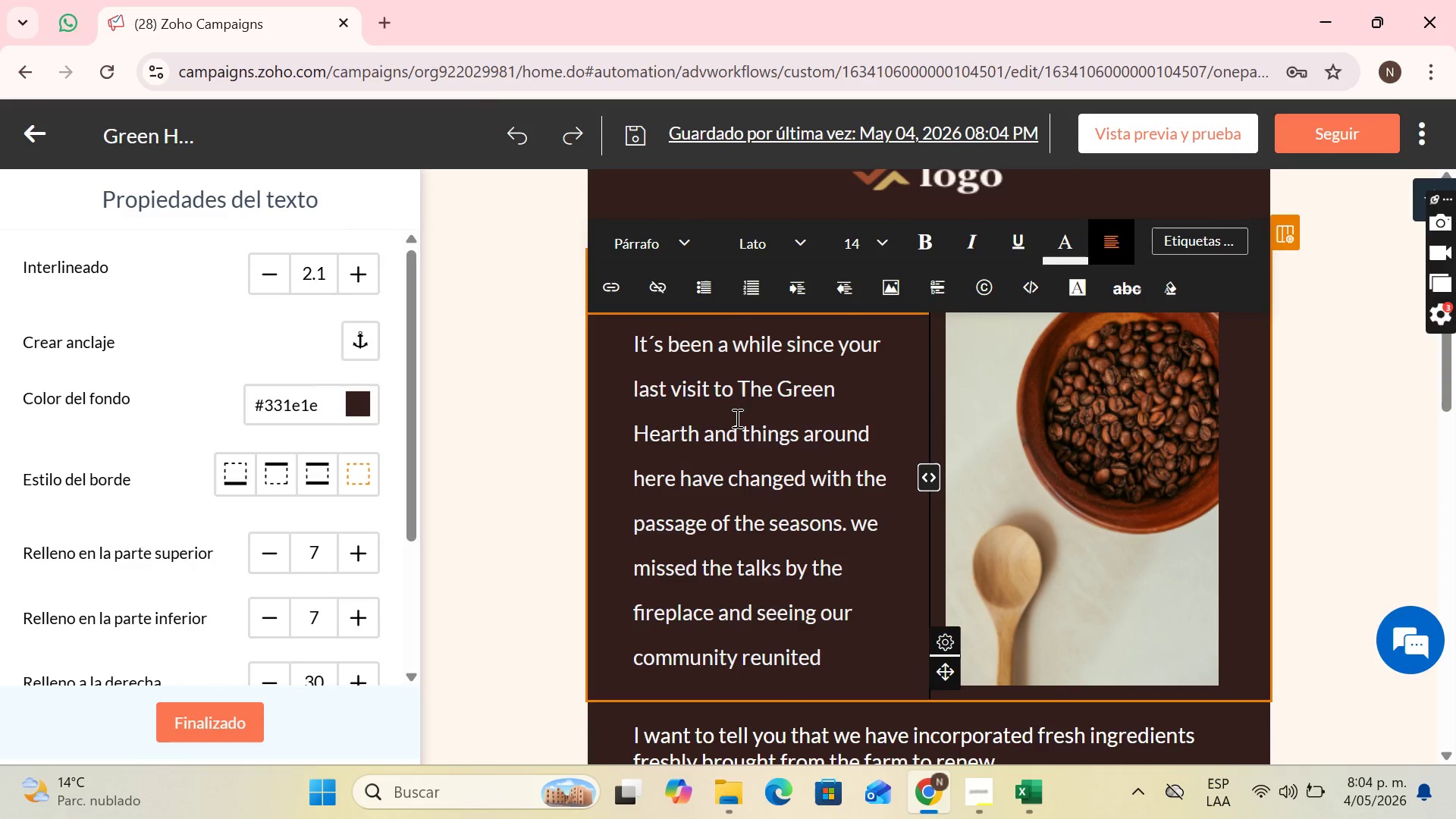 
left_click_drag(start_coordinate=[738, 422], to_coordinate=[848, 526])
 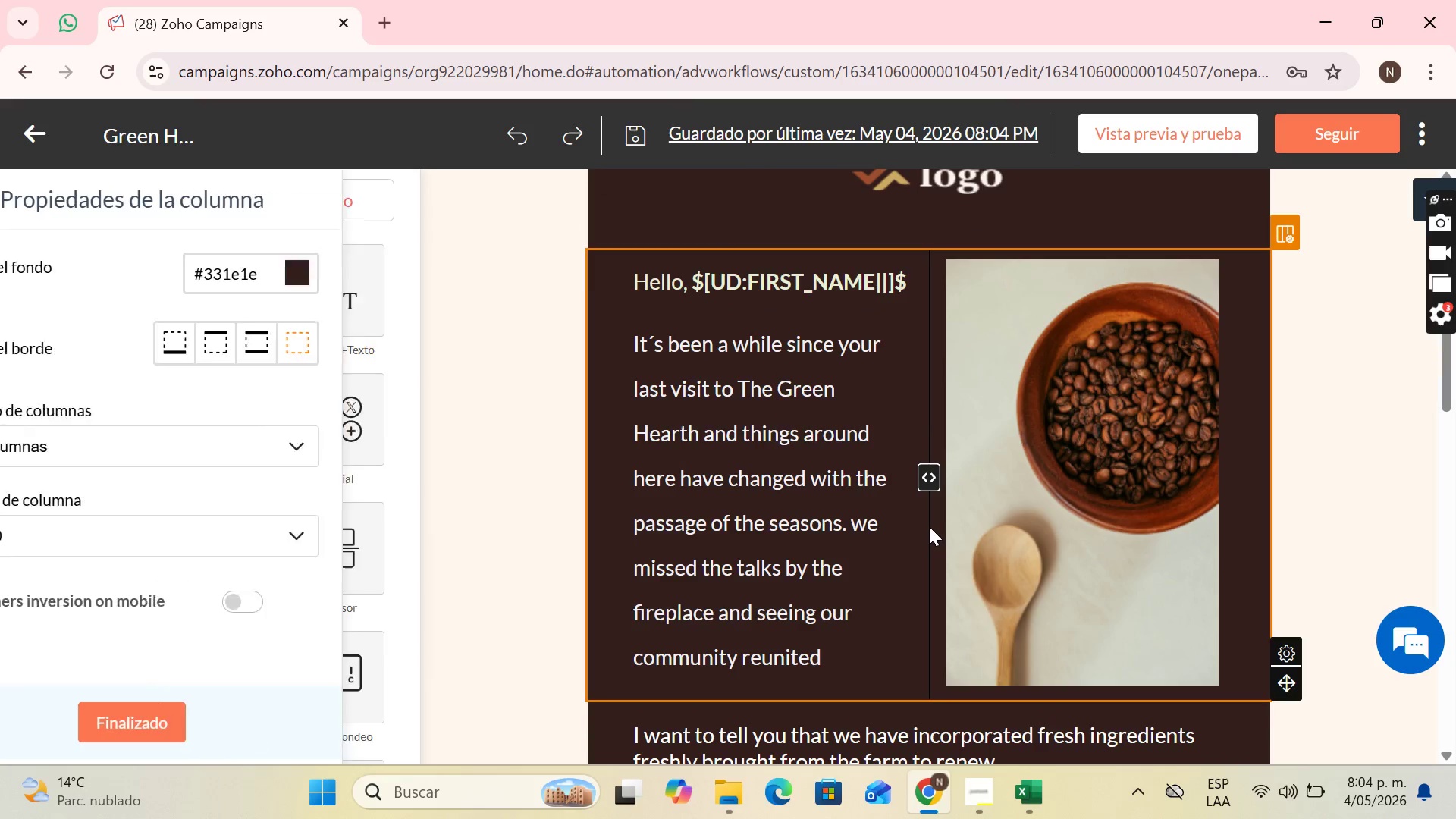 
left_click([929, 527])
 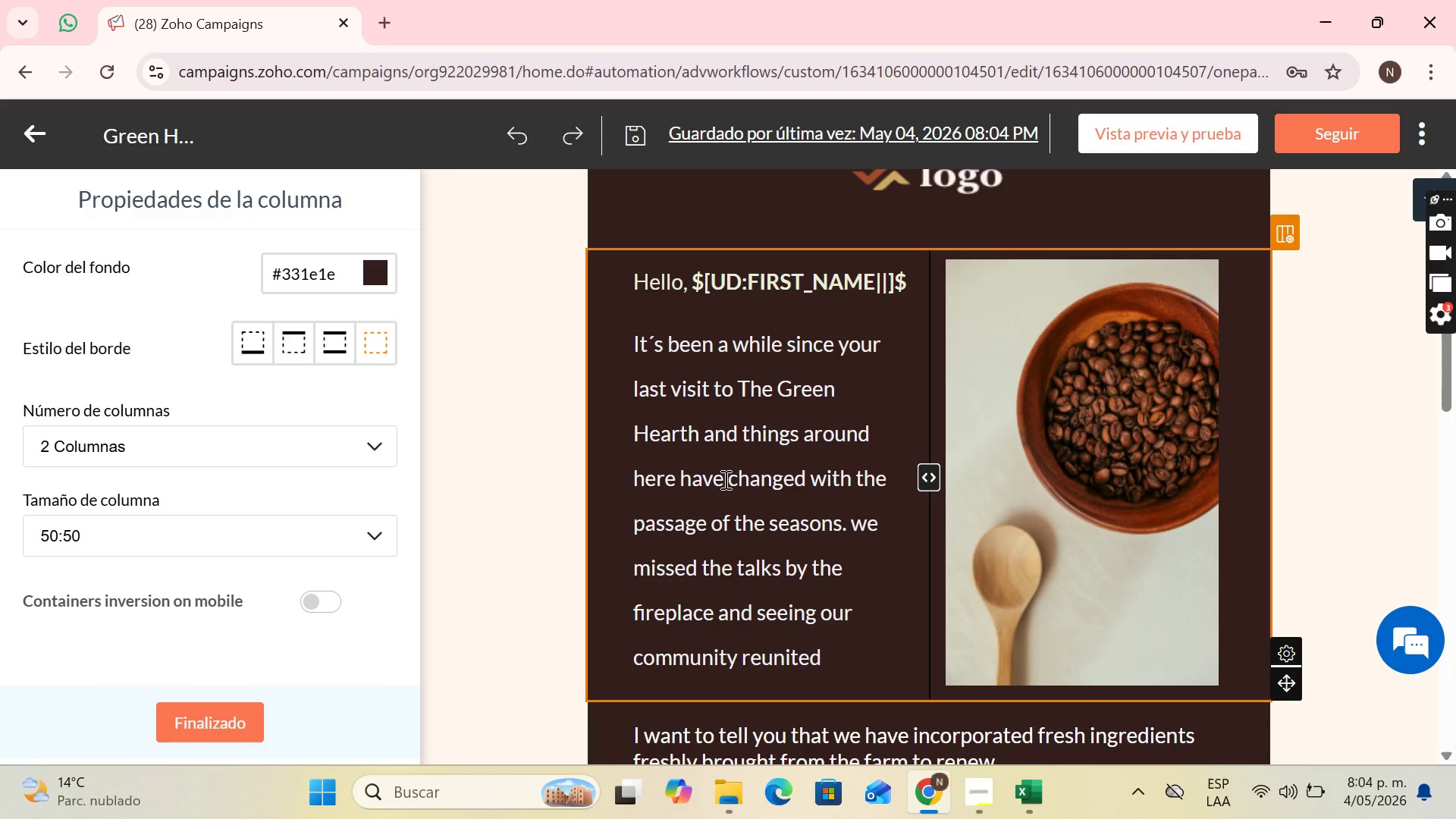 
left_click_drag(start_coordinate=[724, 479], to_coordinate=[795, 480])
 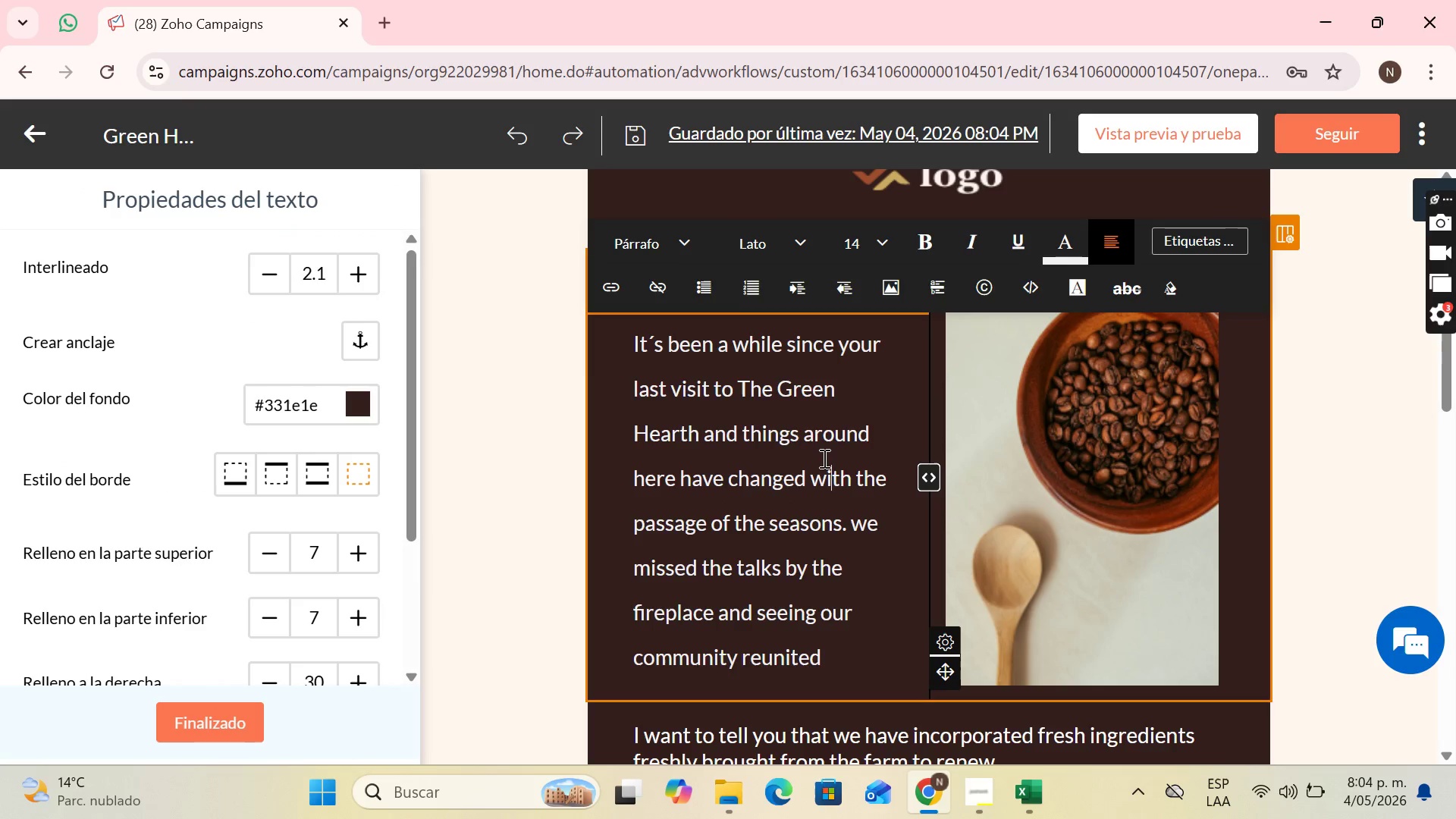 
left_click([834, 465])
 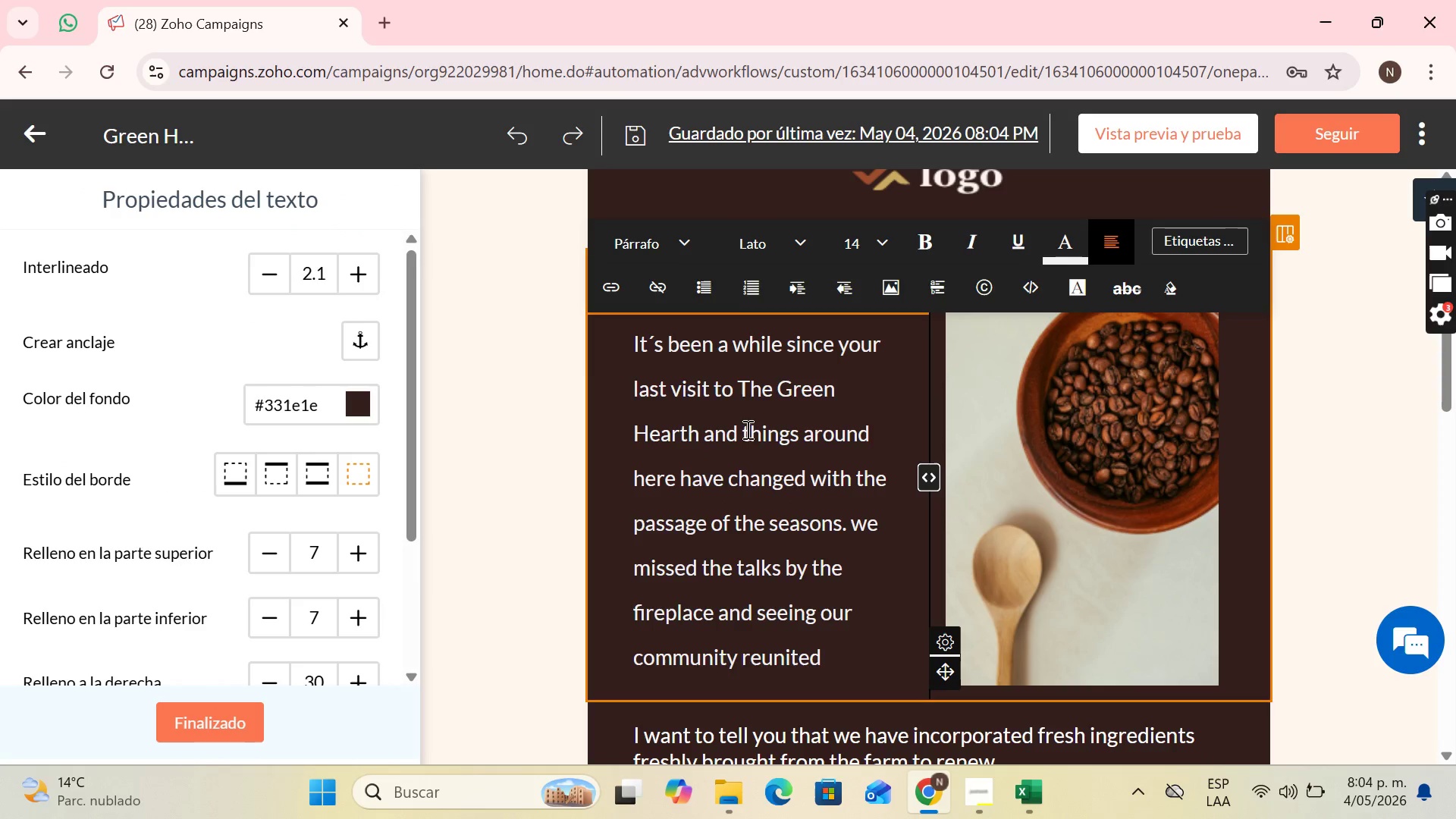 
left_click_drag(start_coordinate=[742, 432], to_coordinate=[846, 523])
 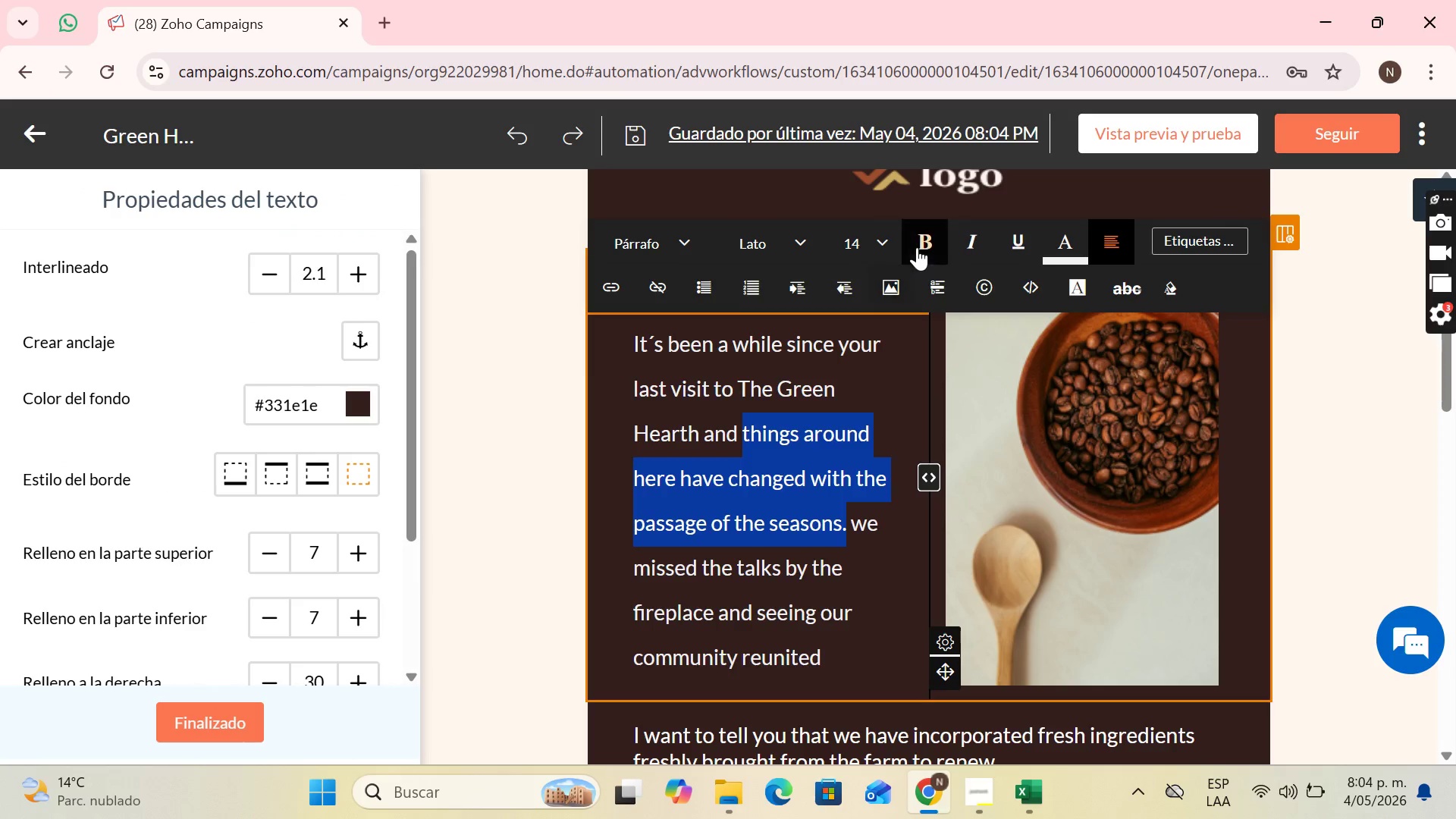 
left_click([917, 247])
 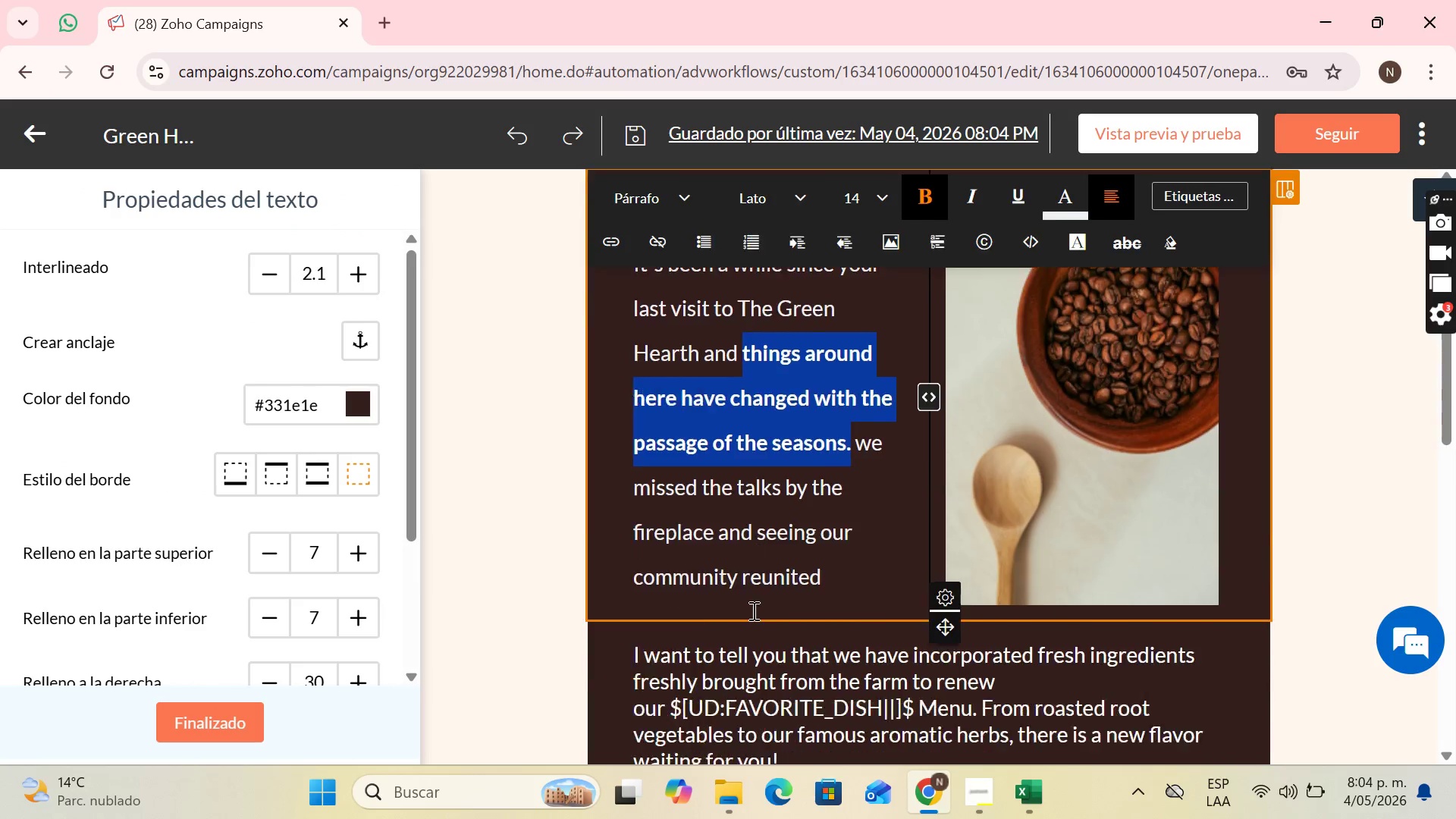 
scroll: coordinate [756, 597], scroll_direction: down, amount: 3.0
 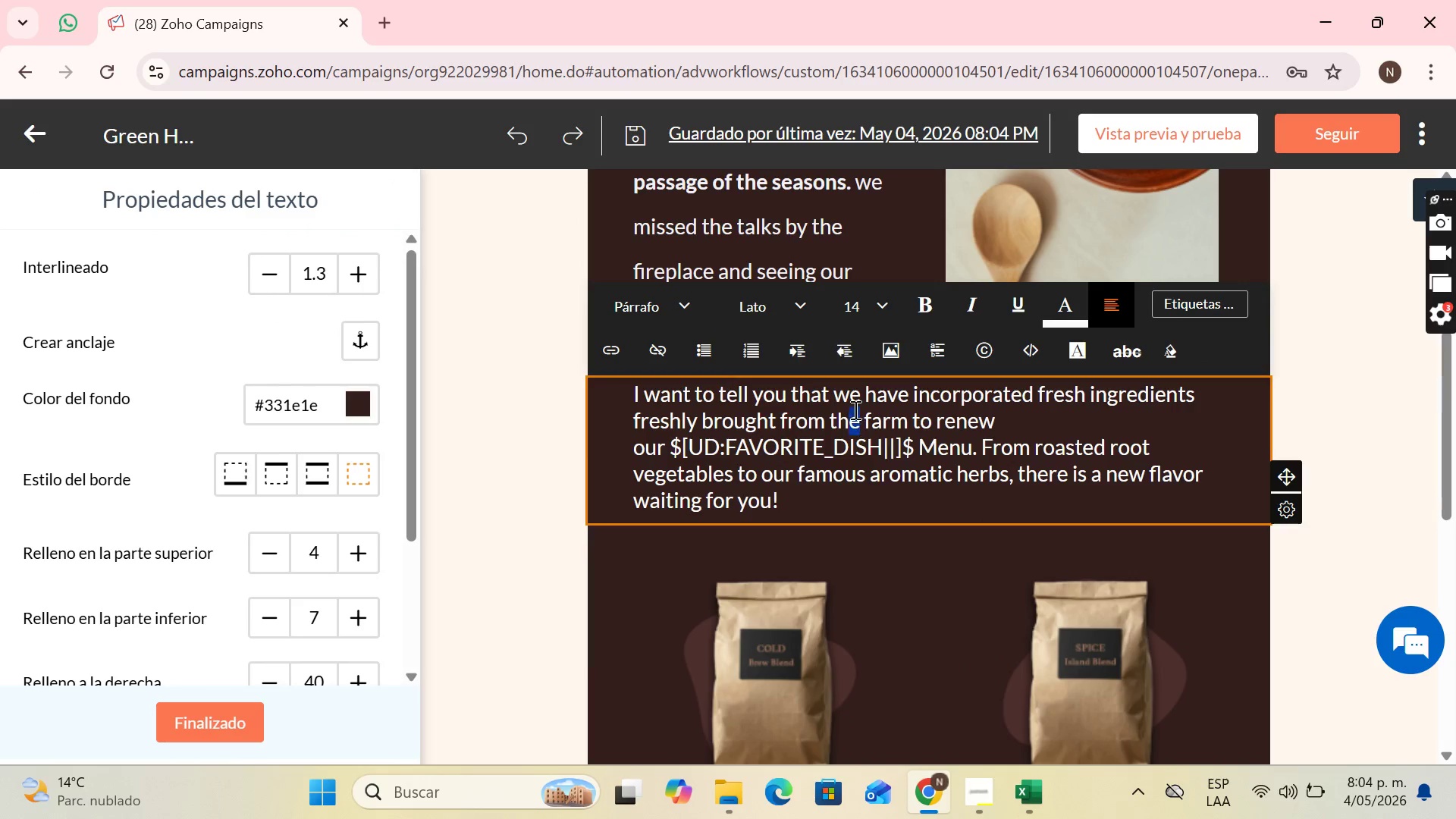 
scroll: coordinate [828, 404], scroll_direction: up, amount: 1.0
 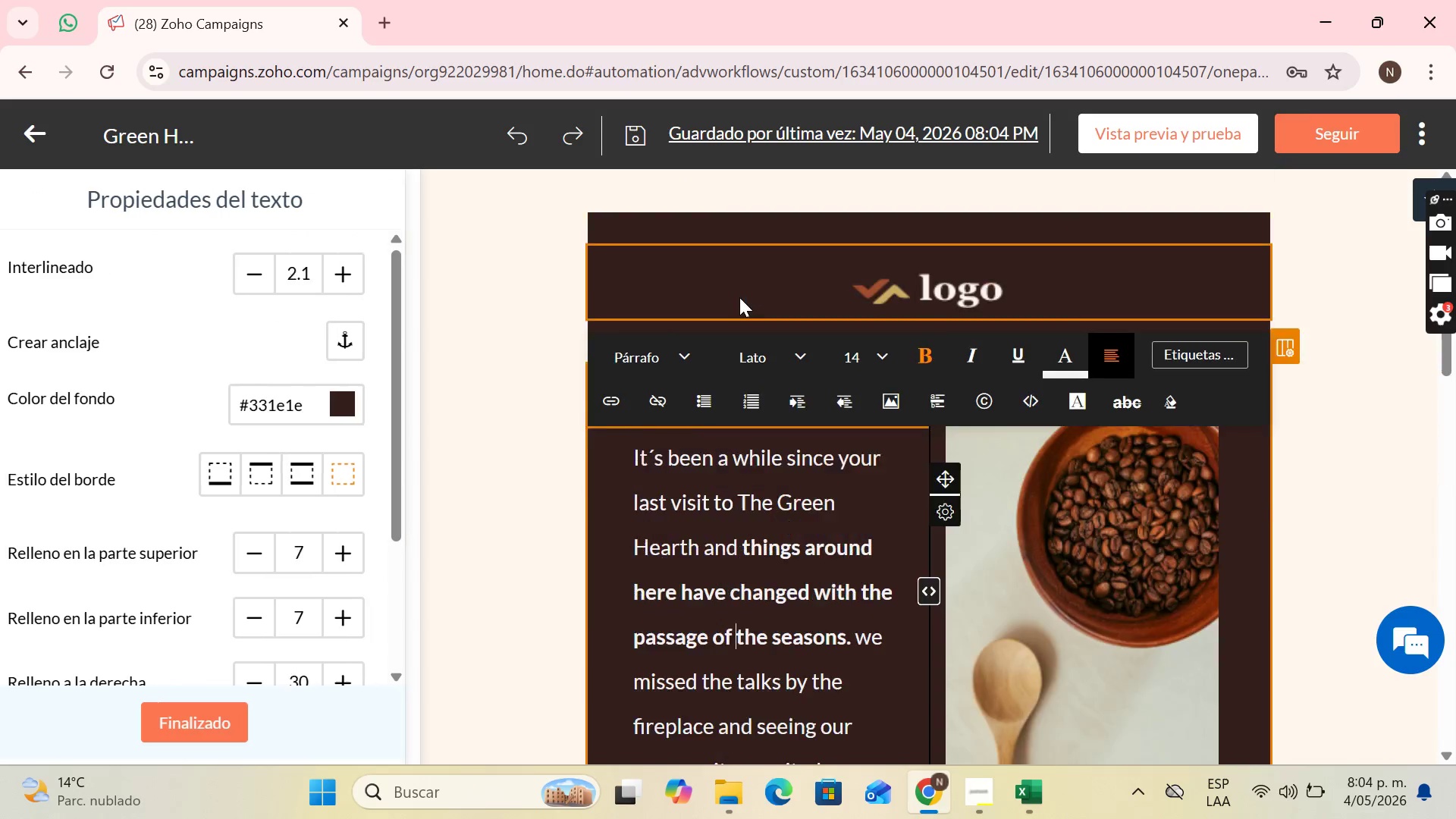 
left_click([739, 297])
 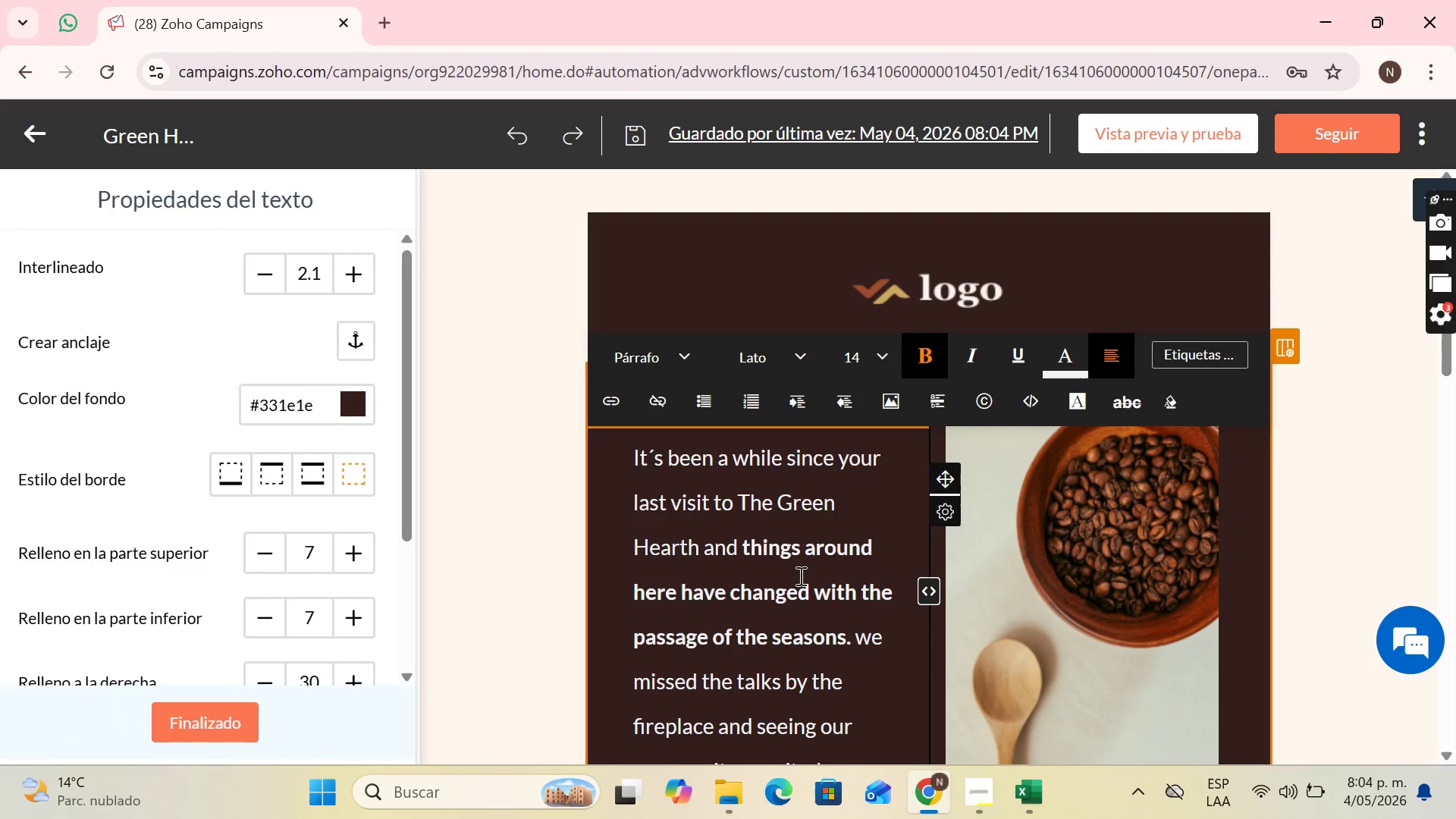 
left_click([799, 576])
 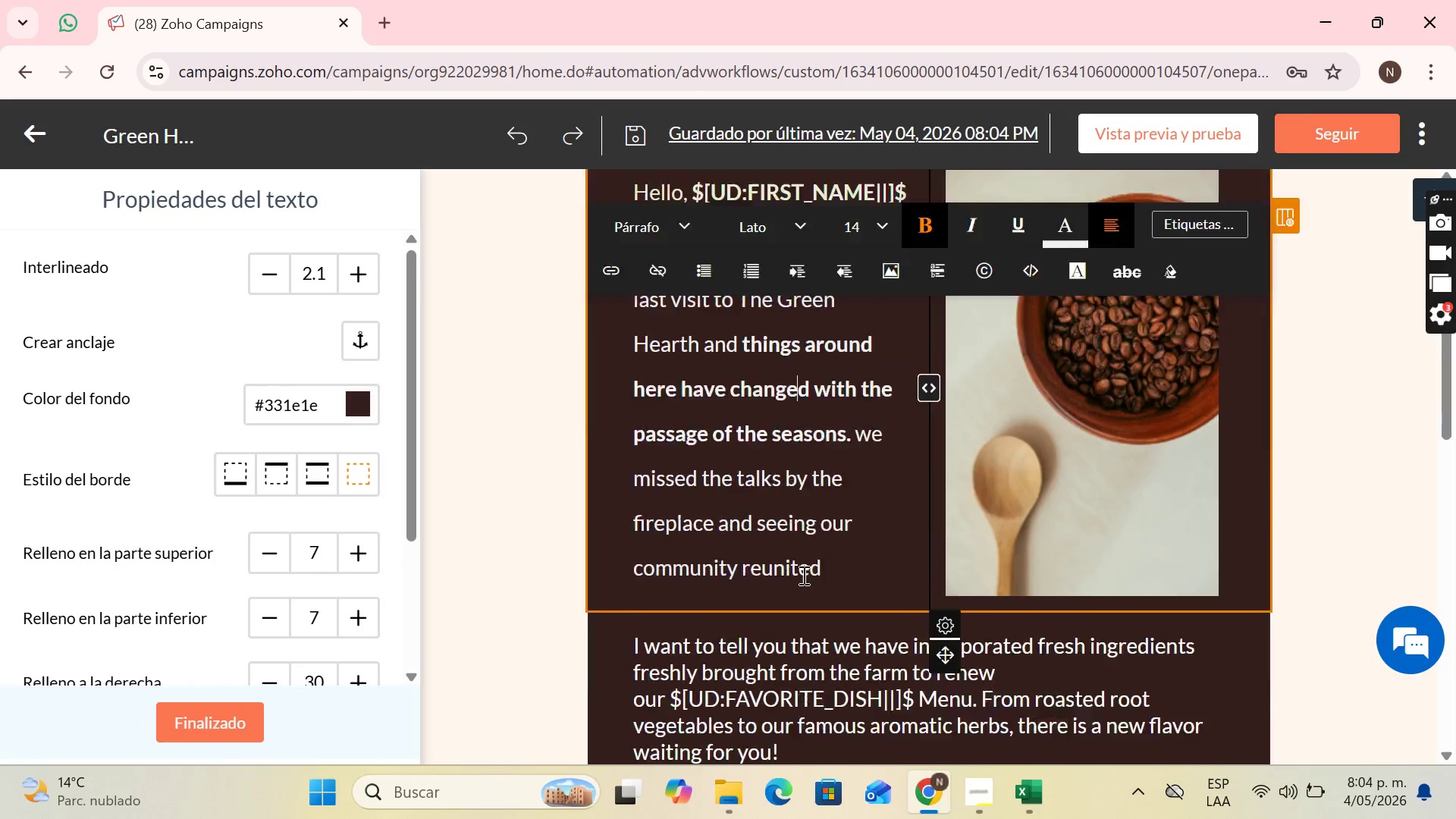 
scroll: coordinate [800, 575], scroll_direction: down, amount: 3.0
 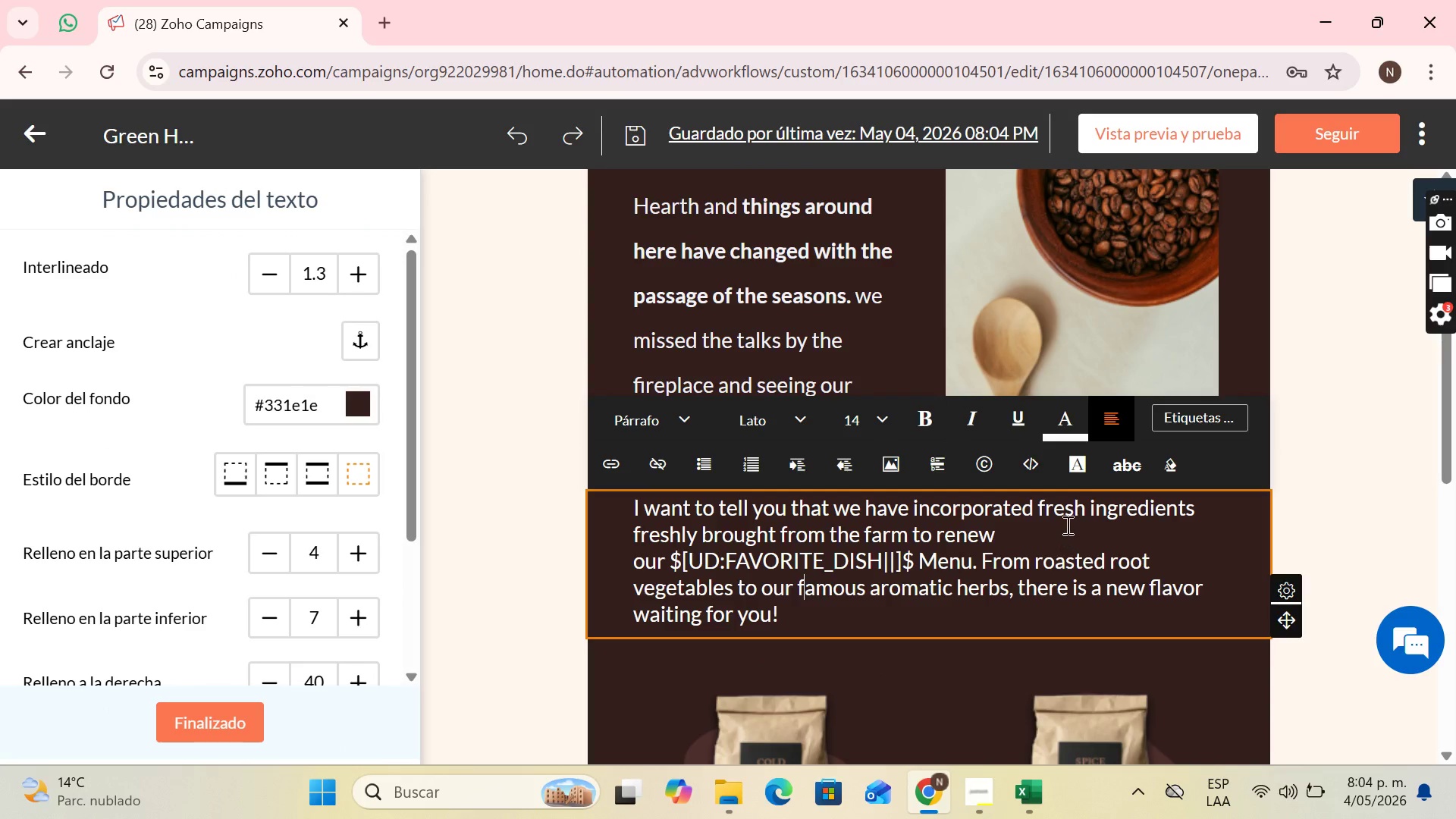 
left_click_drag(start_coordinate=[1036, 504], to_coordinate=[1028, 536])
 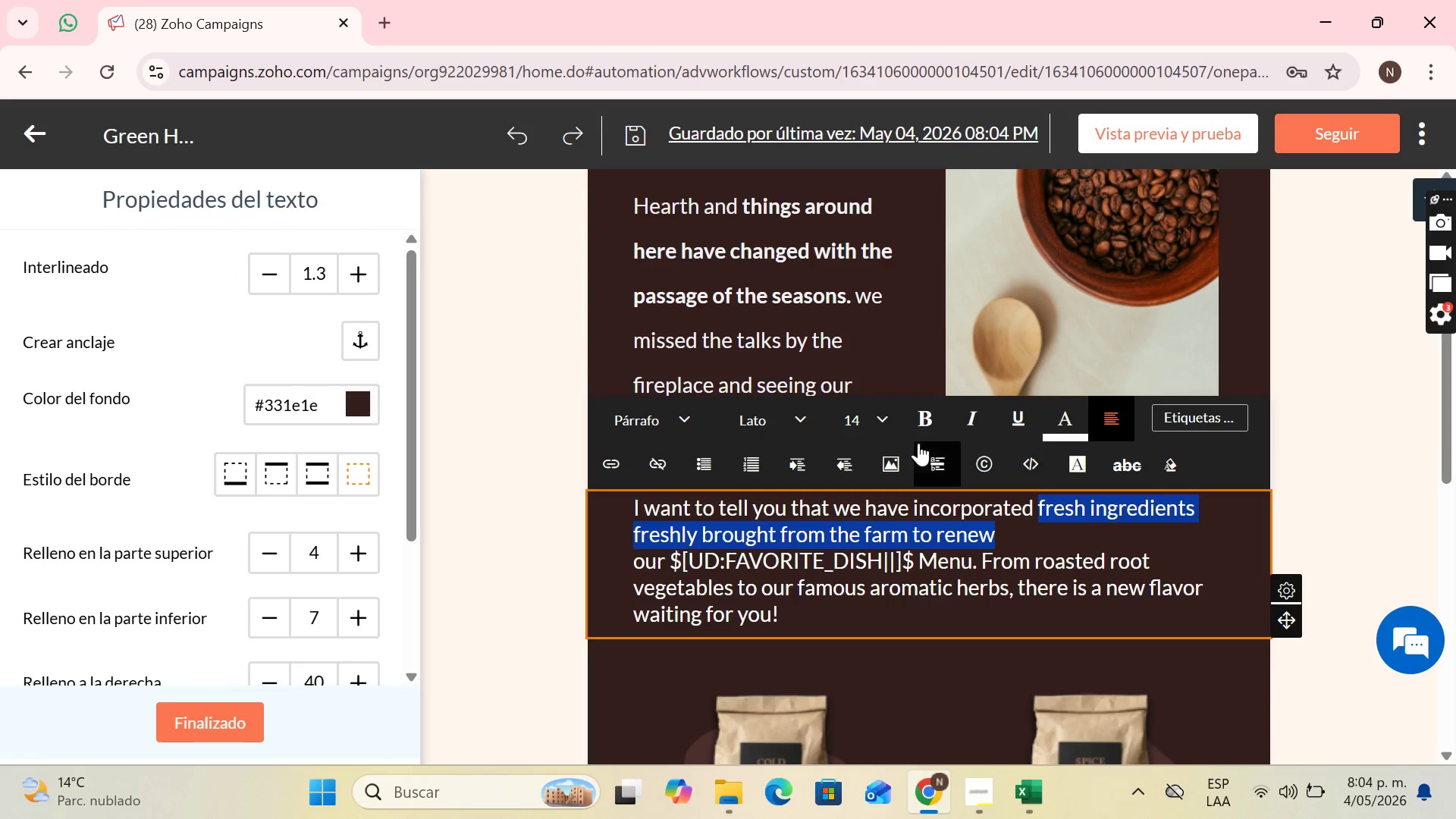 
mouse_move([941, 452])
 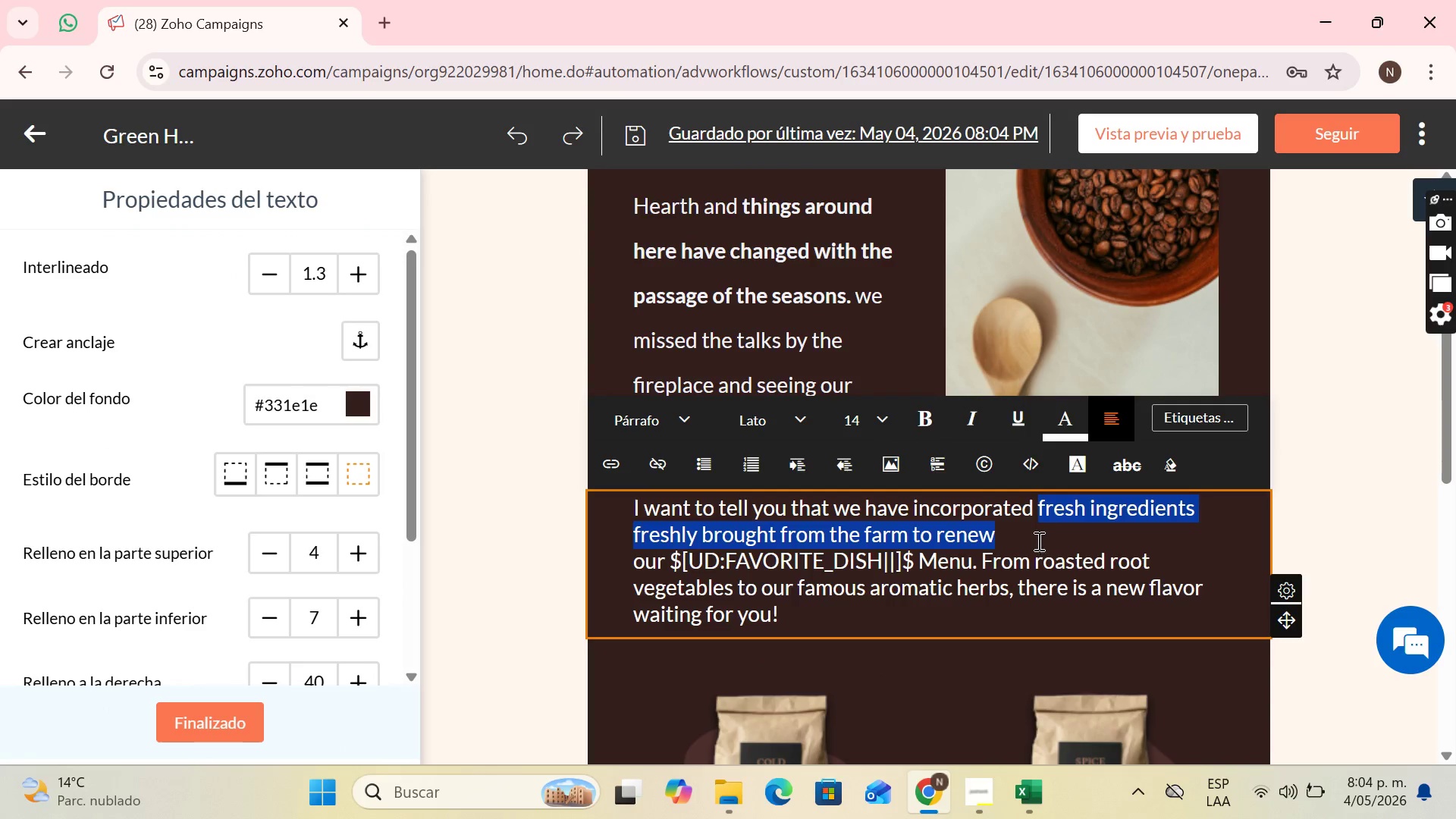 
left_click([1037, 541])
 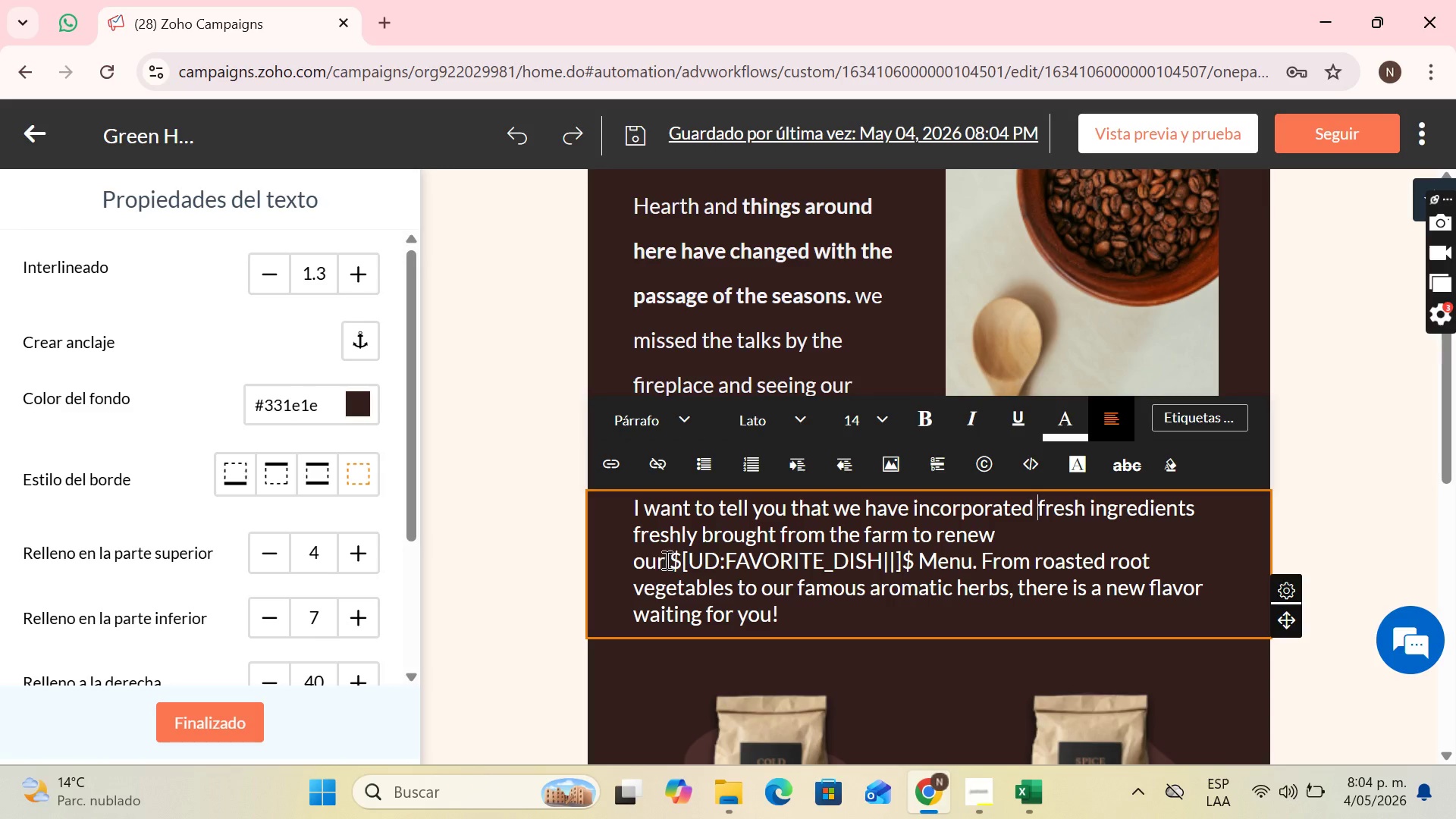 
left_click_drag(start_coordinate=[670, 560], to_coordinate=[978, 554])
 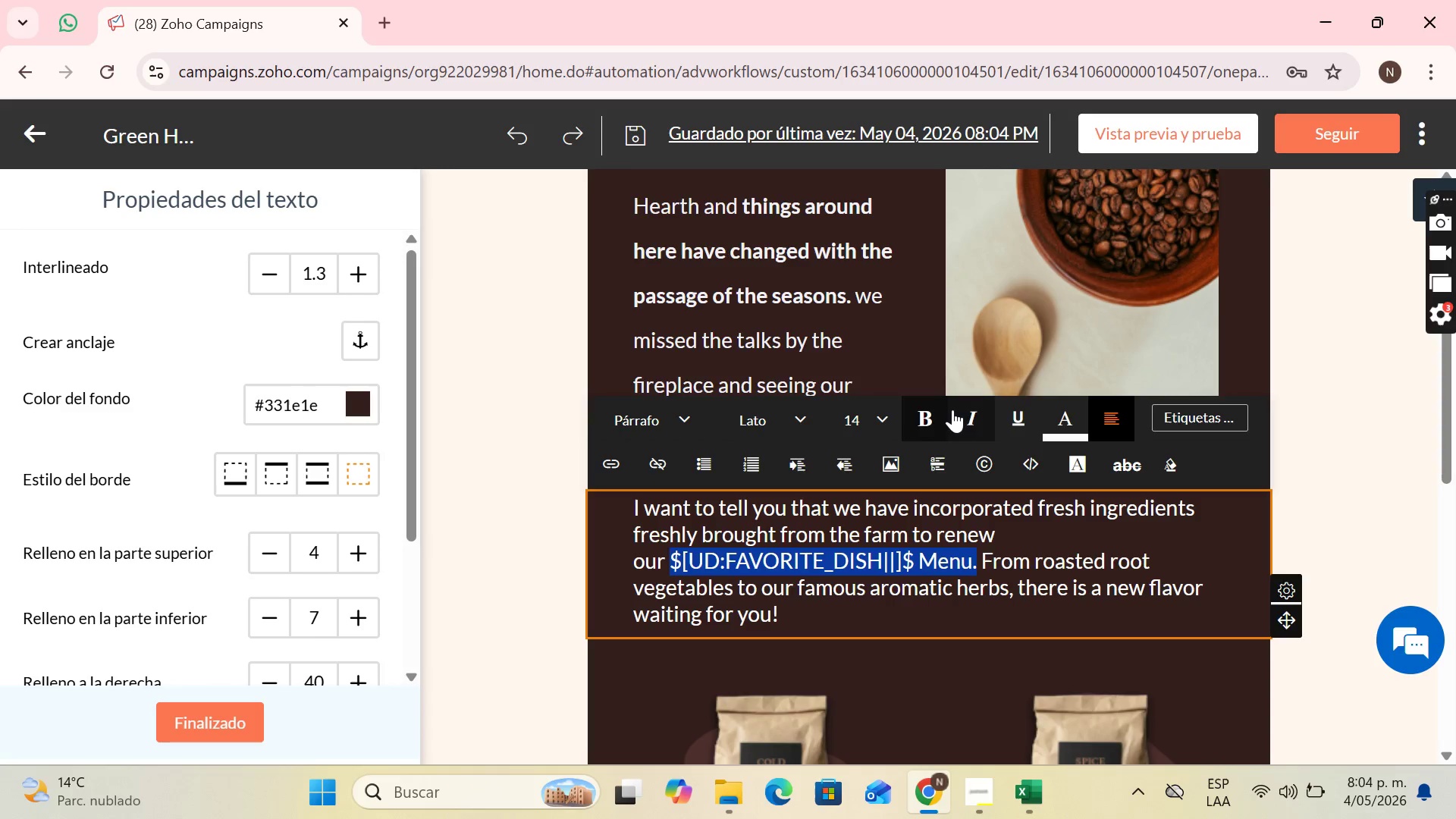 
left_click_drag(start_coordinate=[956, 409], to_coordinate=[952, 410])
 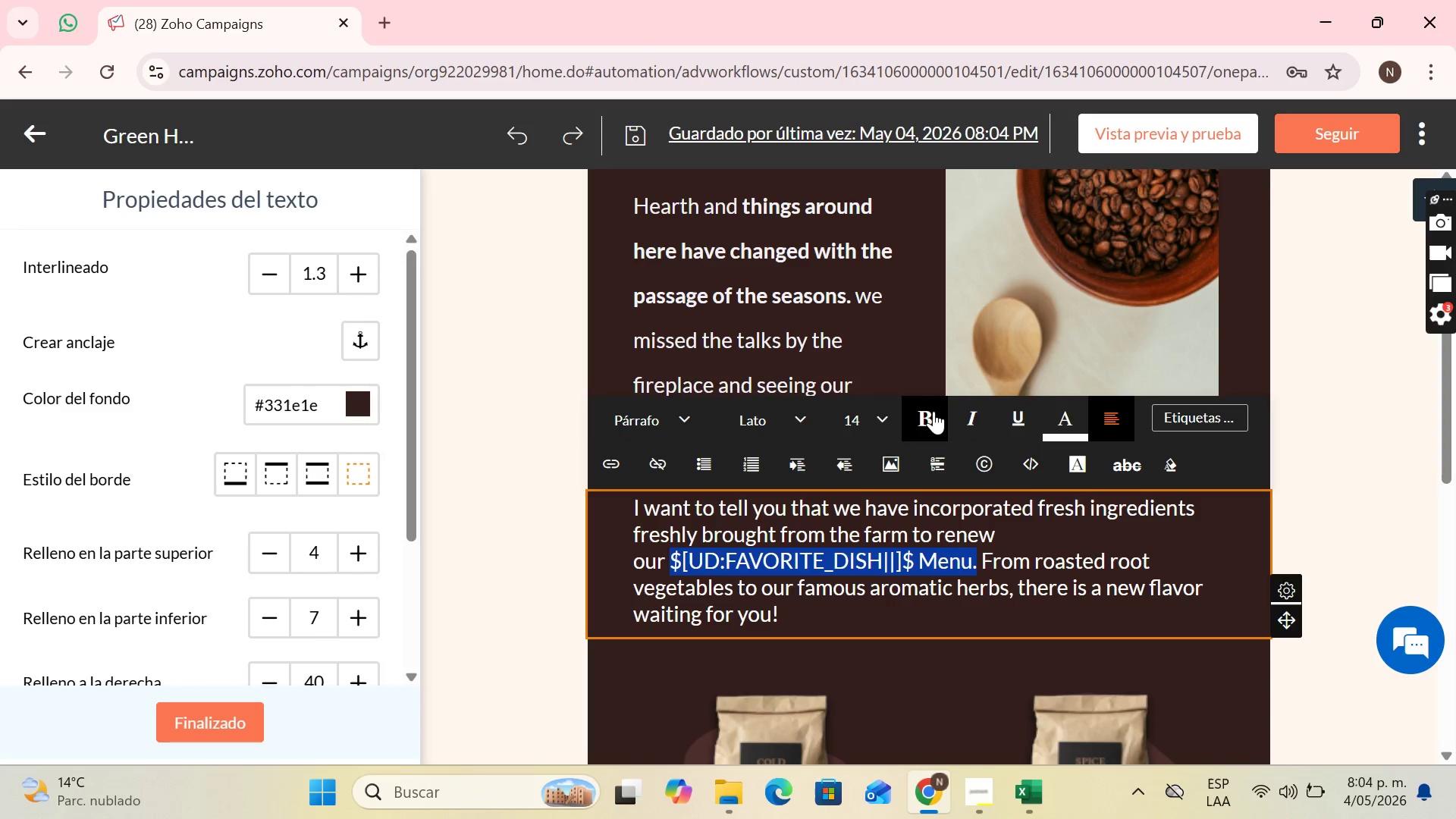 
left_click([934, 411])
 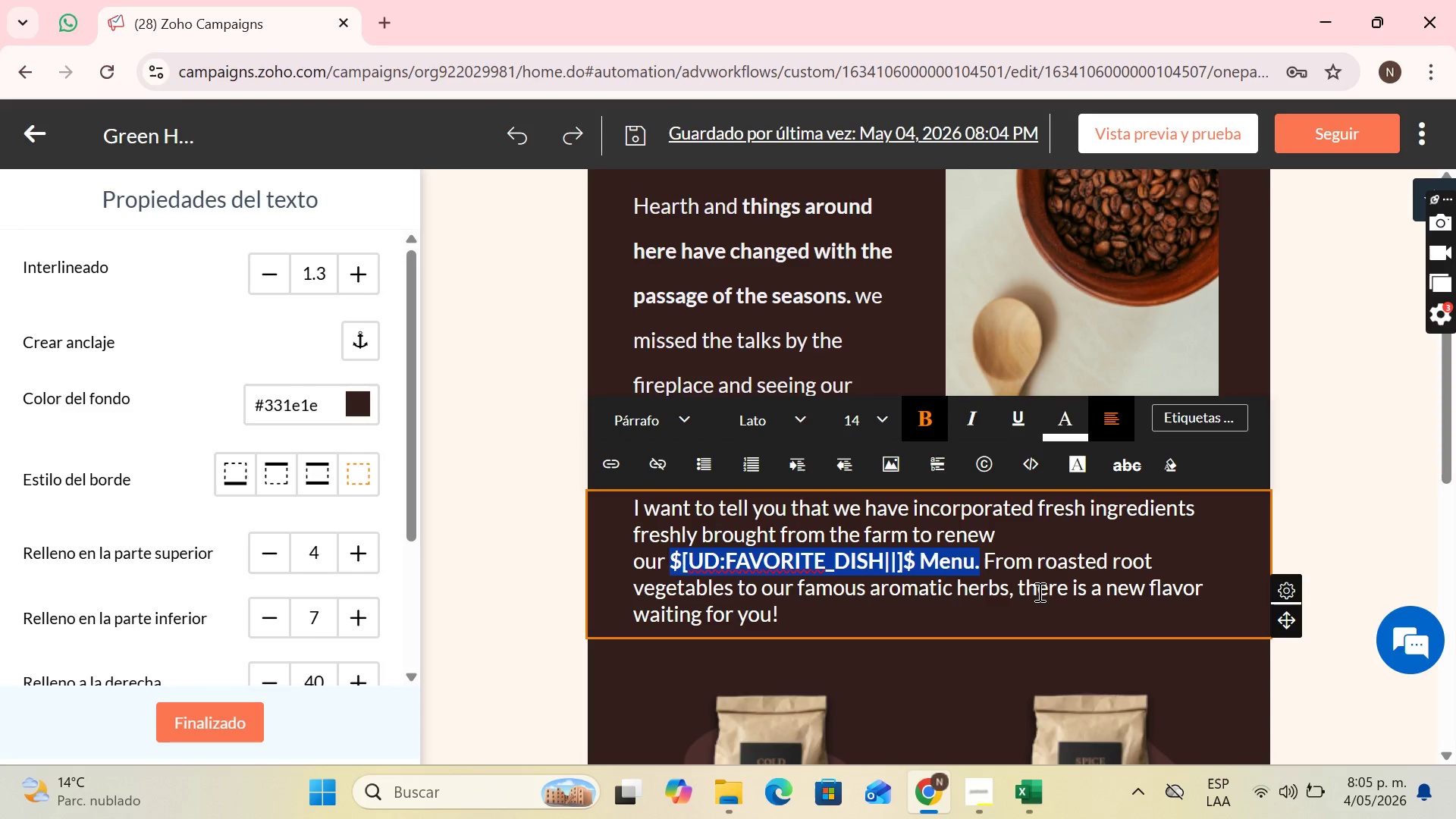 
left_click([1039, 592])
 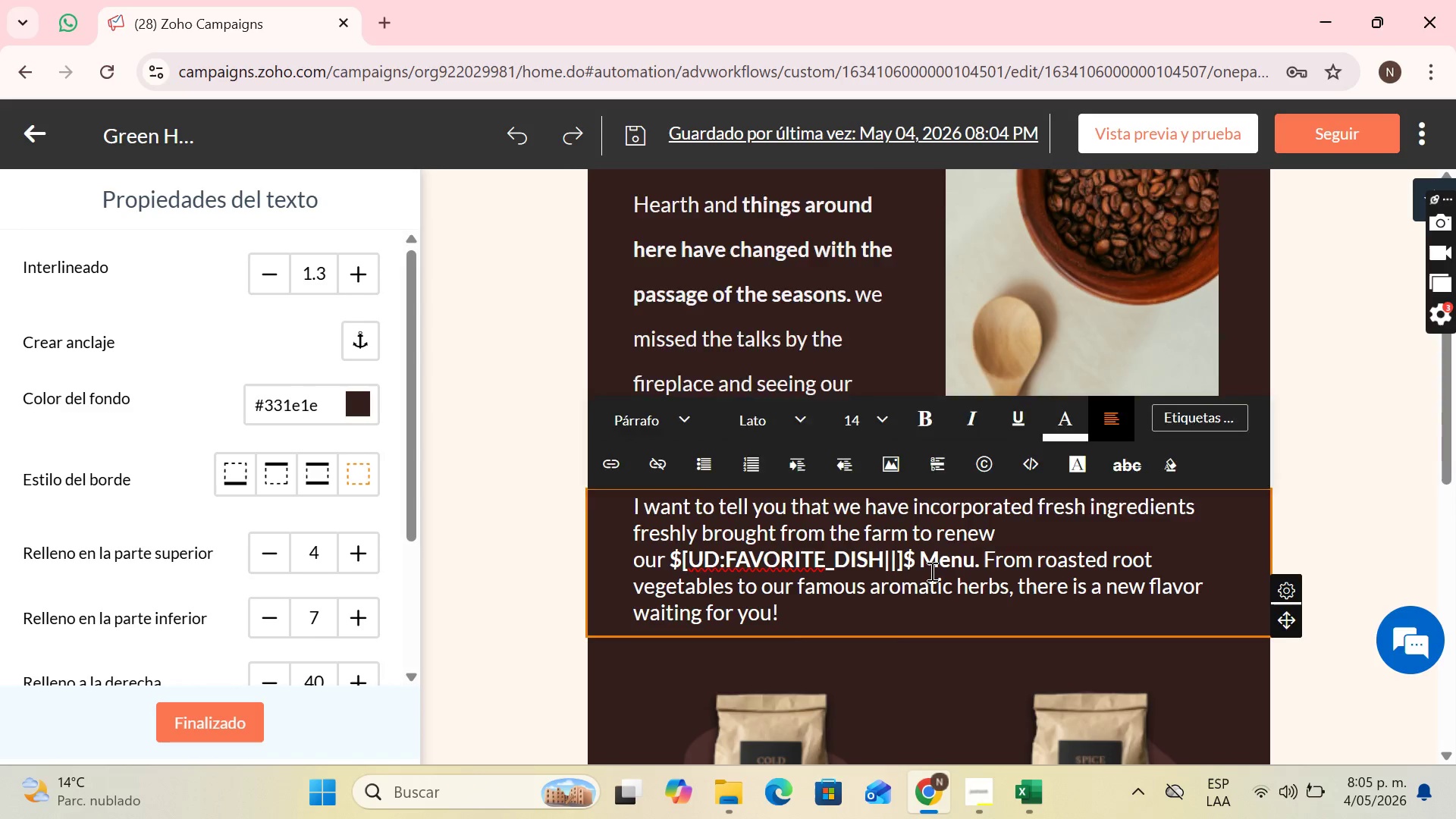 
scroll: coordinate [937, 571], scroll_direction: down, amount: 1.0
 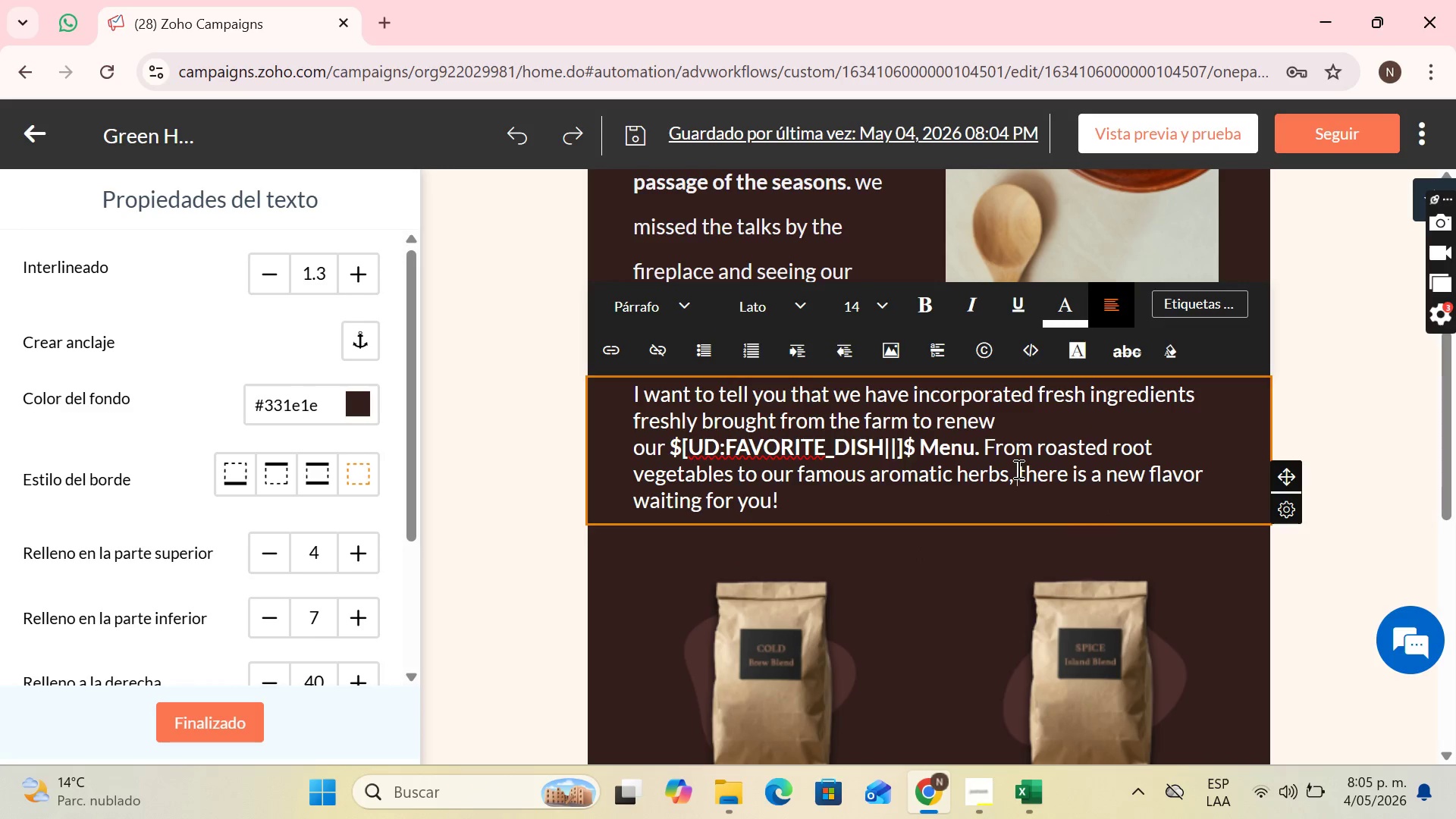 
left_click_drag(start_coordinate=[1017, 469], to_coordinate=[1034, 497])
 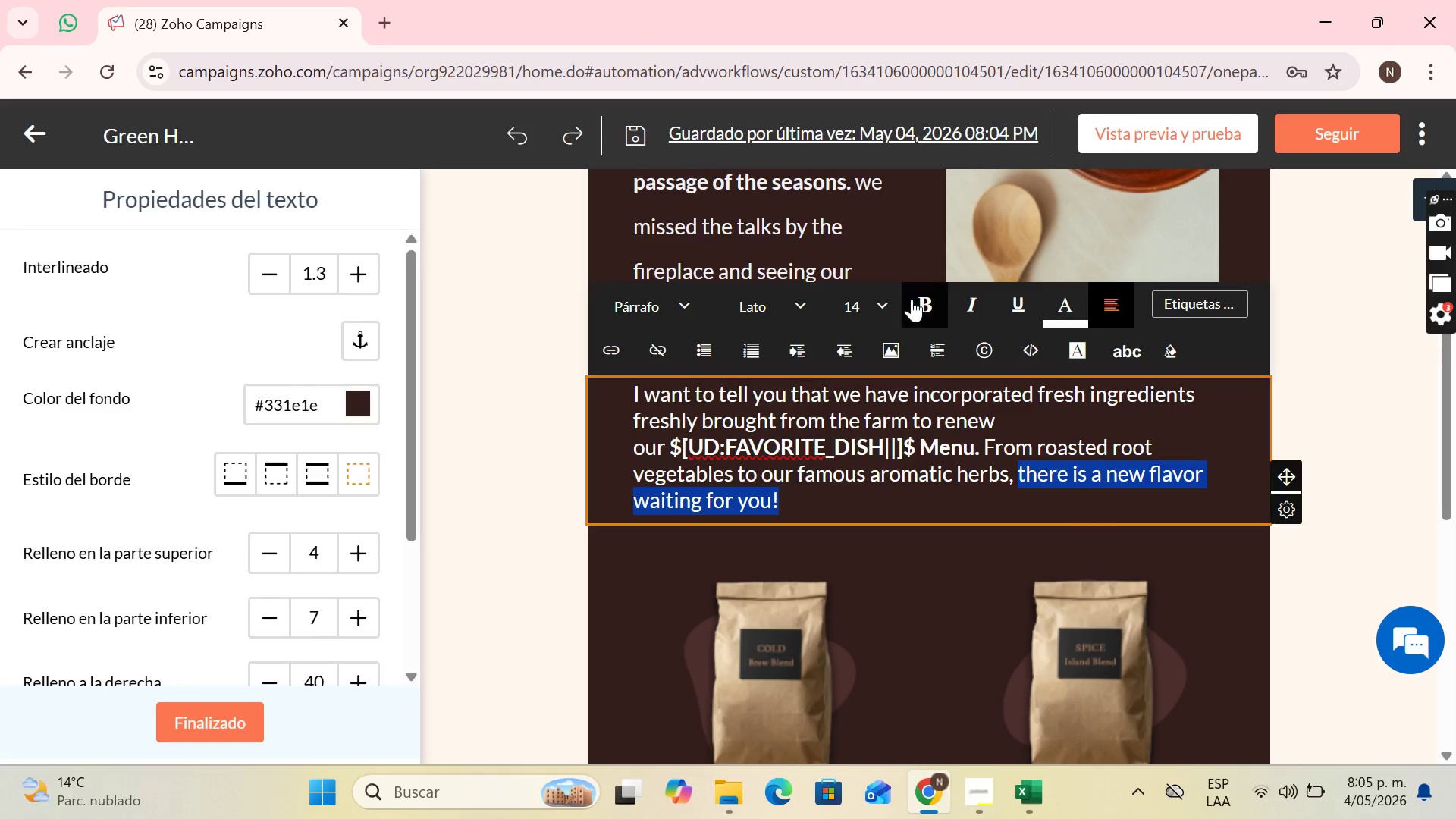 
left_click([912, 299])
 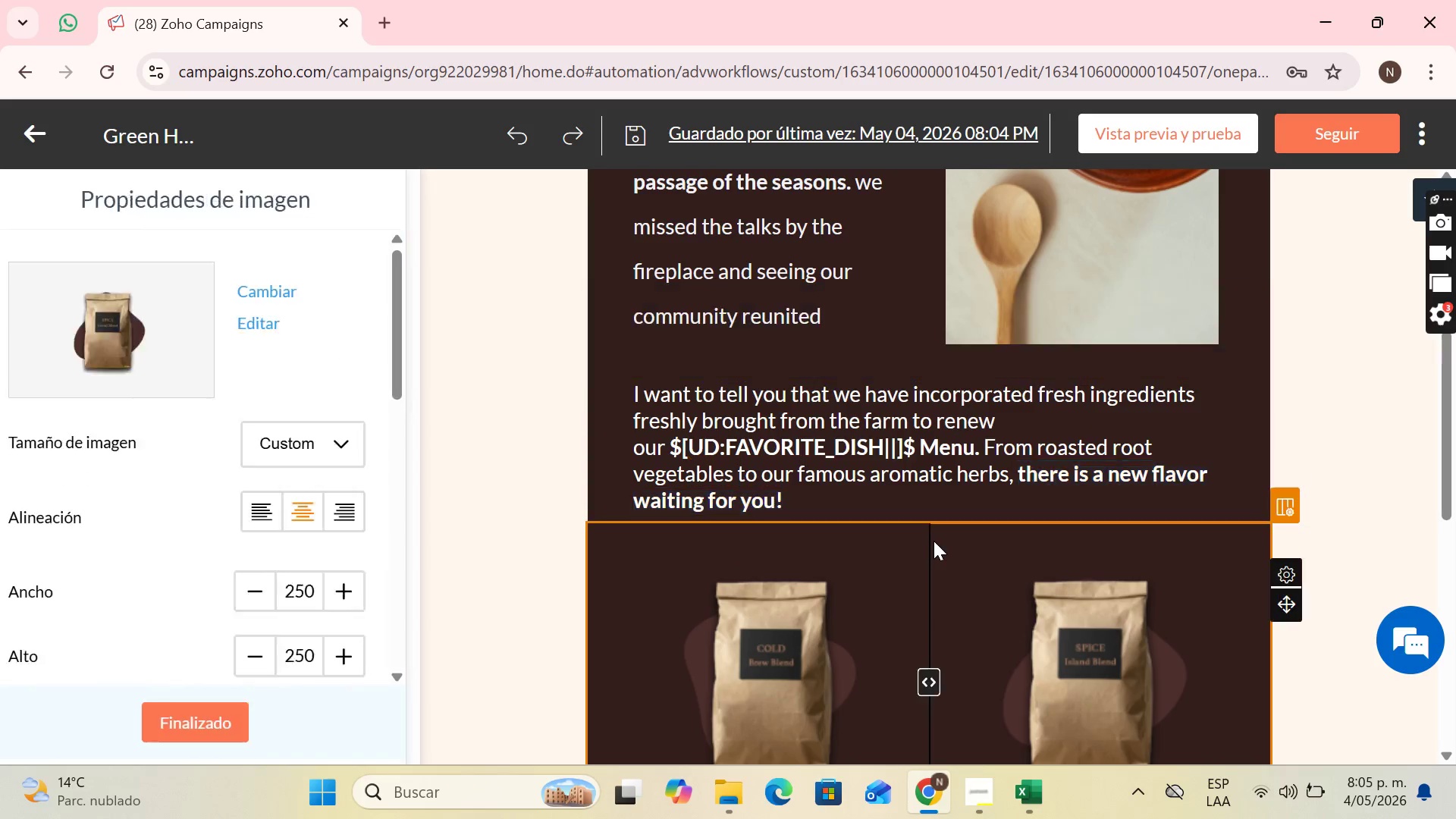 
left_click([934, 541])
 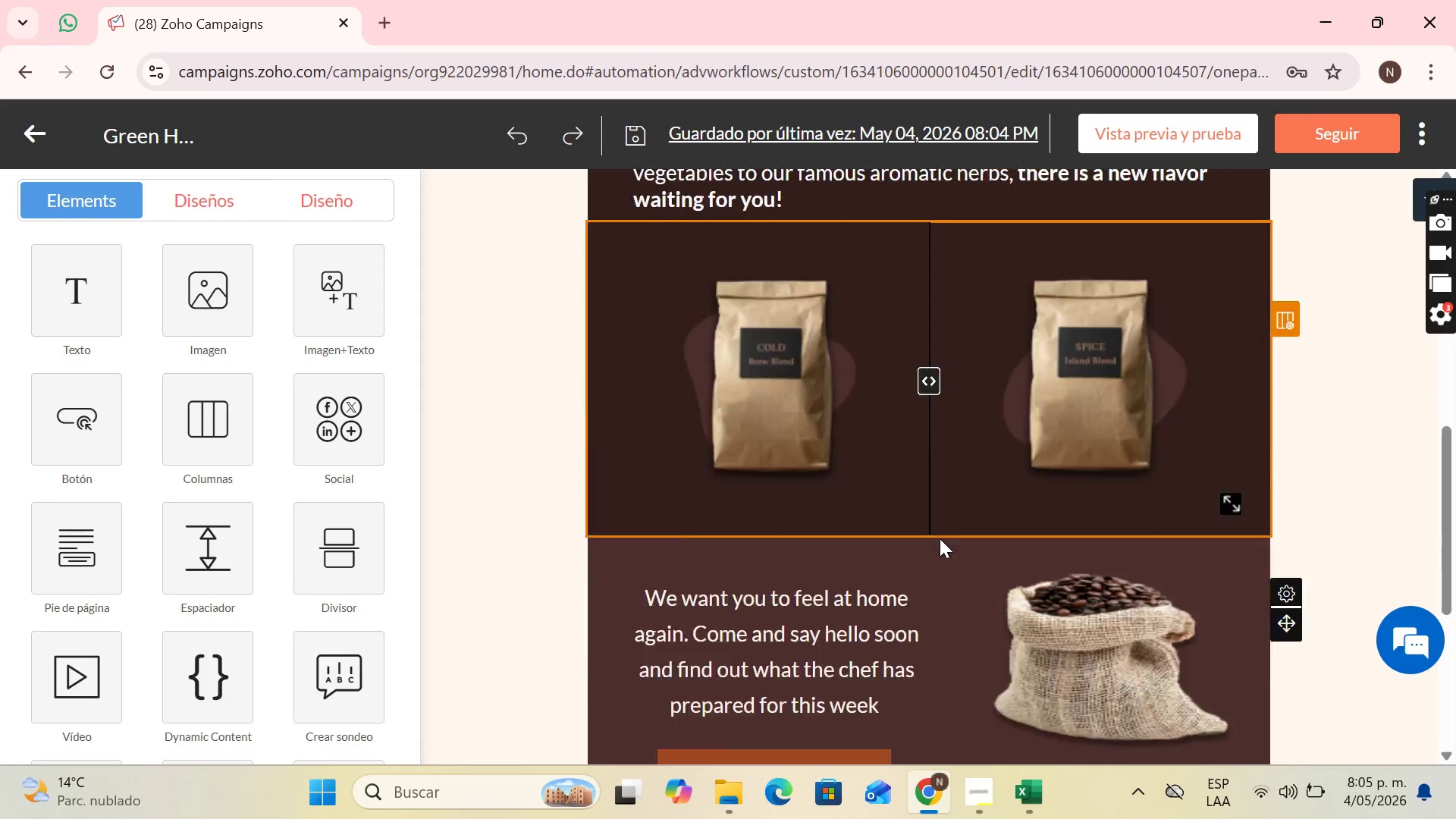 
scroll: coordinate [949, 535], scroll_direction: down, amount: 7.0
 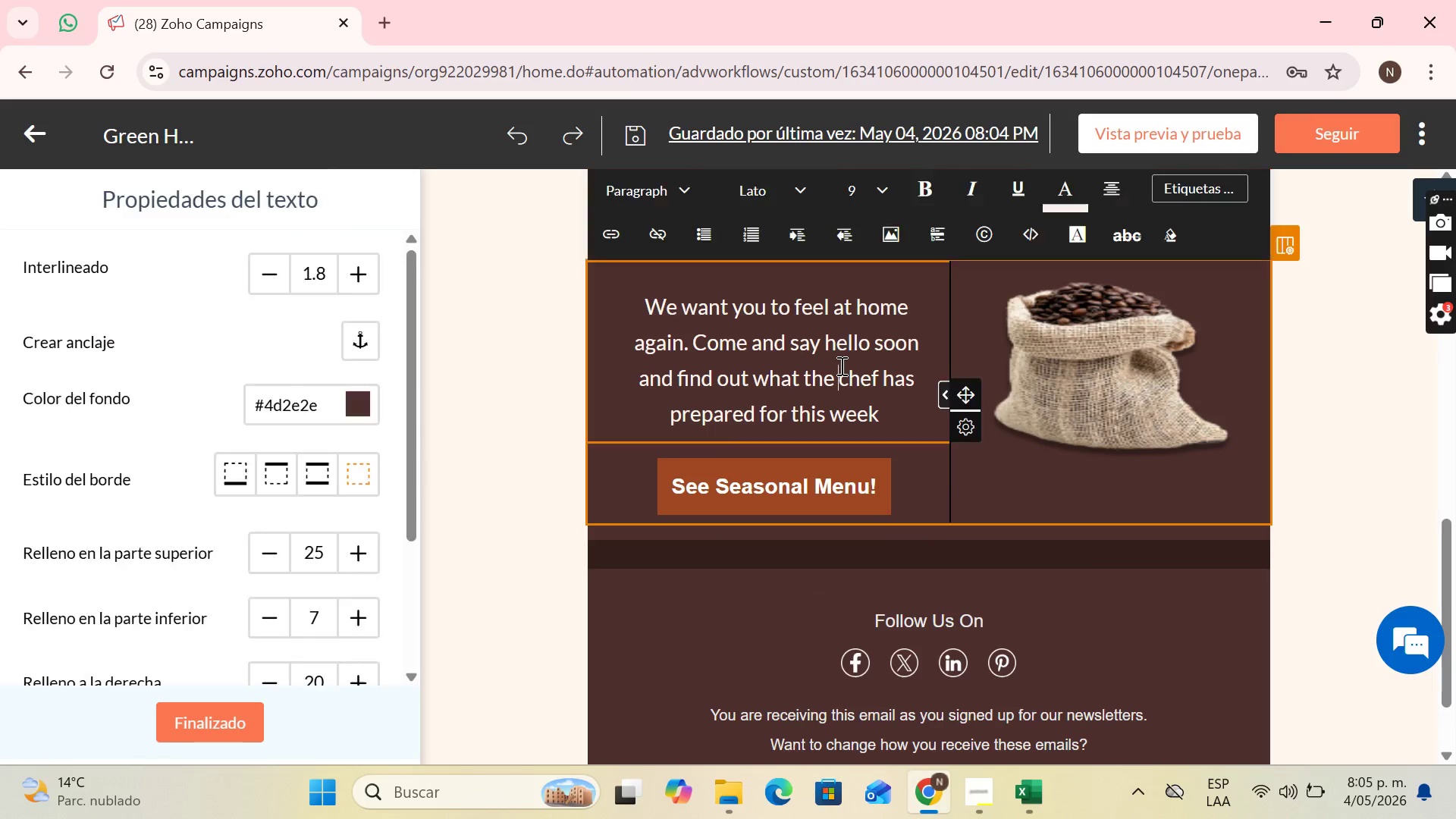 
left_click([840, 366])
 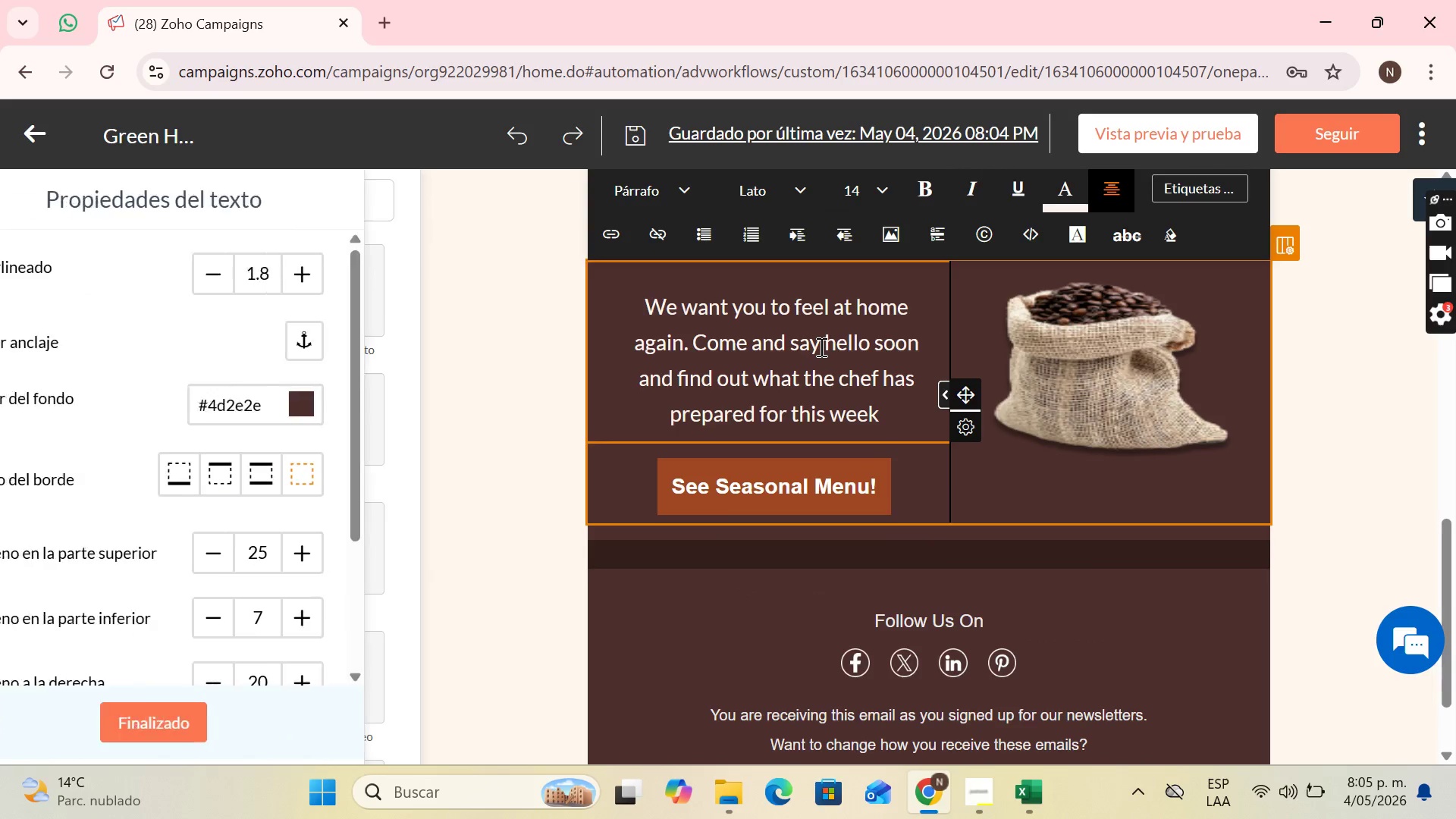 
left_click([820, 347])
 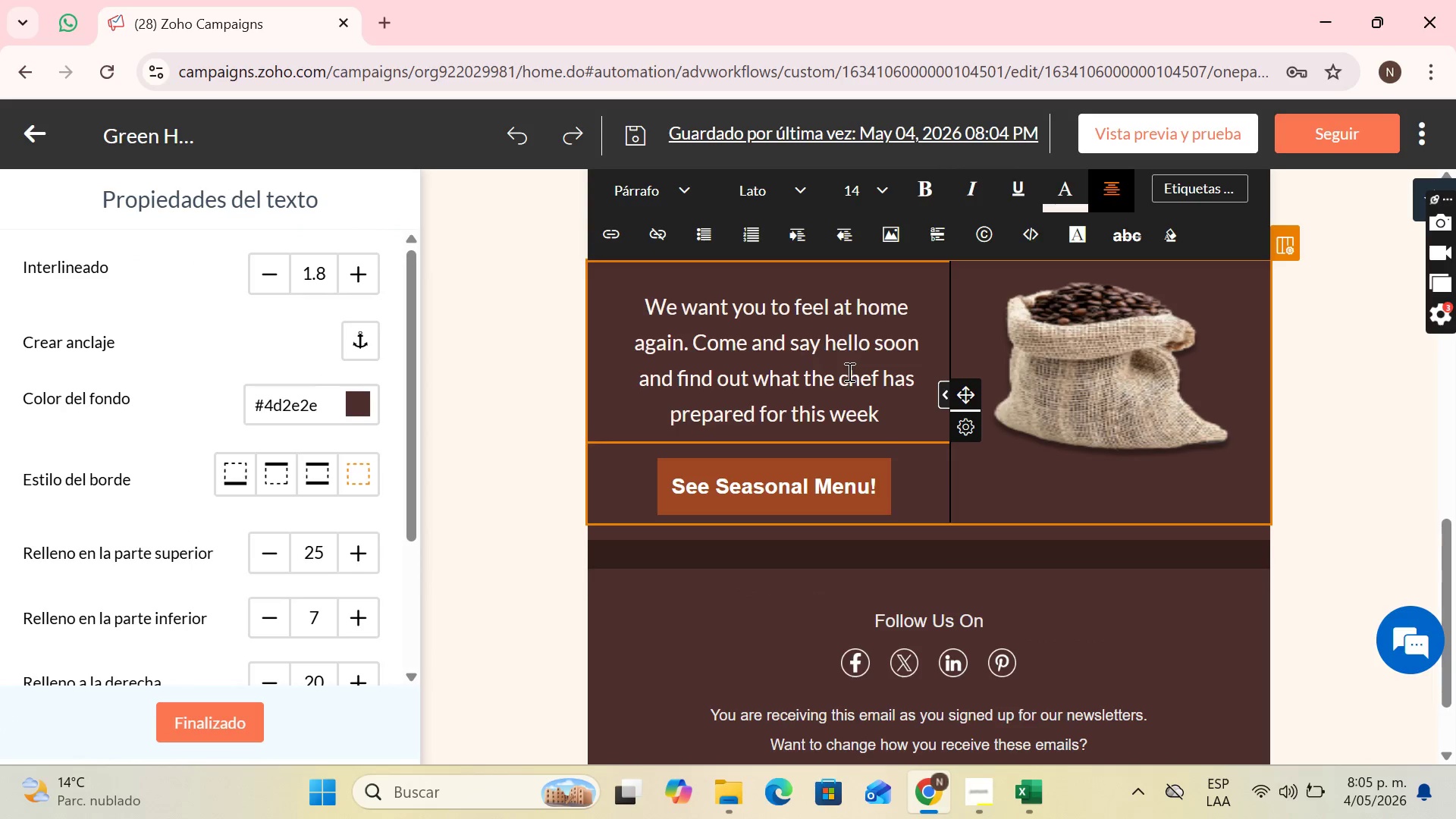 
left_click([848, 372])
 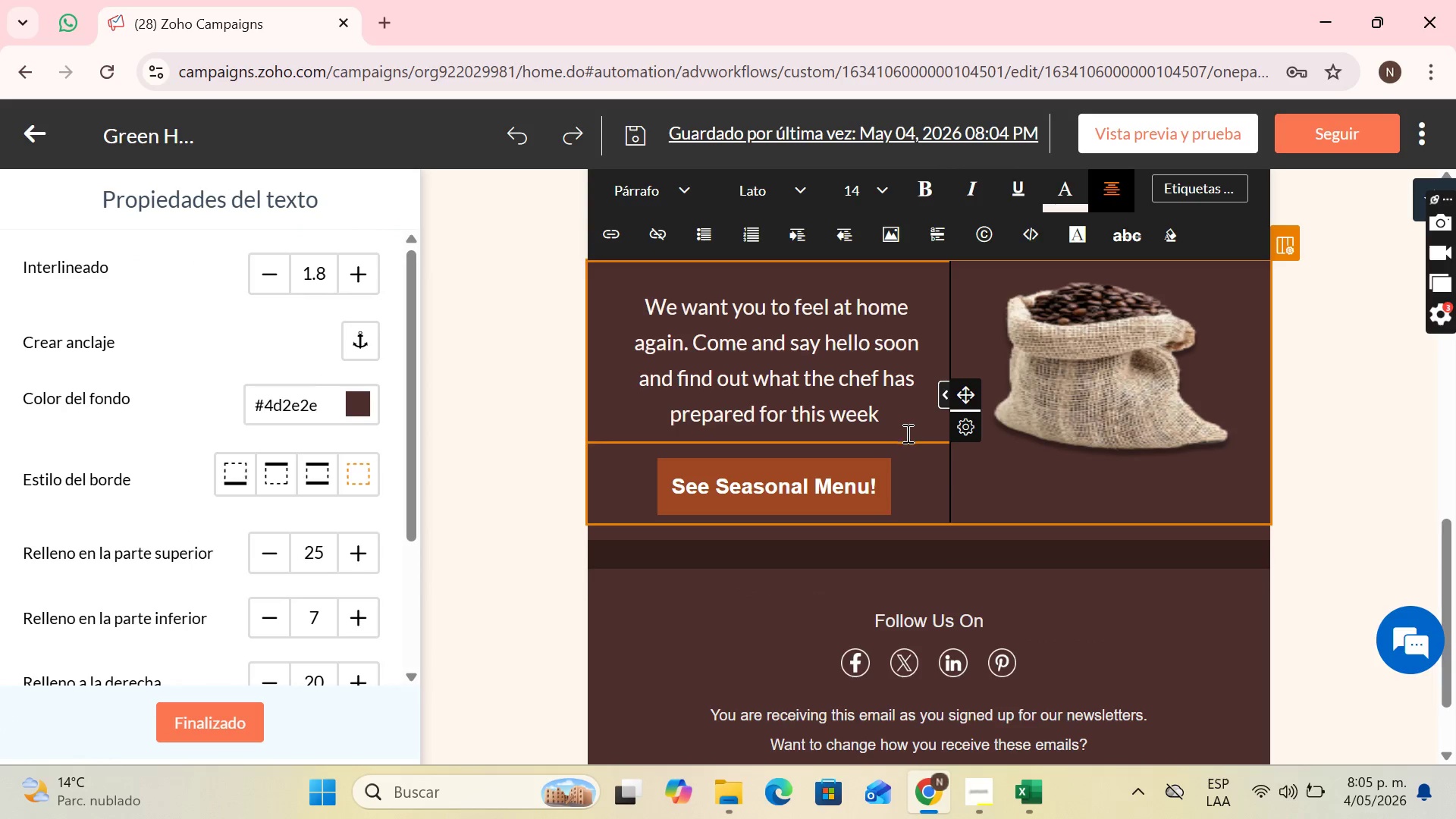 
left_click([880, 416])
 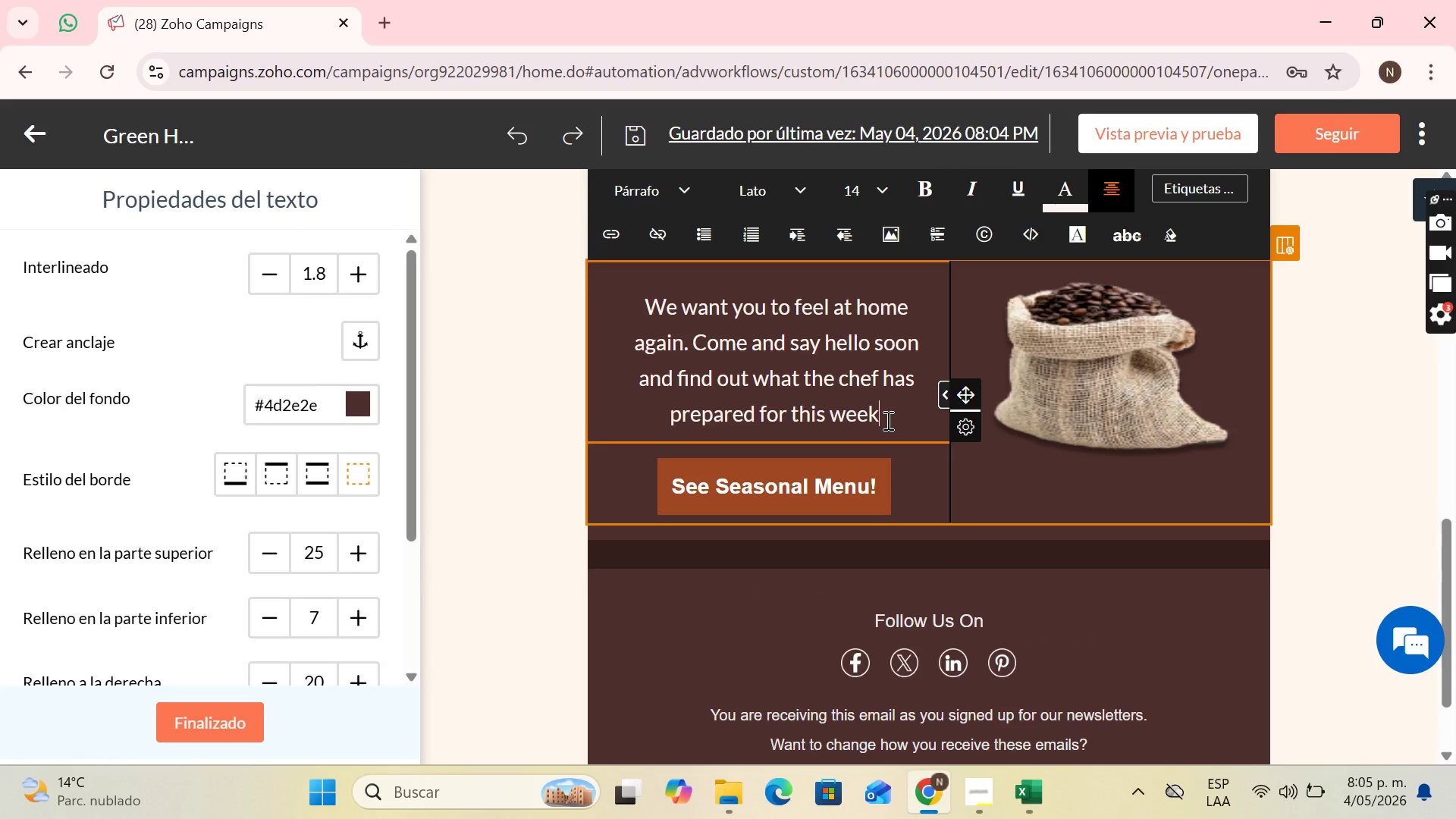 
wait(6.72)
 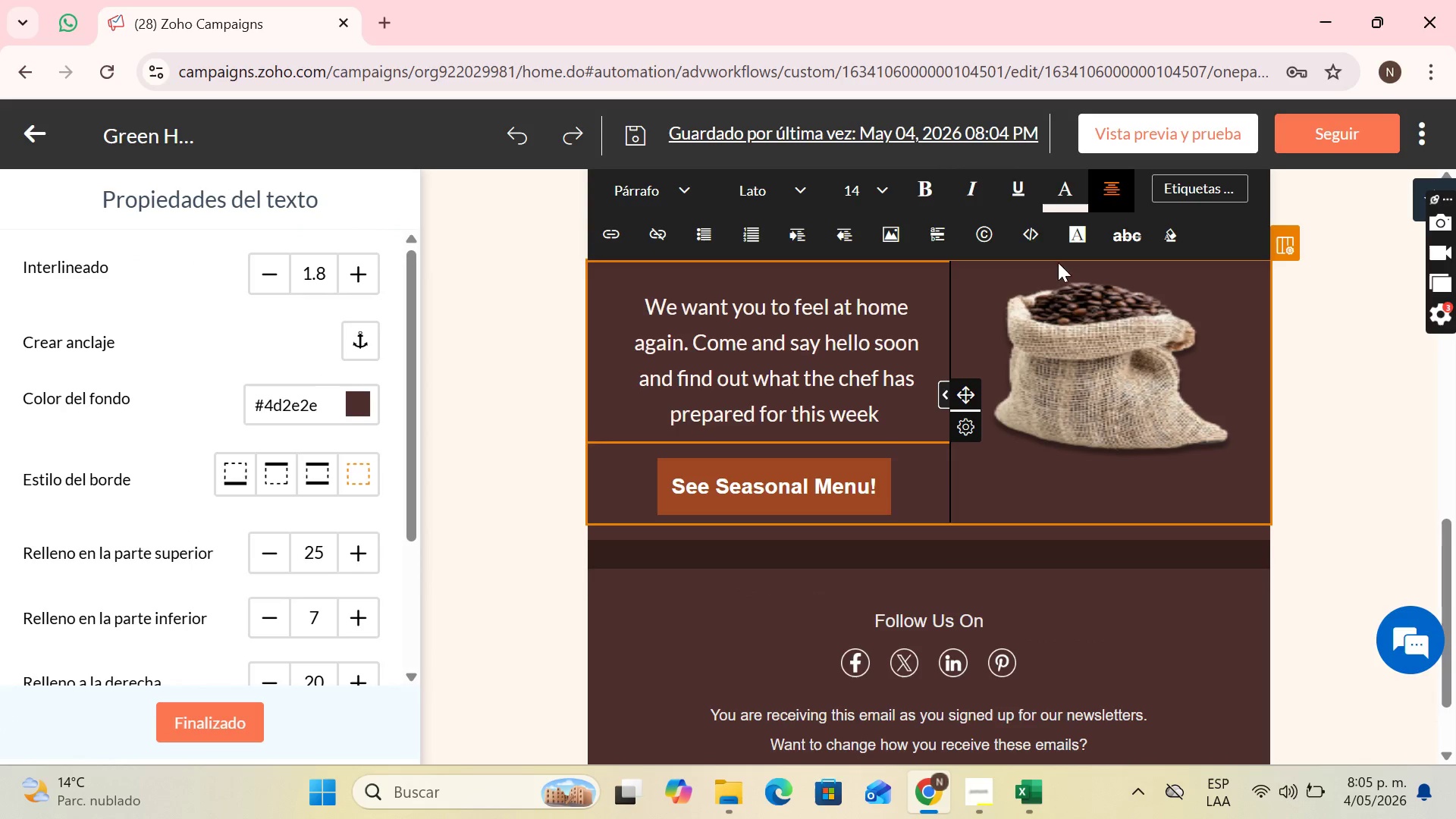 
key(Period)
 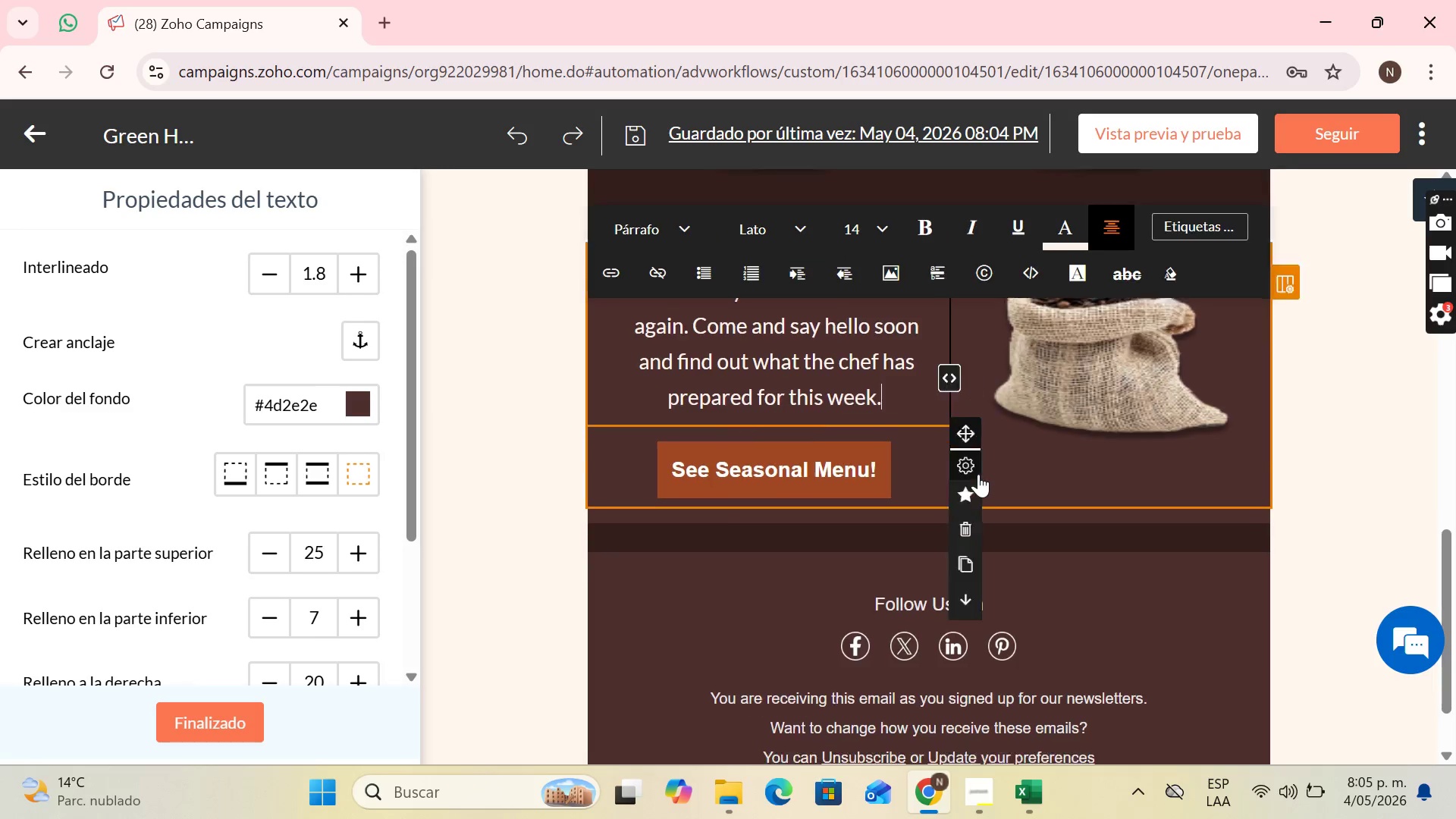 
scroll: coordinate [977, 474], scroll_direction: down, amount: 4.0
 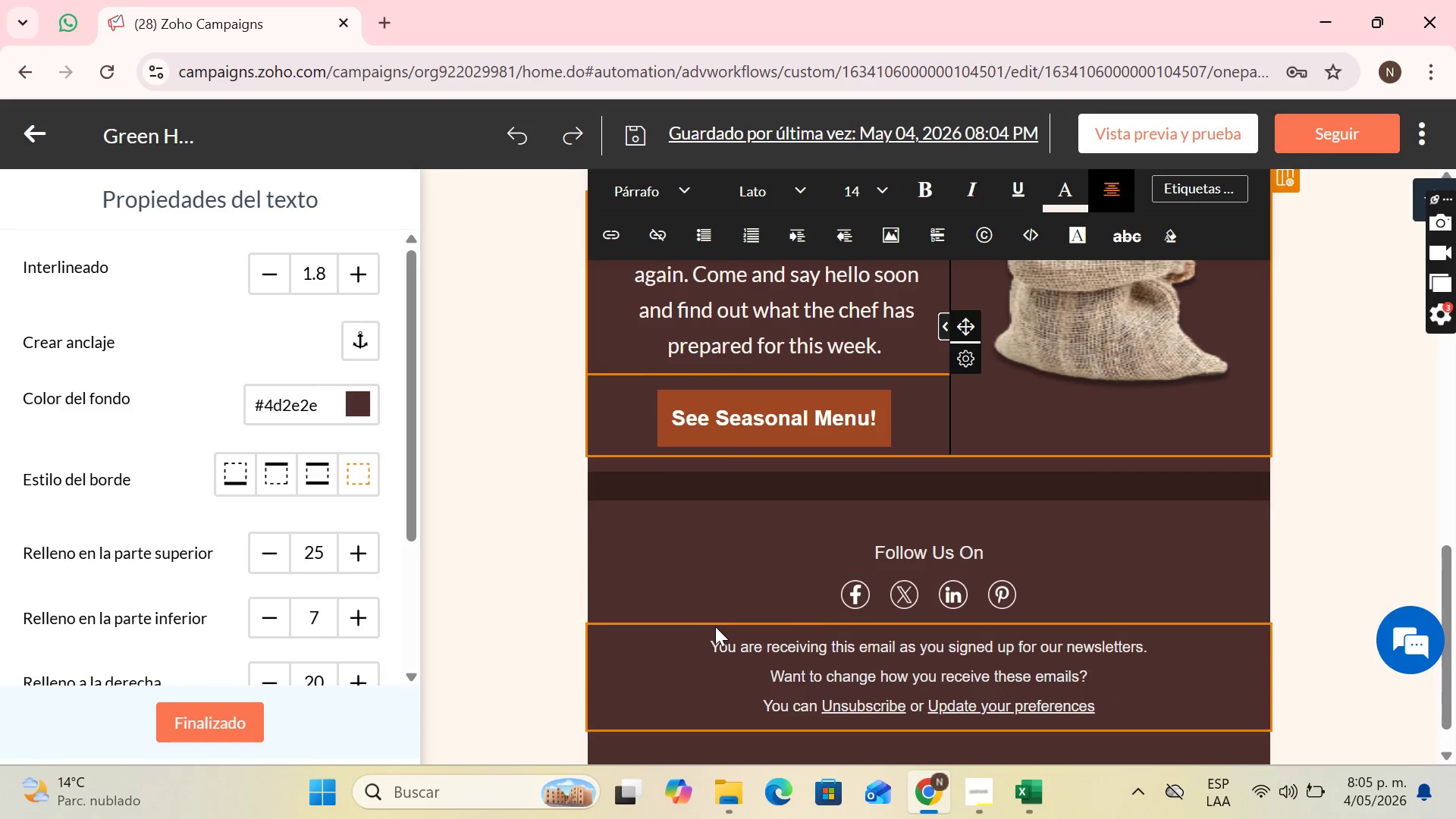 
left_click([745, 601])
 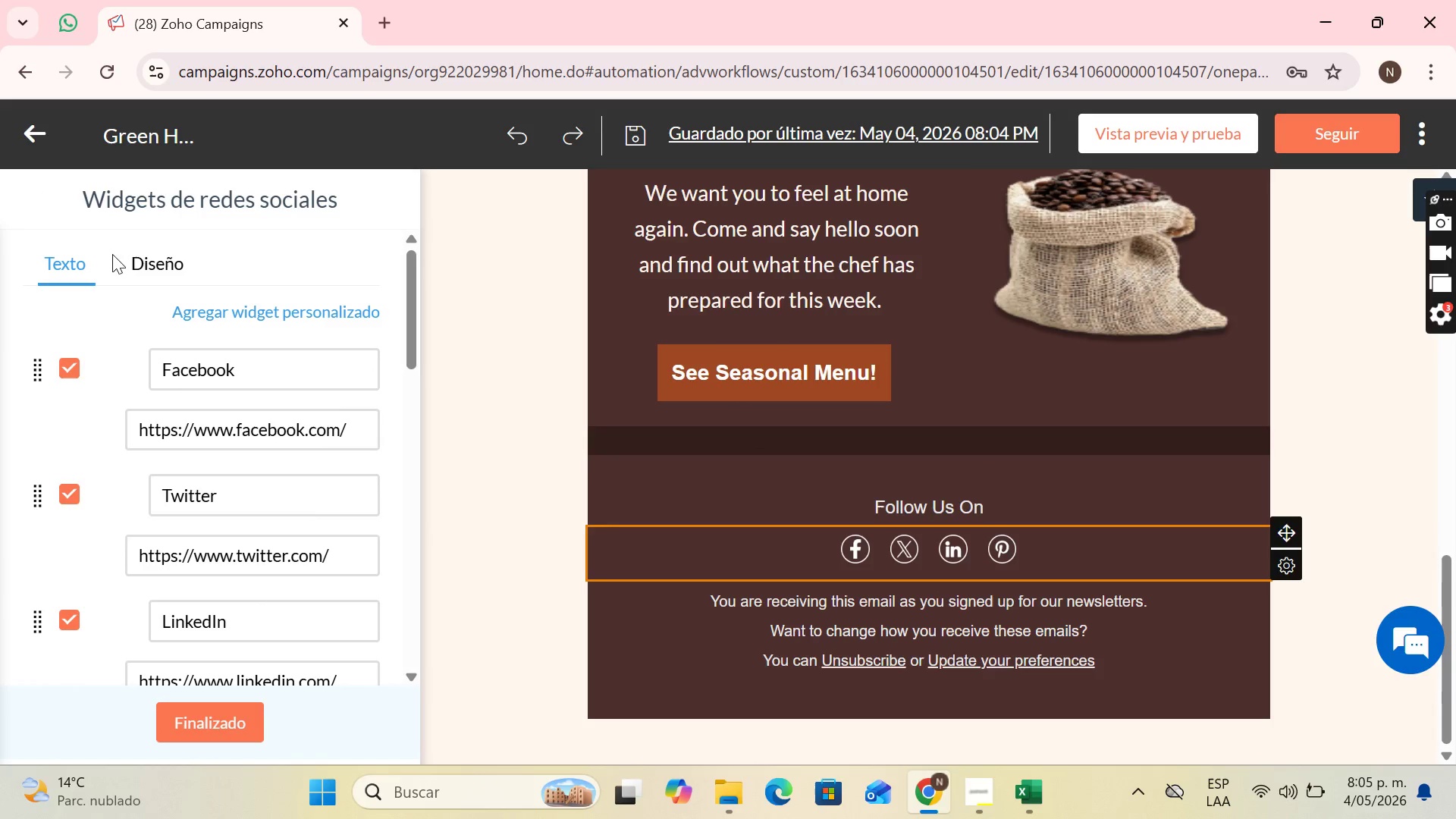 
scroll: coordinate [63, 496], scroll_direction: down, amount: 10.0
 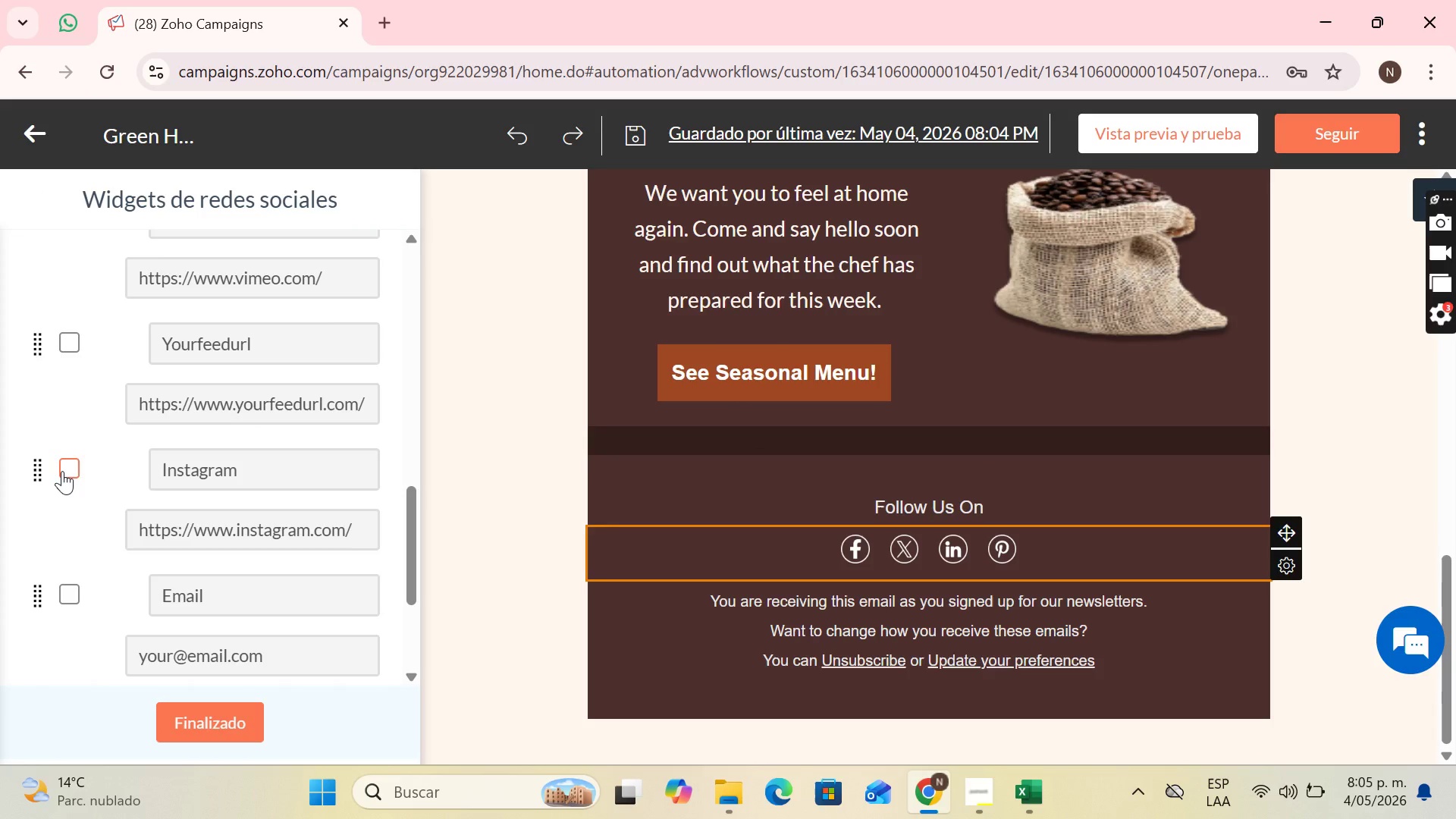 
left_click([62, 471])
 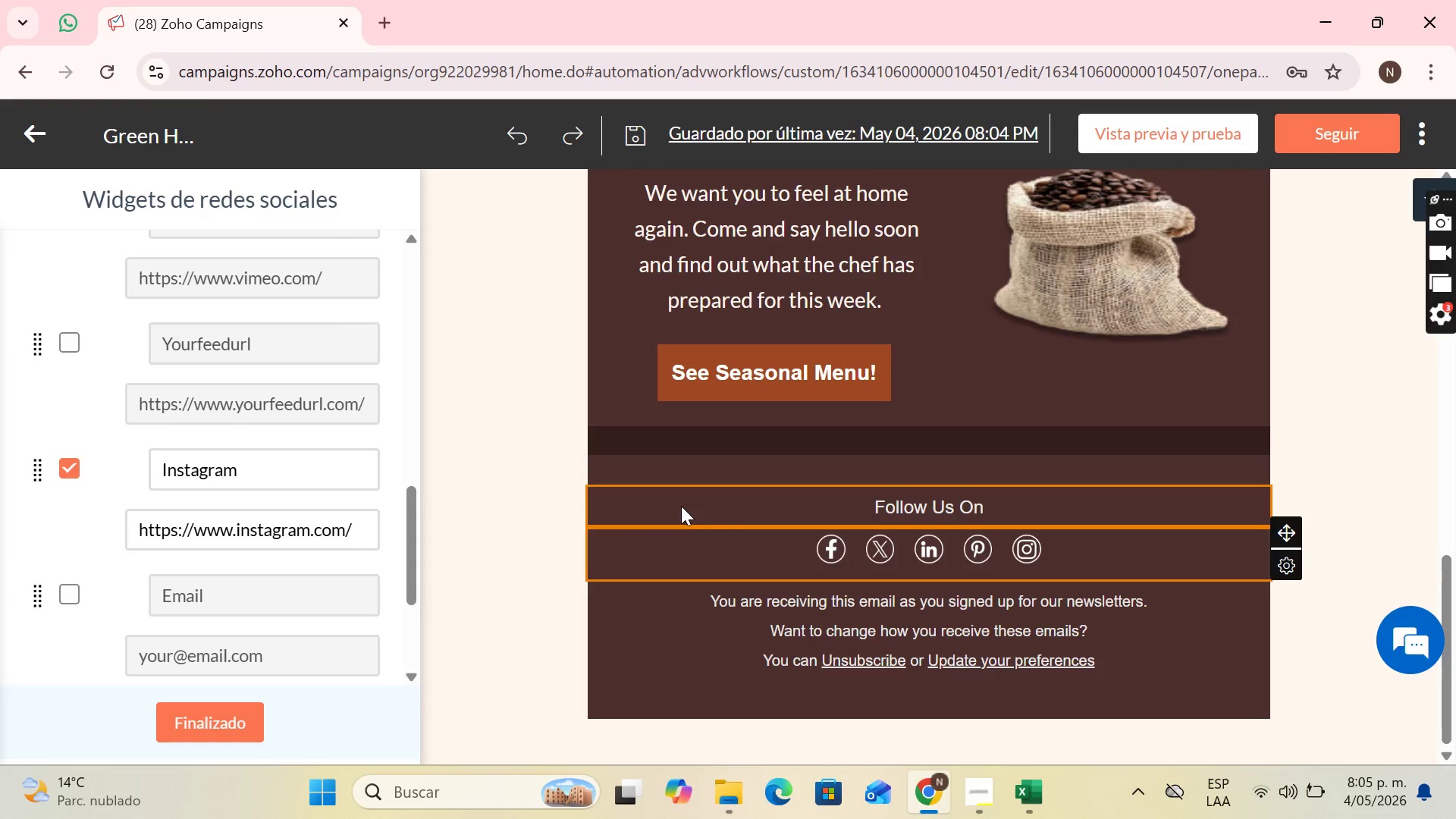 
scroll: coordinate [130, 441], scroll_direction: up, amount: 6.0
 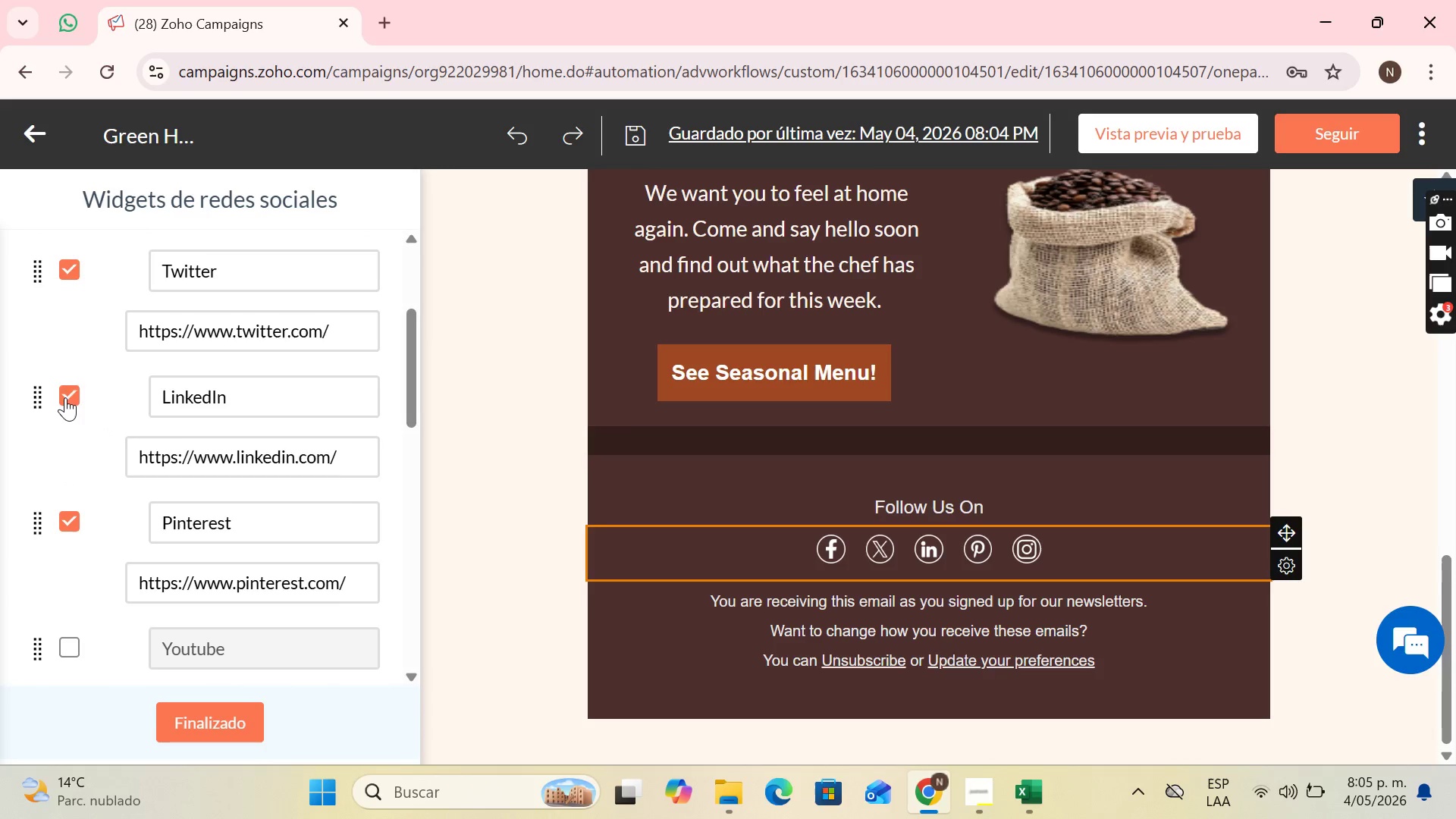 
left_click([65, 397])
 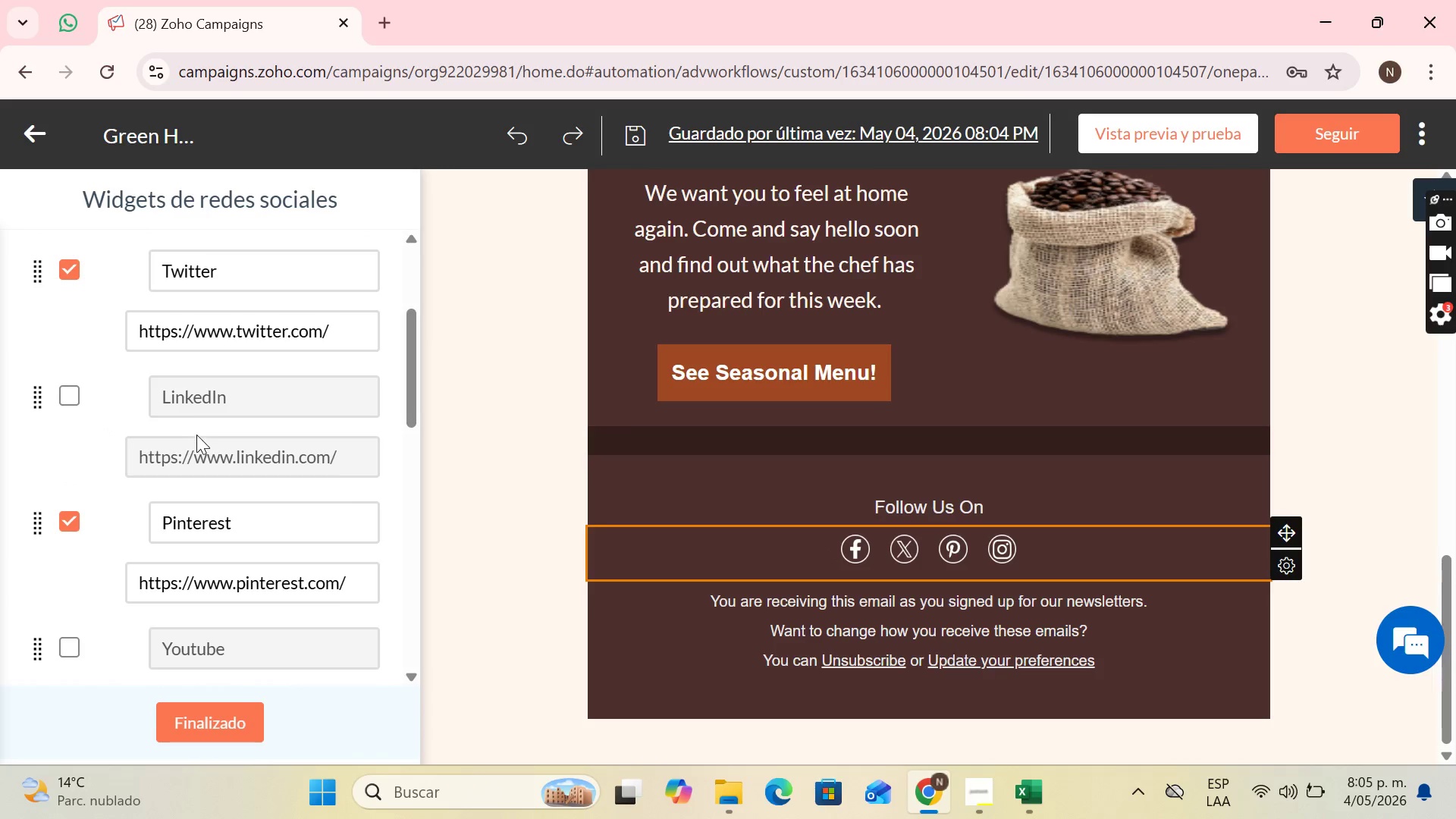 
scroll: coordinate [209, 444], scroll_direction: up, amount: 3.0
 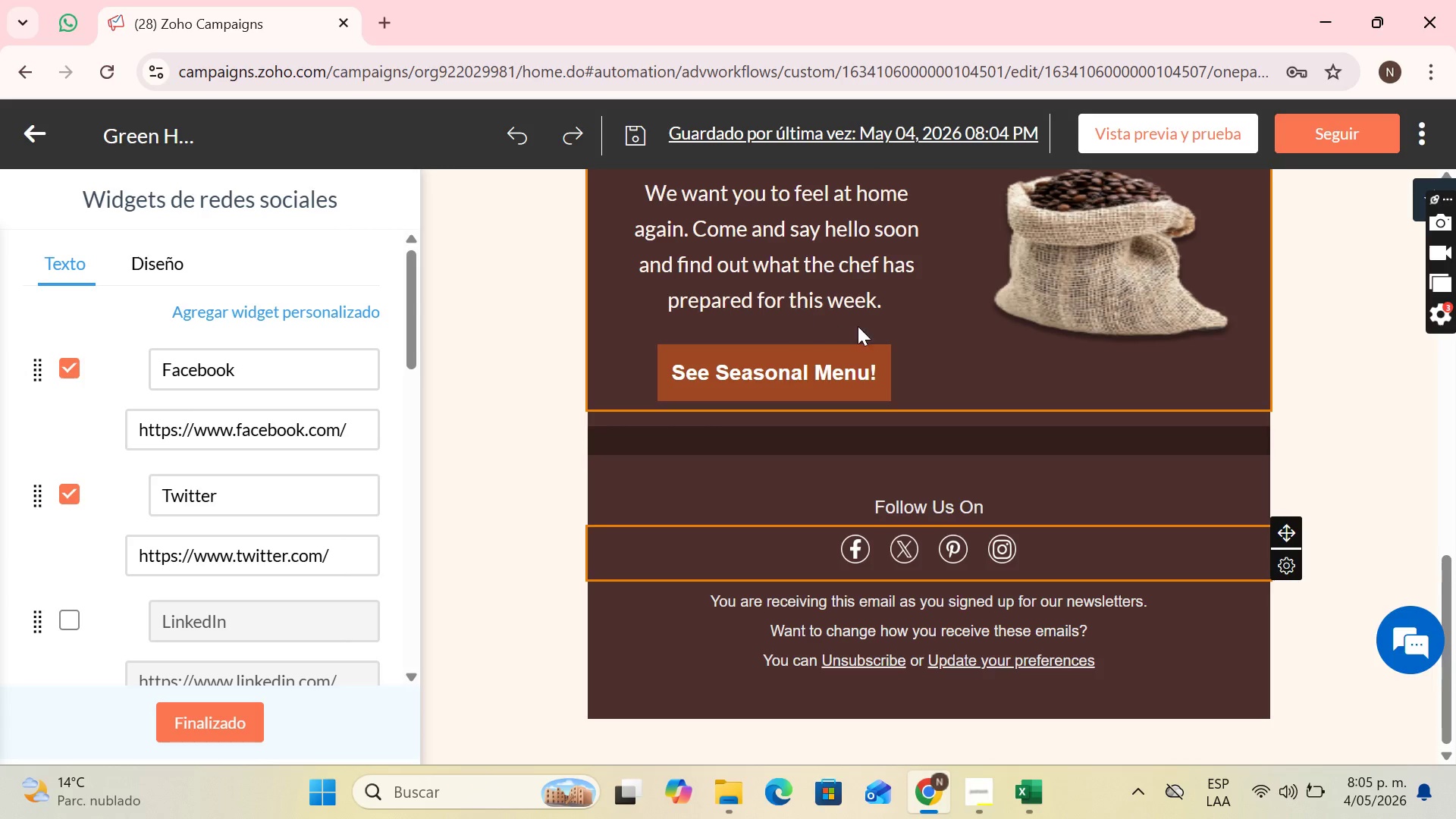 
left_click([1040, 349])
 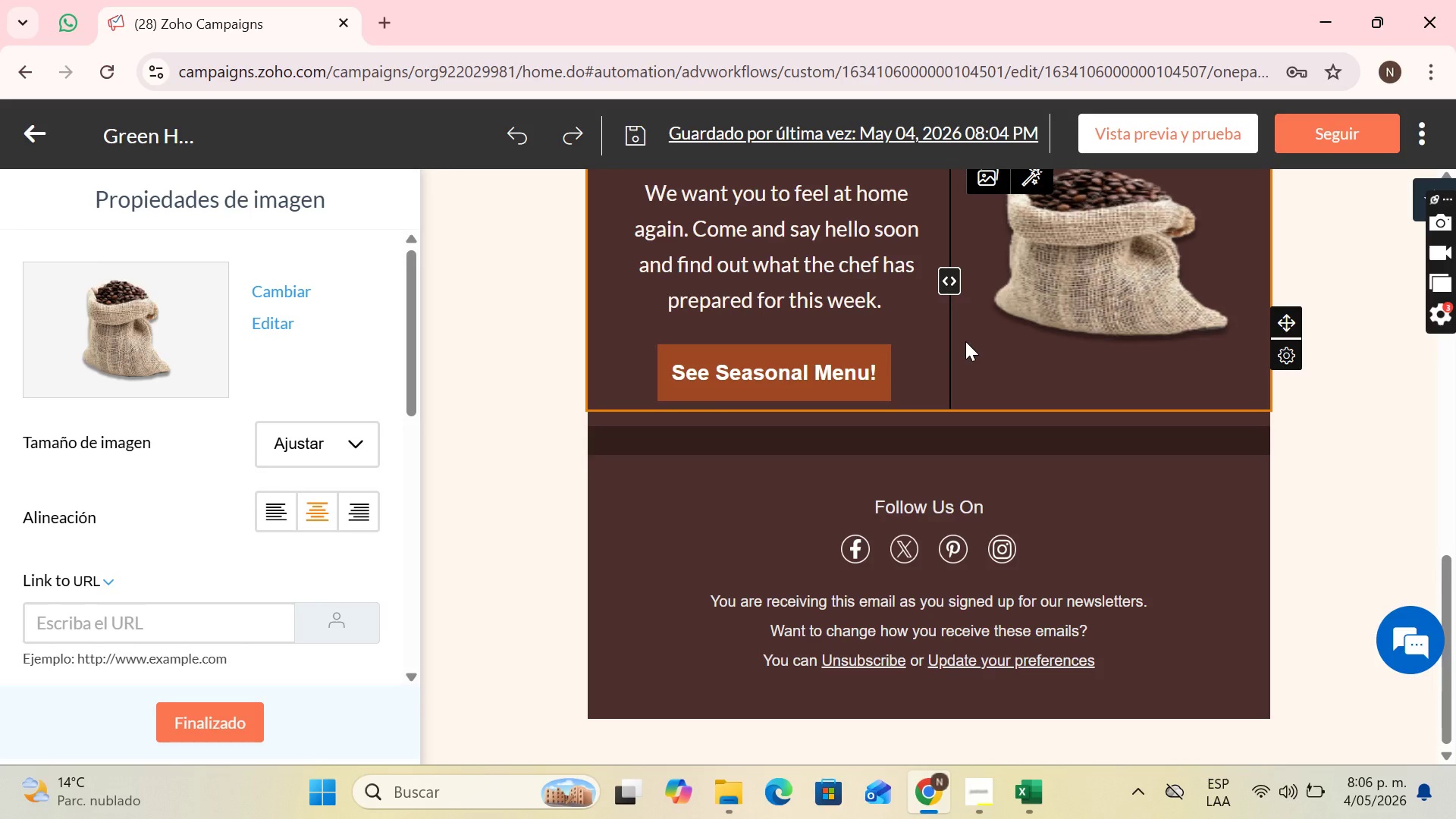 
wait(36.89)
 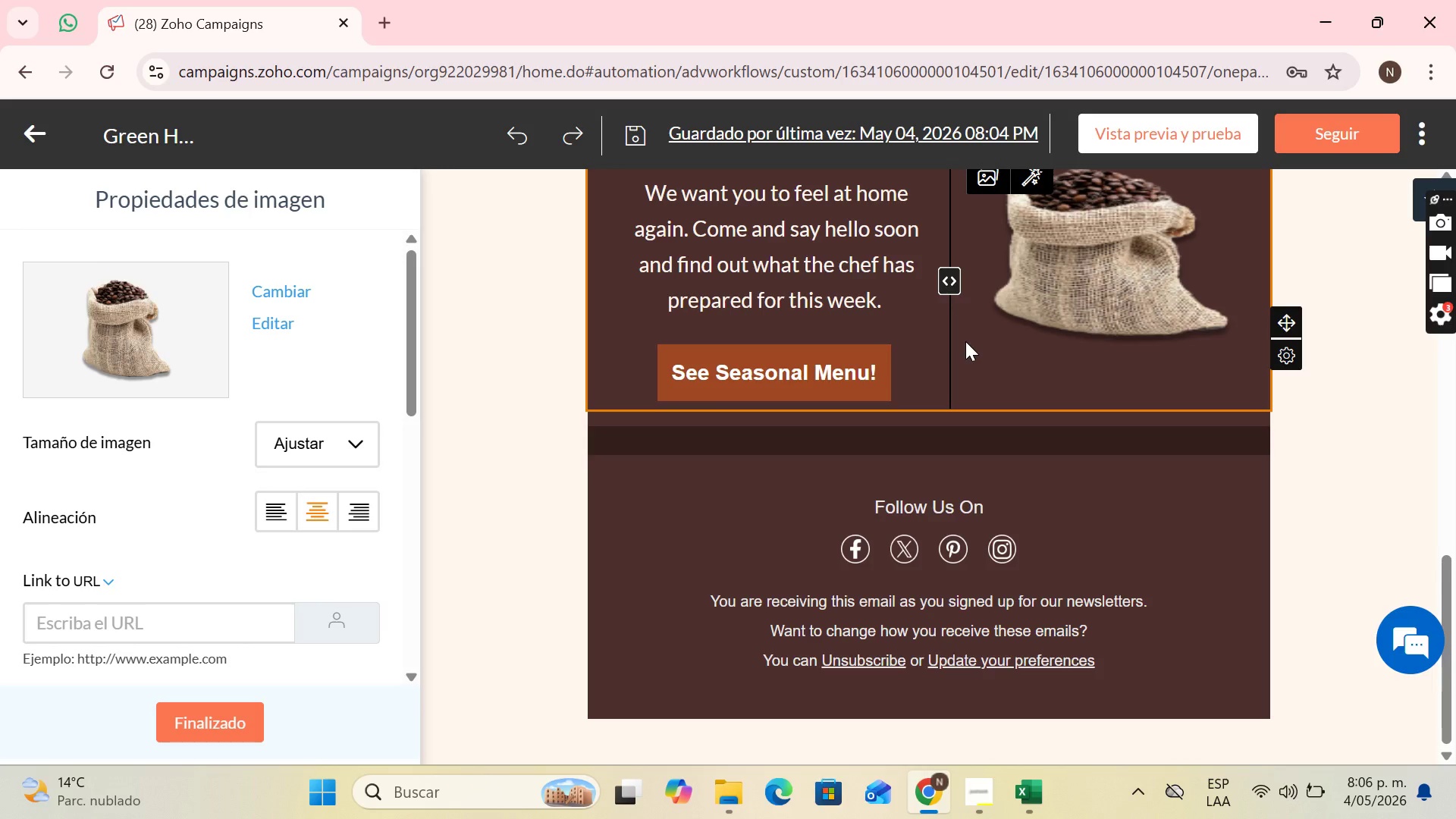 
left_click([458, 118])
 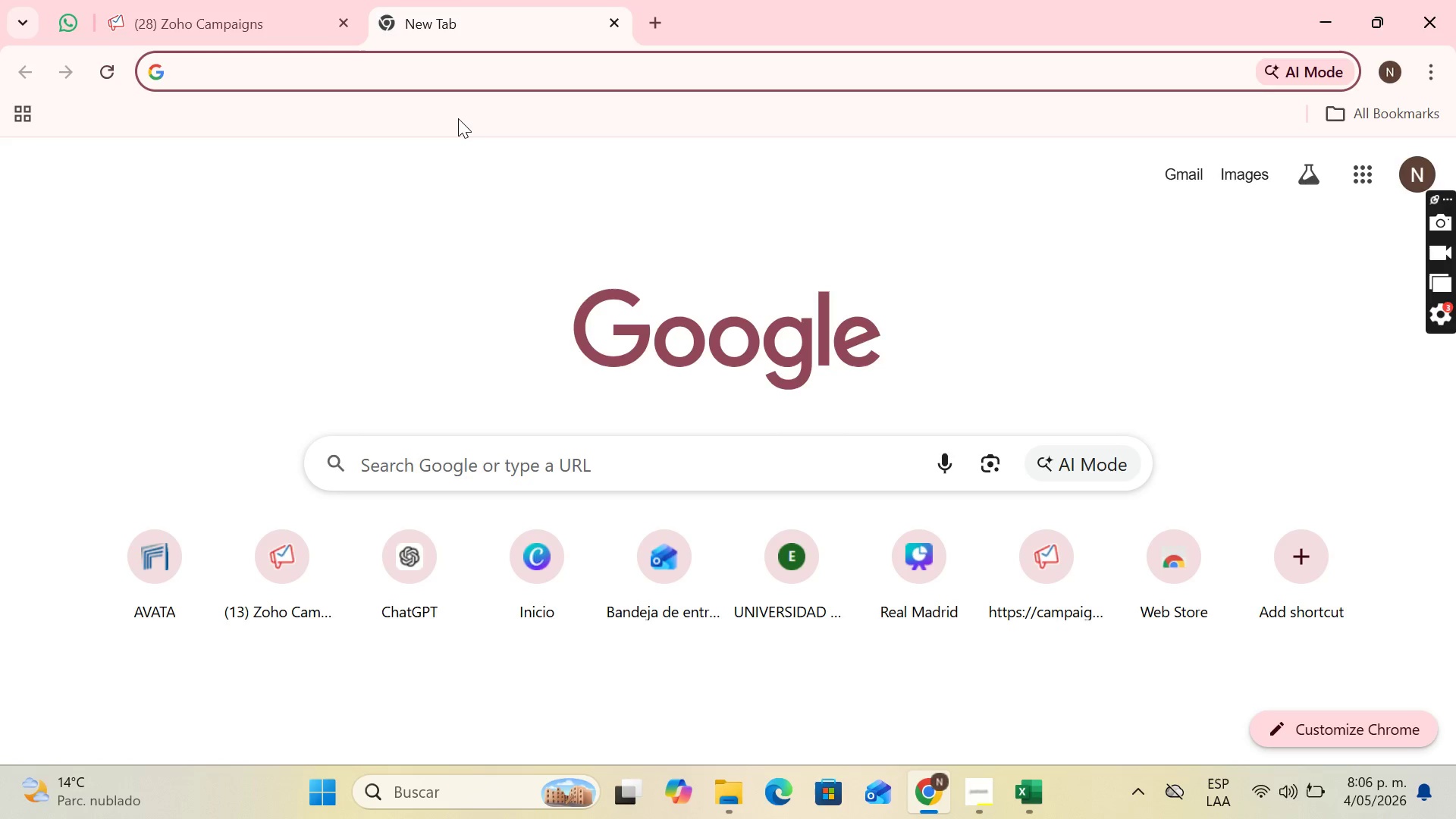 
wait(28.64)
 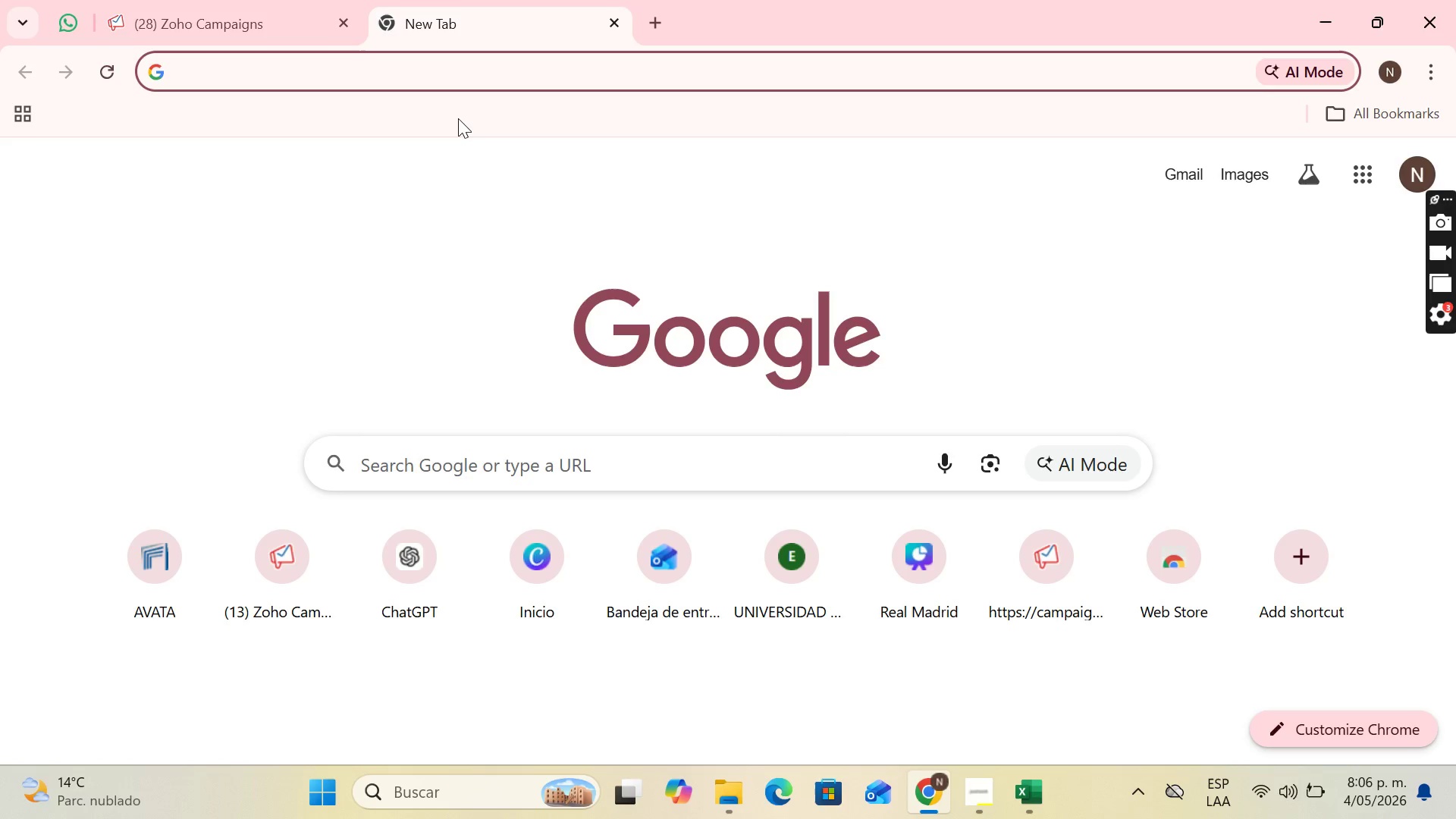 
type(rusti table with fresh inf)
key(Backspace)
type(gre)
 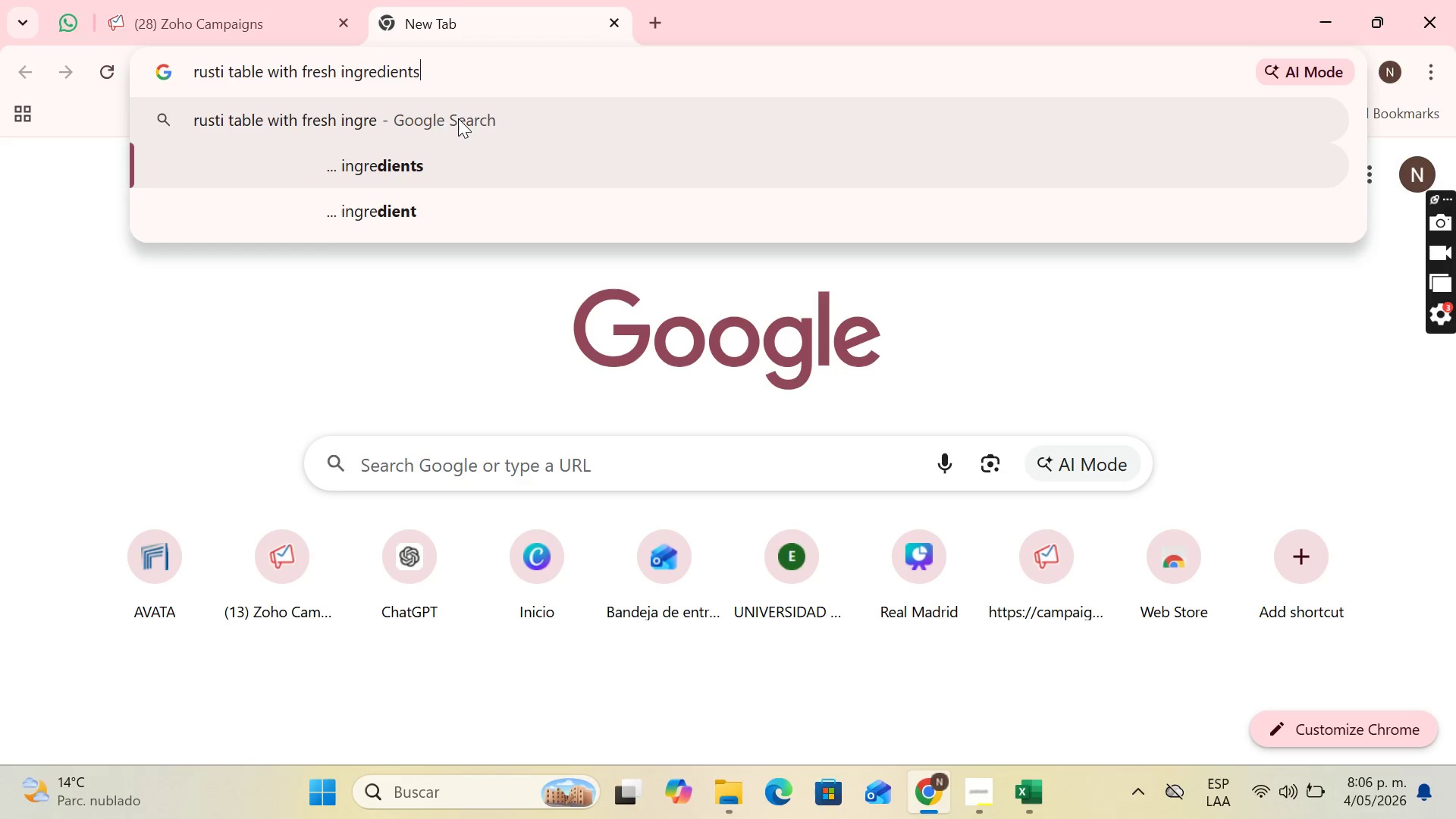 
key(ArrowDown)
 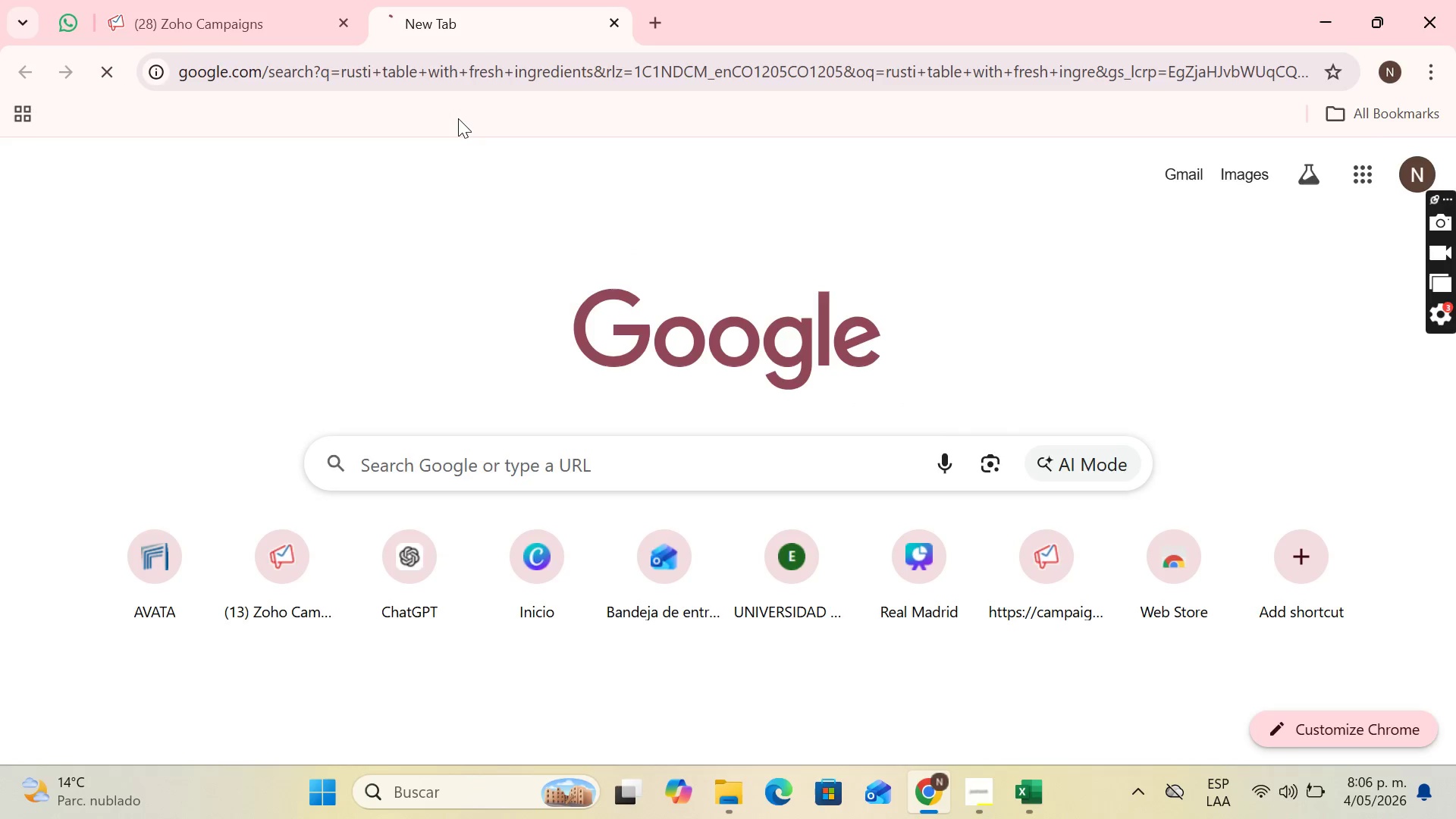 
key(Enter)
 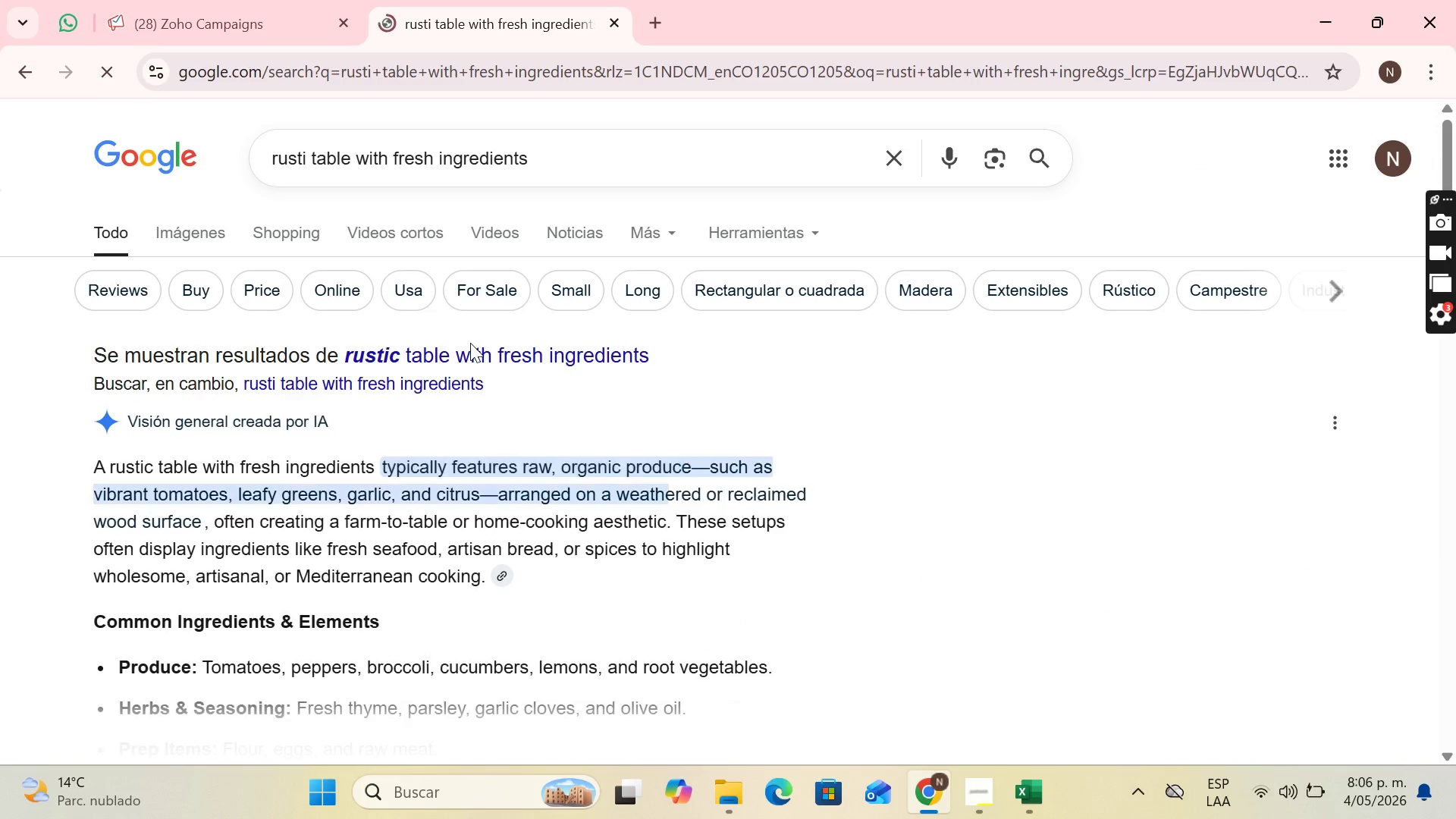 
left_click([457, 350])
 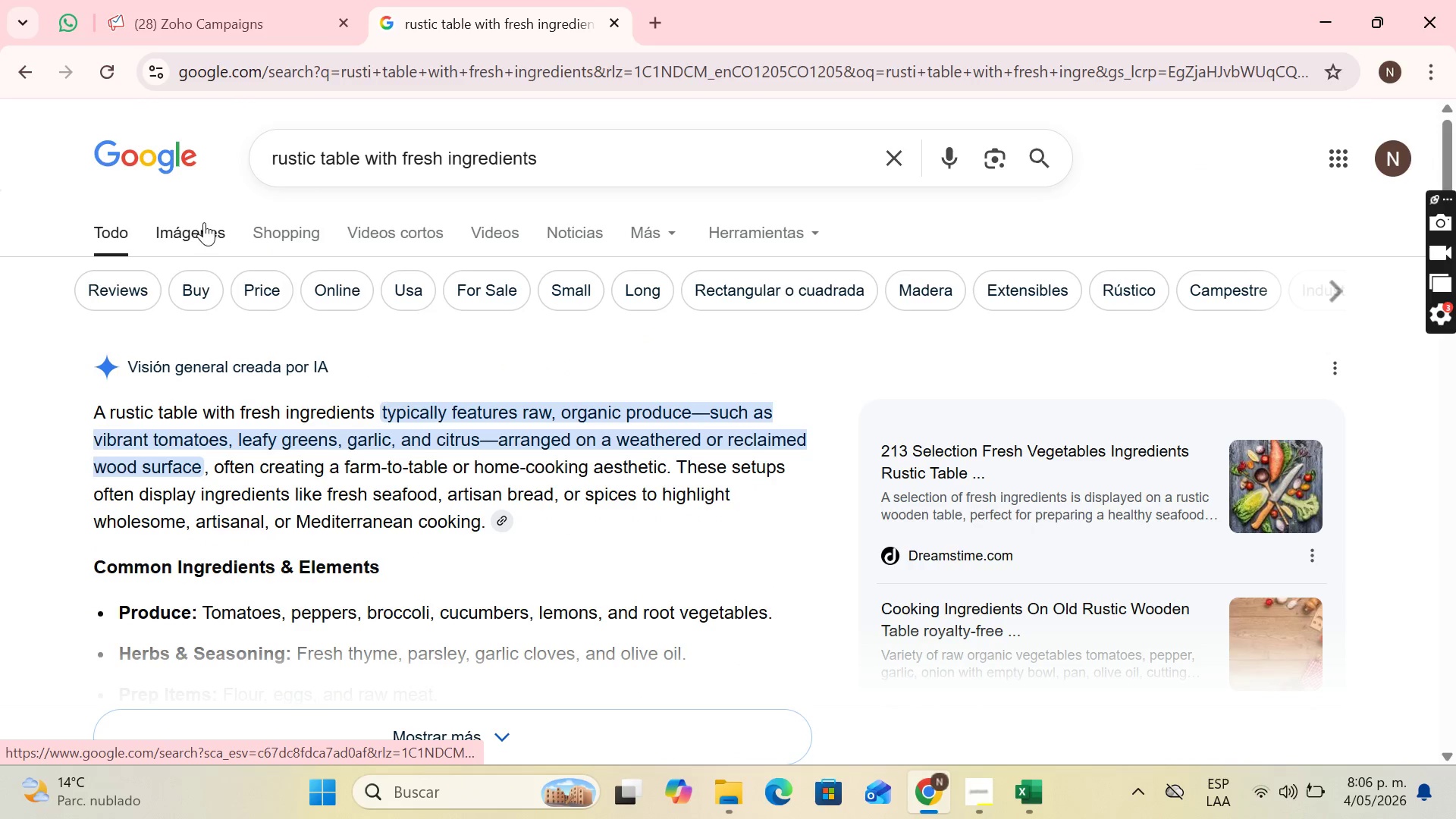 
left_click([205, 222])
 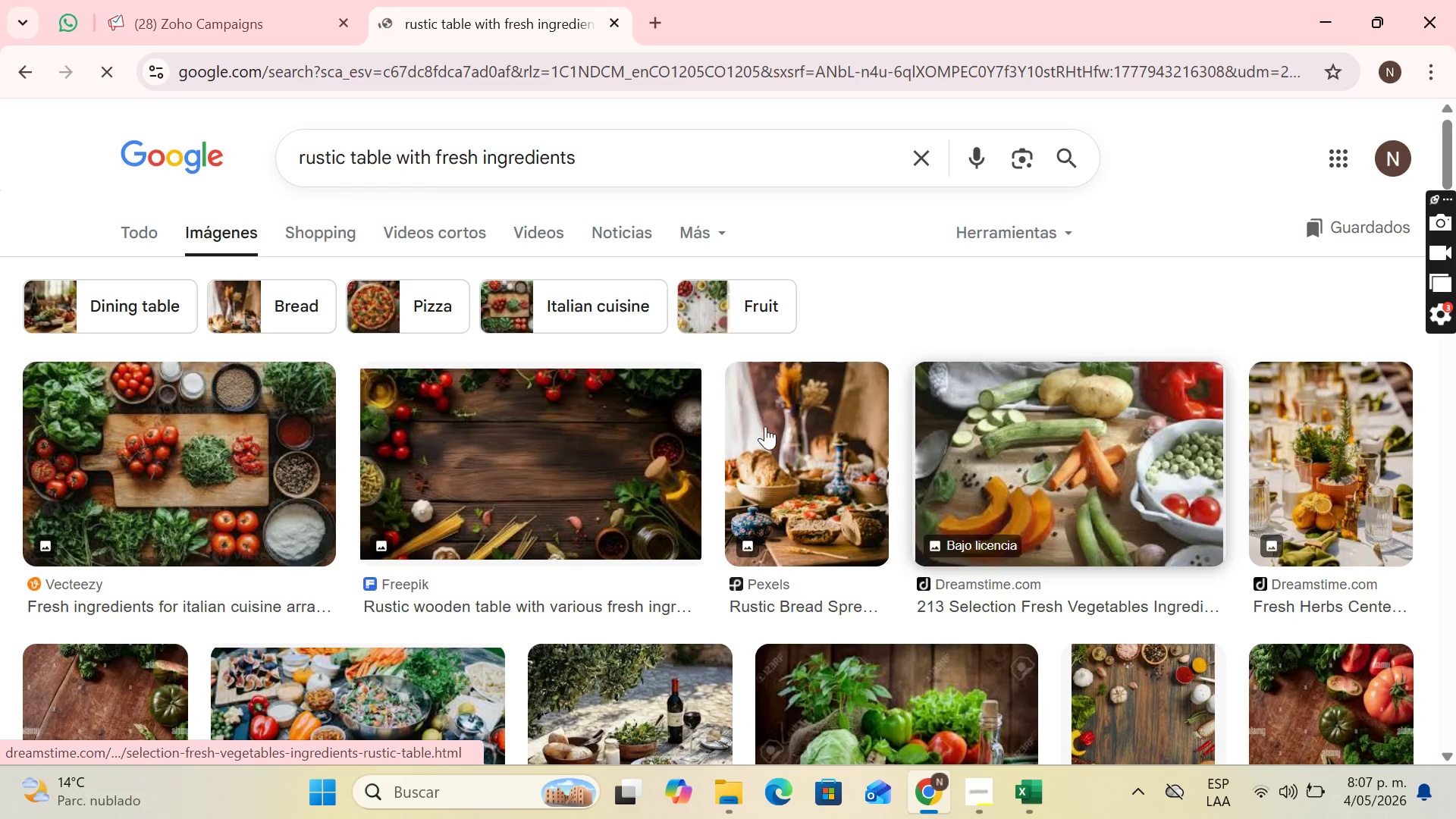 
scroll: coordinate [510, 491], scroll_direction: down, amount: 9.0
 